 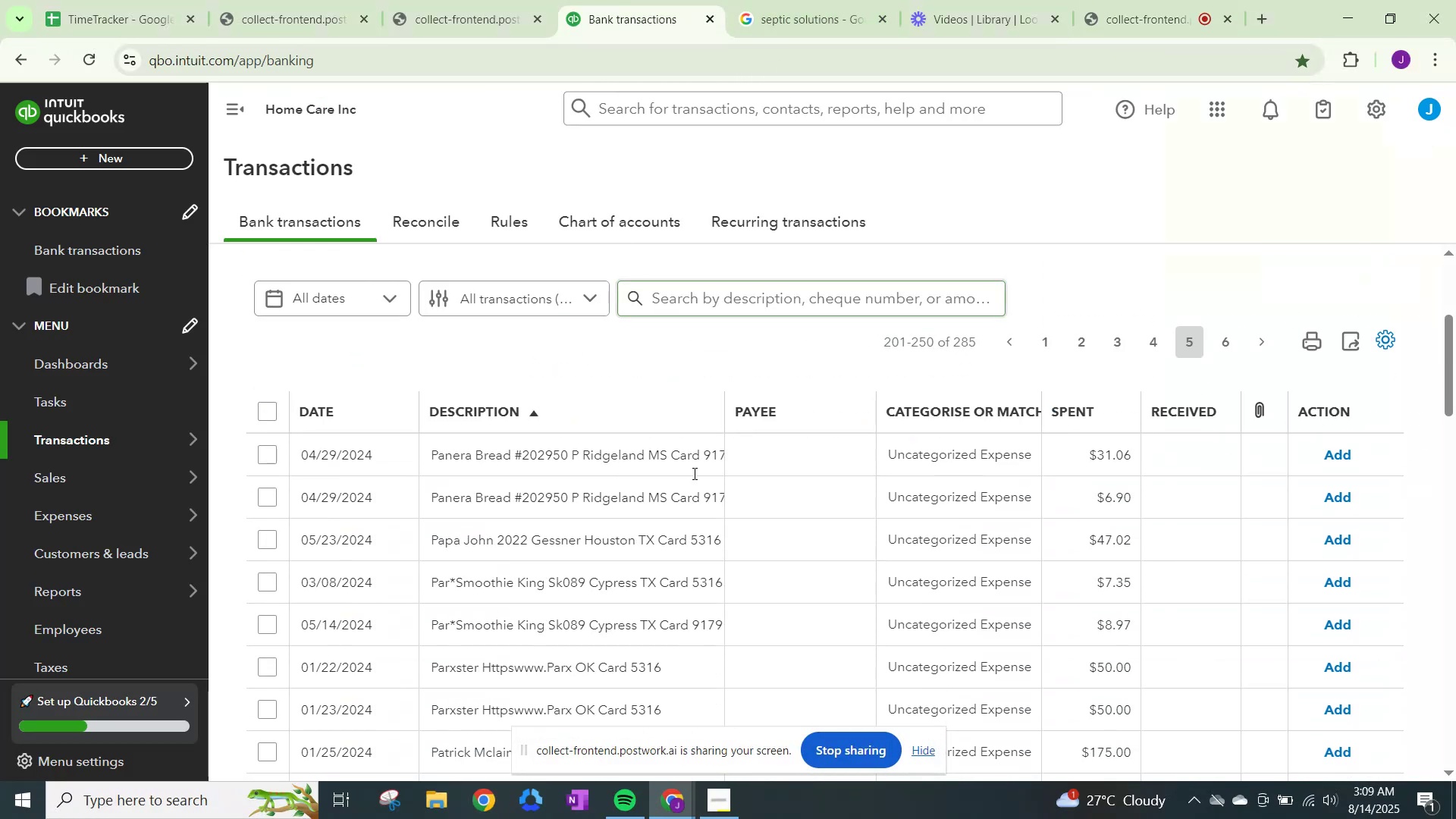 
scroll: coordinate [693, 473], scroll_direction: down, amount: 7.0
 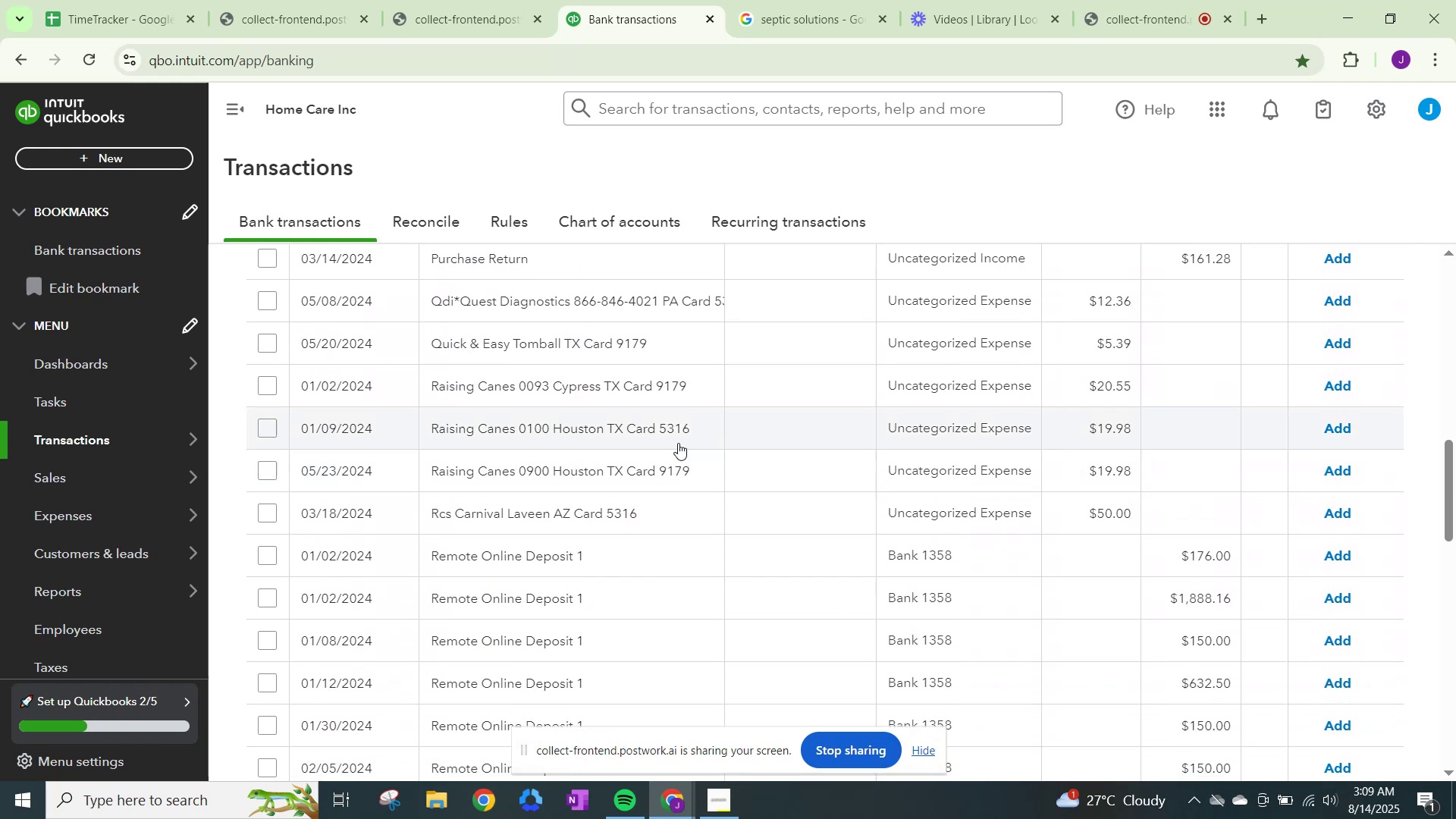 
wait(5.96)
 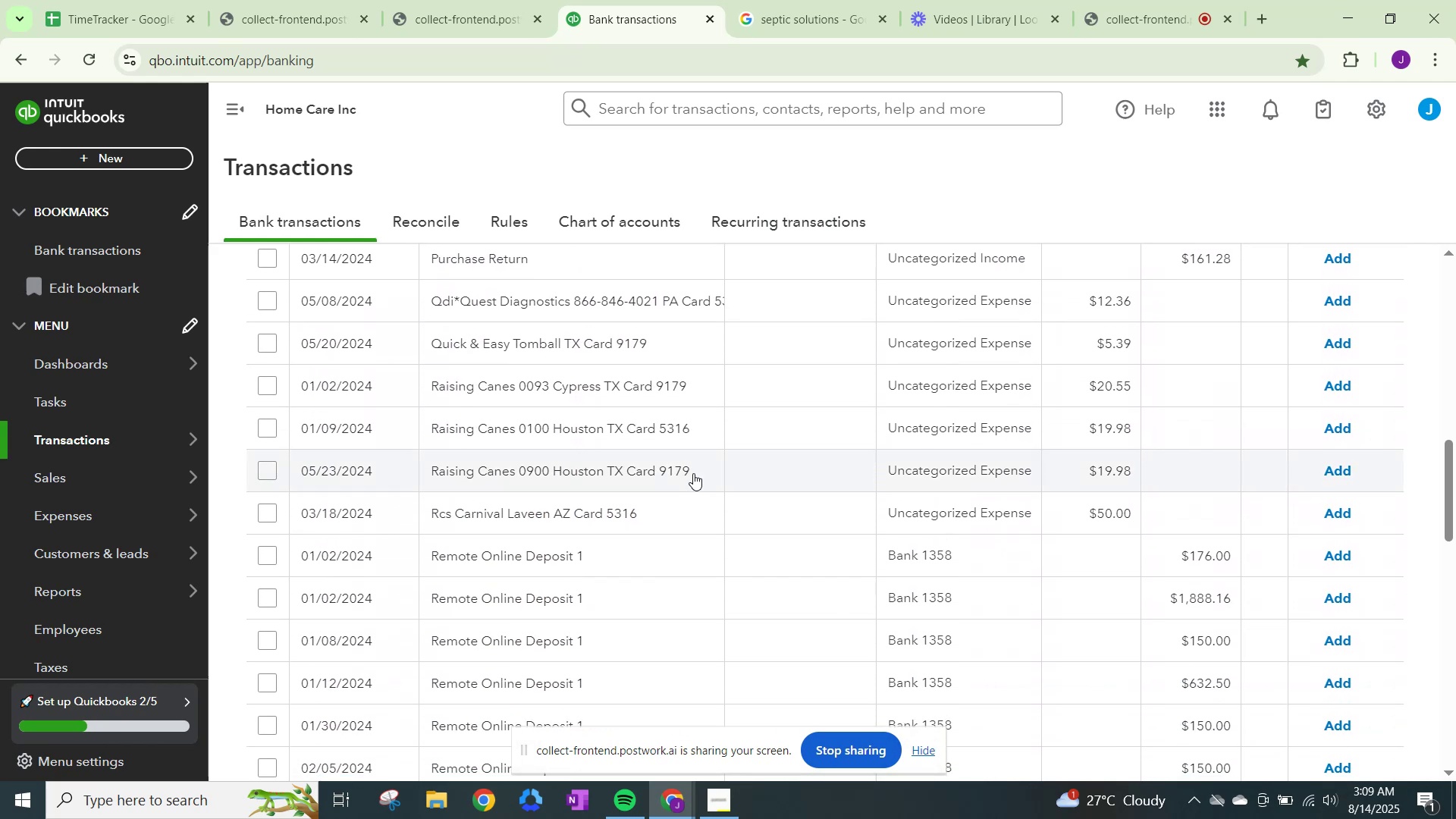 
left_click([805, 0])
 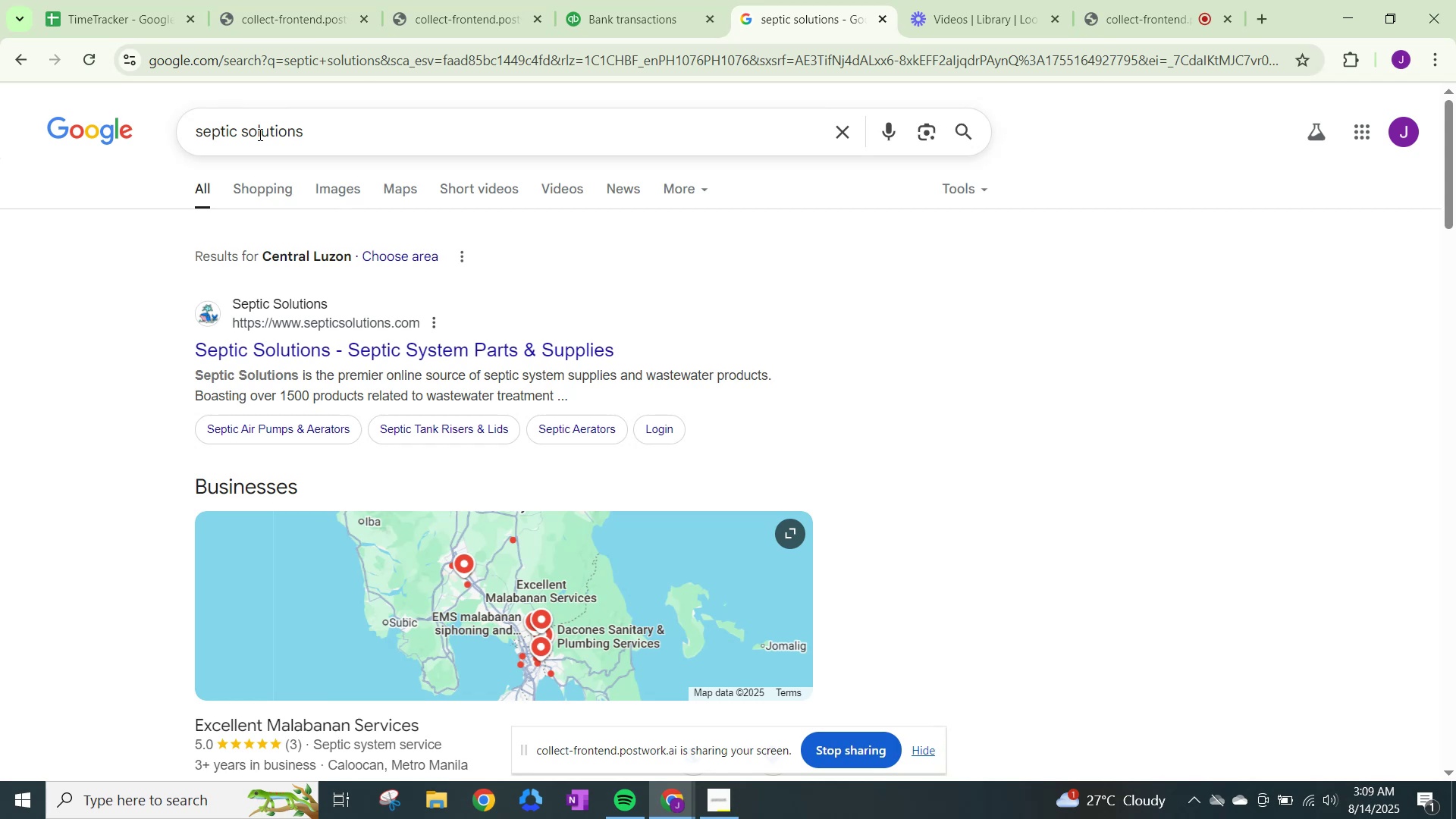 
left_click_drag(start_coordinate=[366, 124], to_coordinate=[27, 92])
 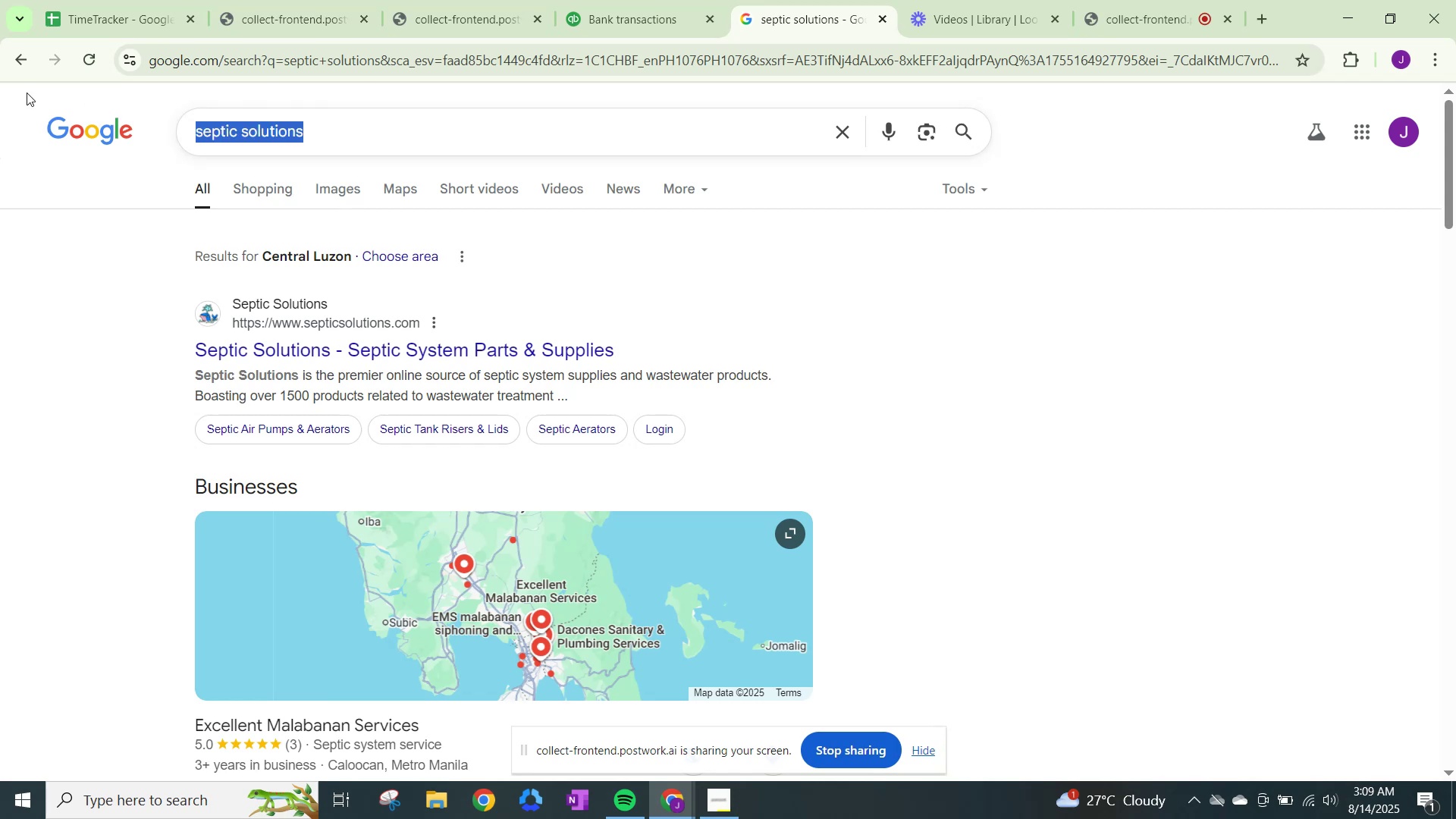 
type(rasi)
key(Backspace)
key(Backspace)
type(a)
key(Backspace)
type(ising)
 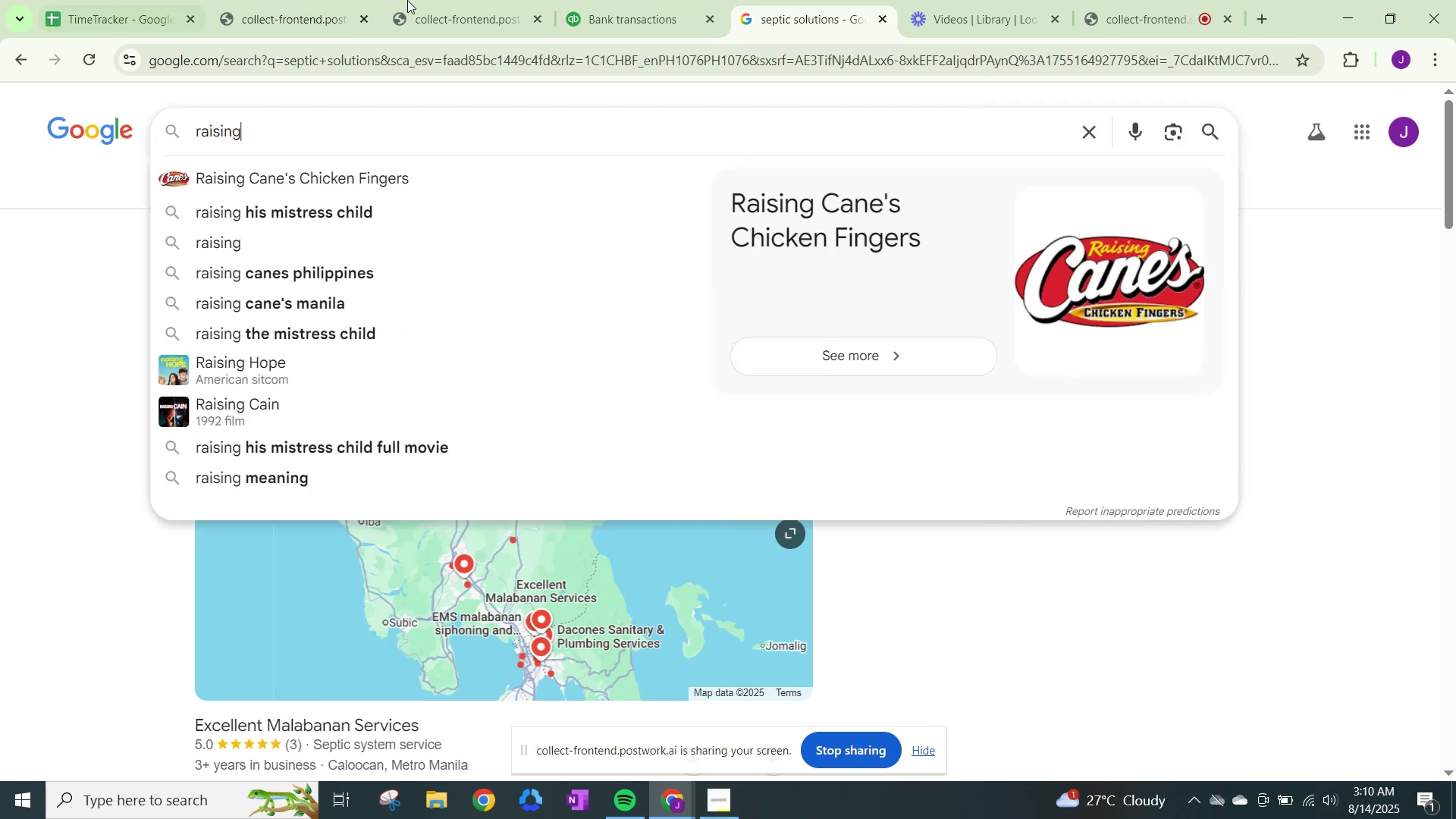 
left_click([580, 0])
 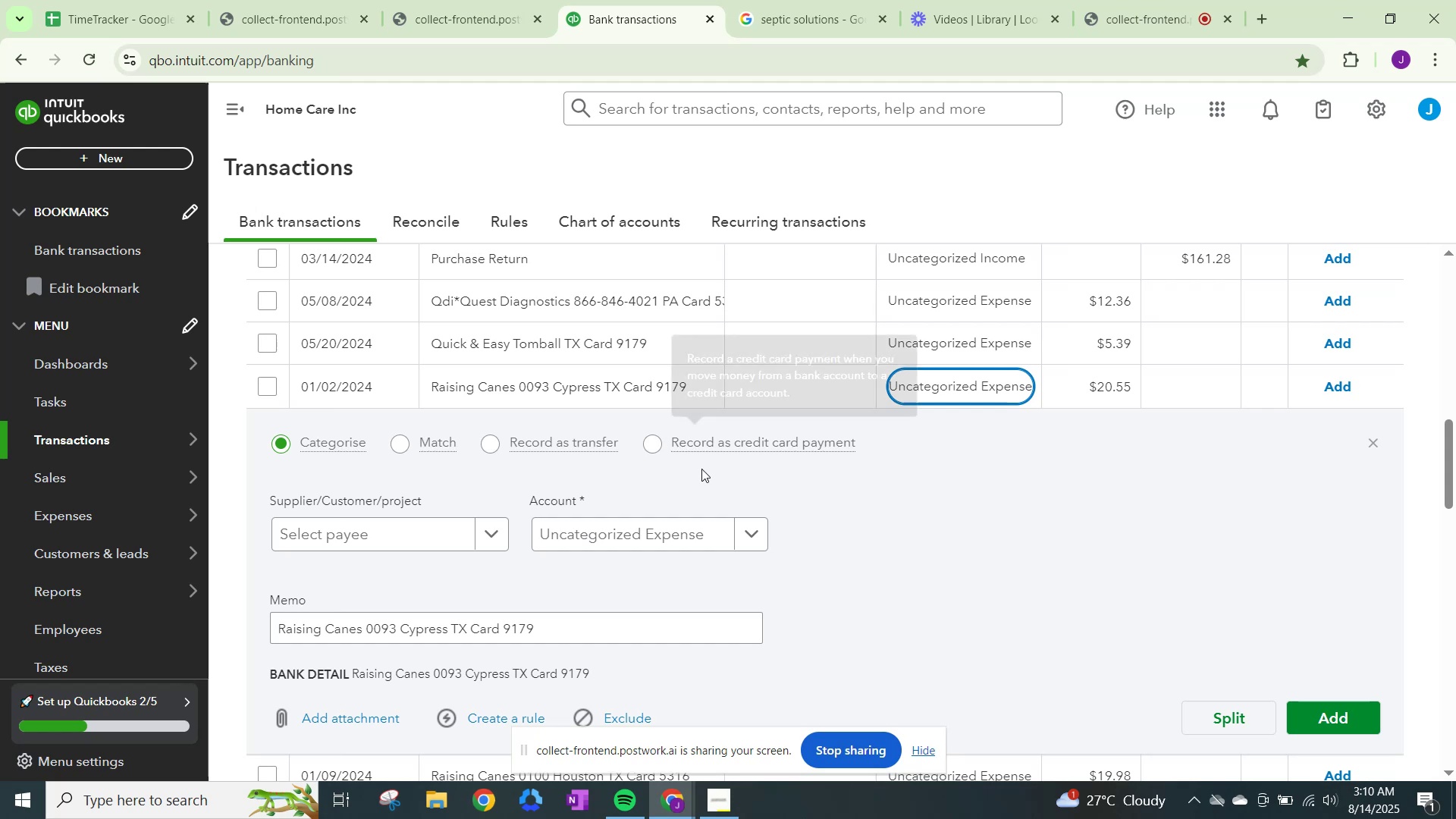 
left_click([486, 535])
 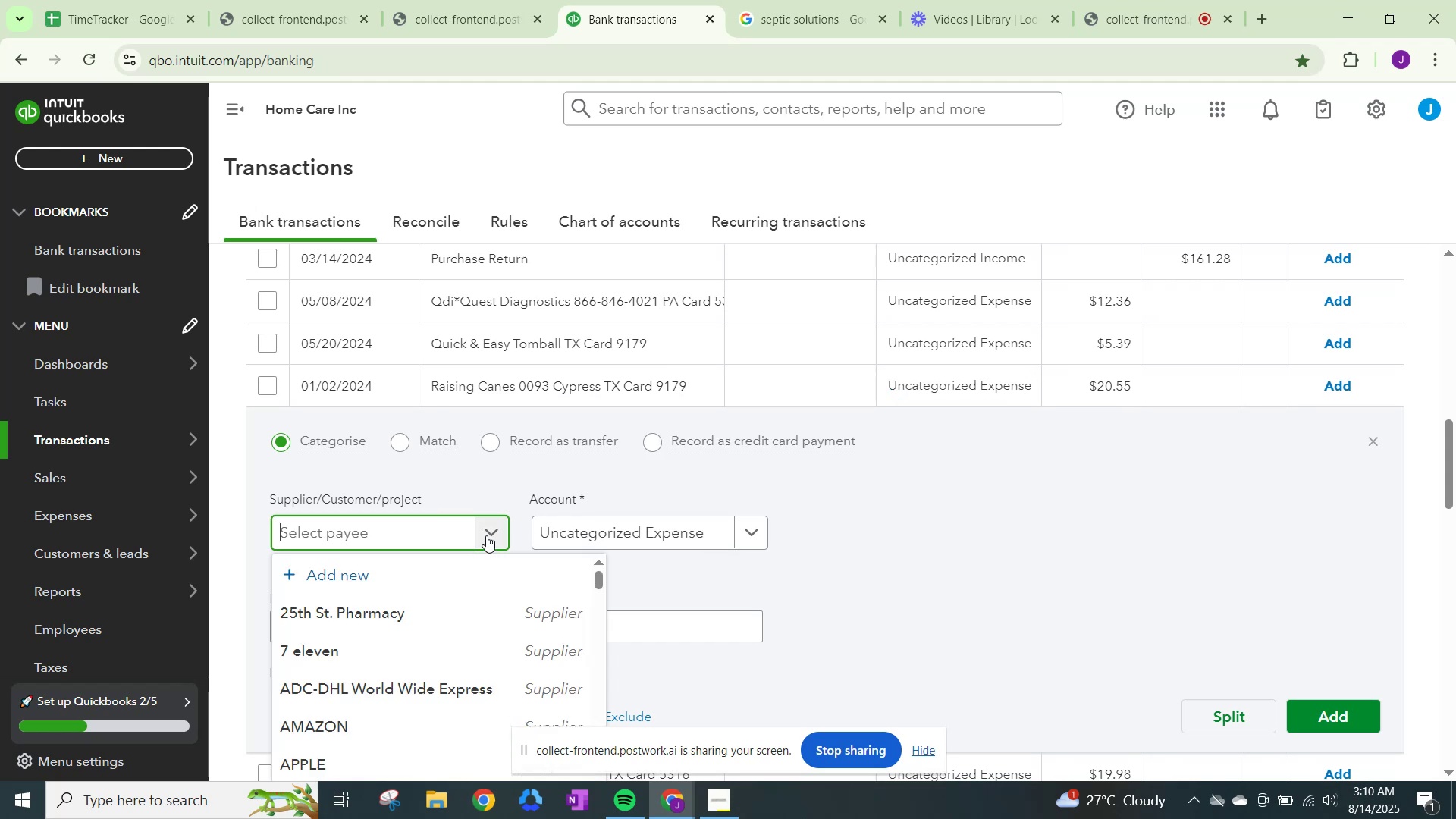 
type(Raisng)
key(Backspace)
key(Backspace)
type(ing Canes)
 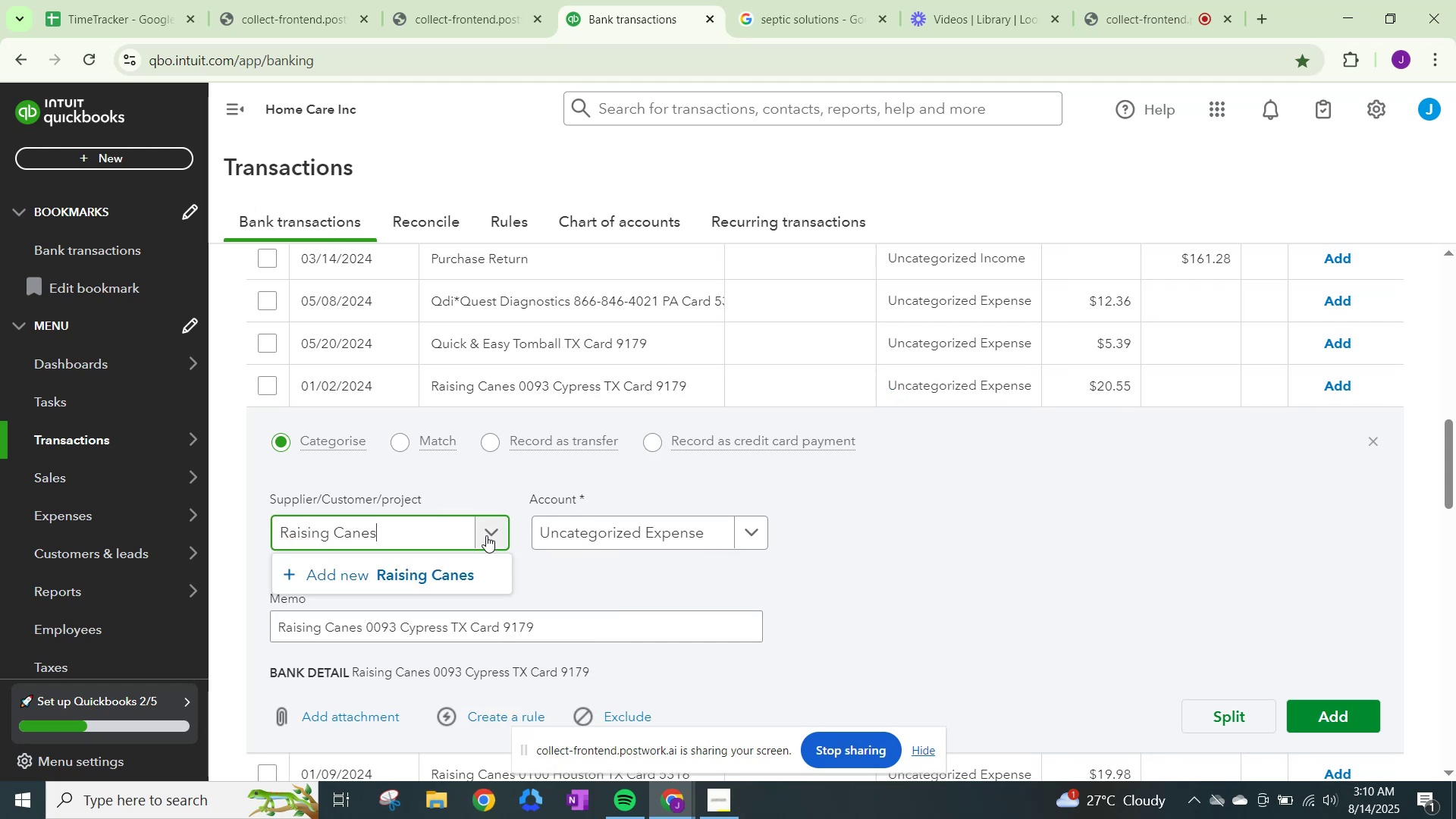 
left_click([428, 570])
 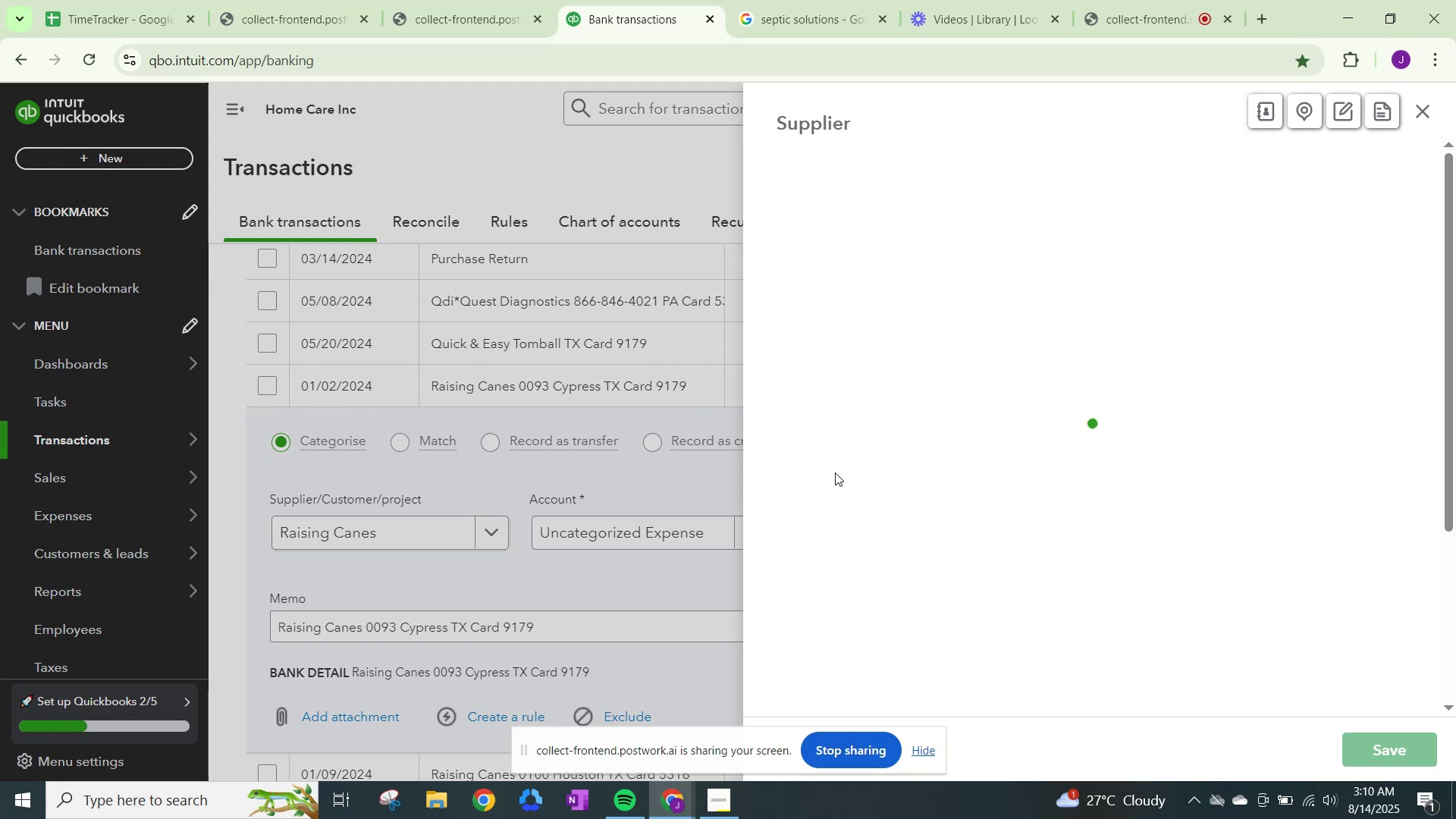 
scroll: coordinate [981, 522], scroll_direction: down, amount: 12.0
 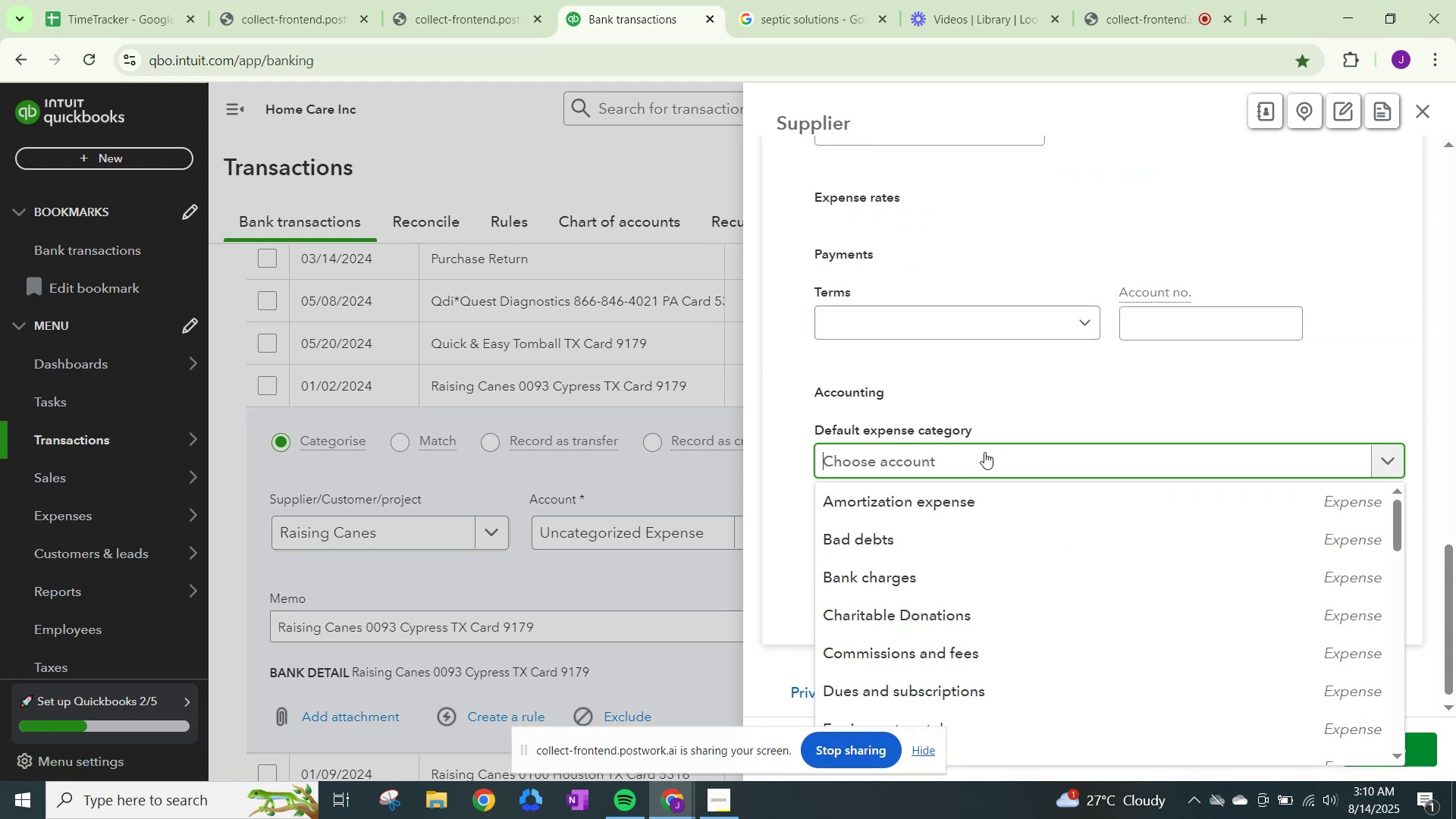 
type(meals)
 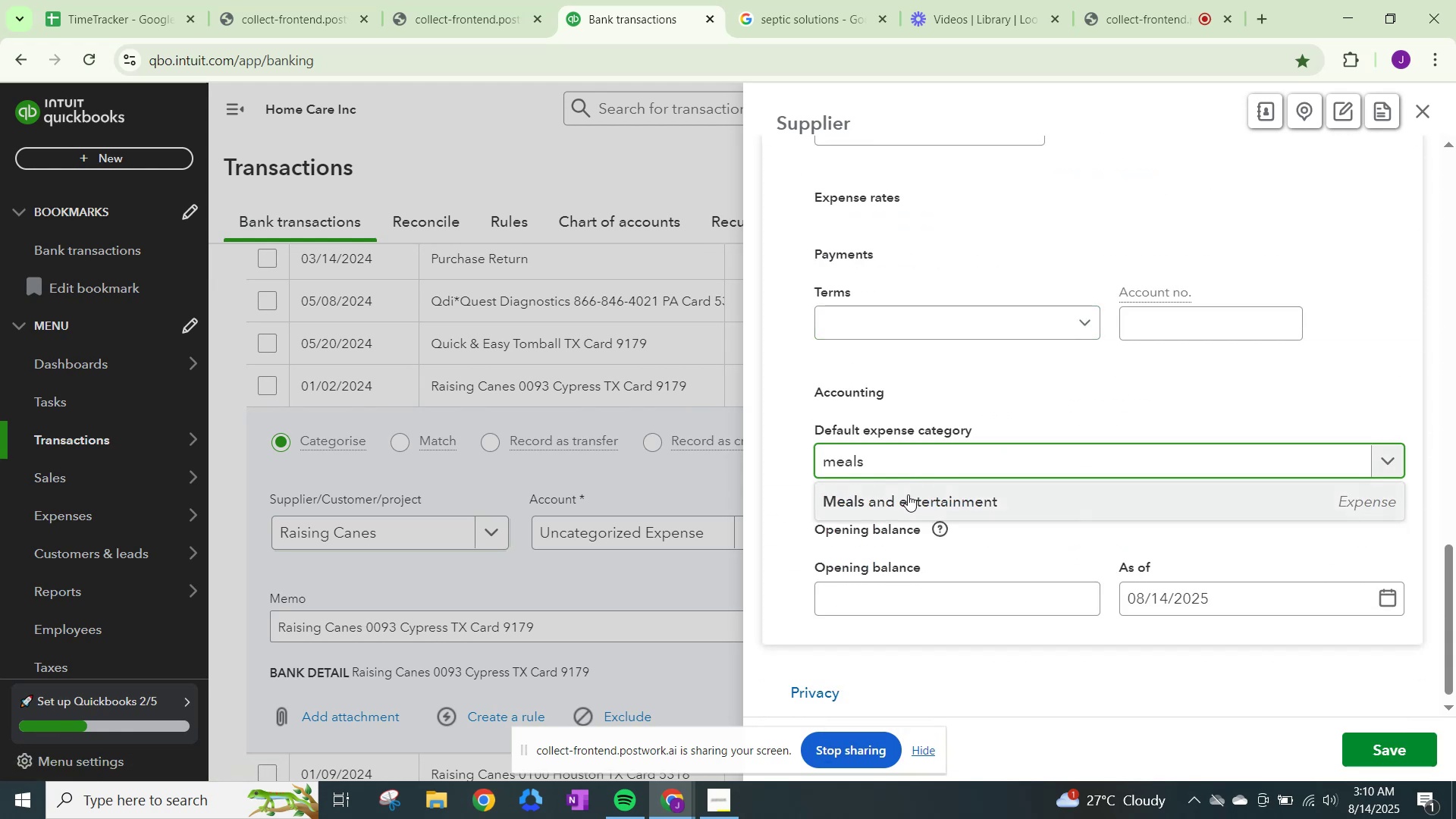 
left_click([907, 494])
 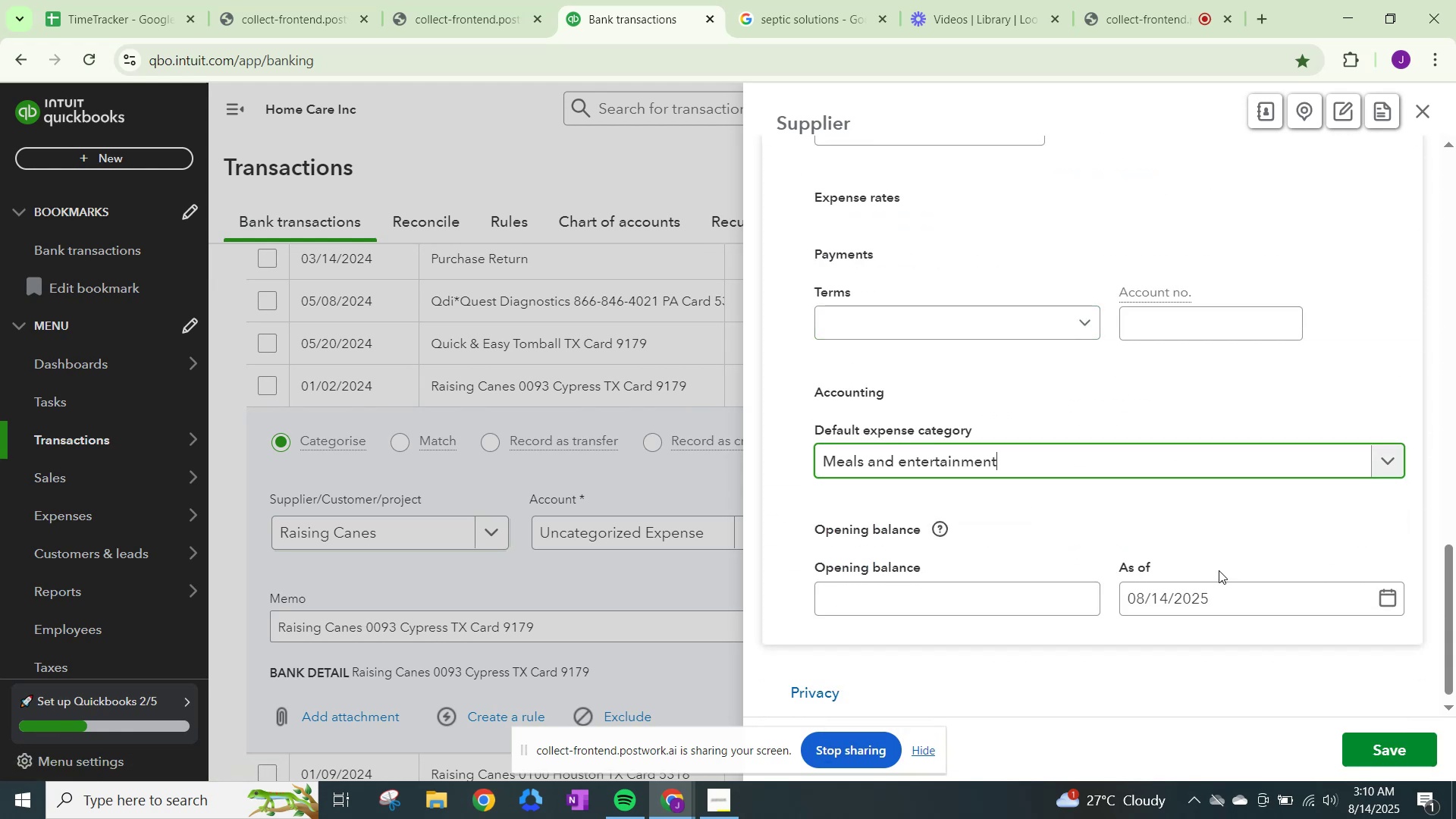 
scroll: coordinate [1288, 622], scroll_direction: down, amount: 2.0
 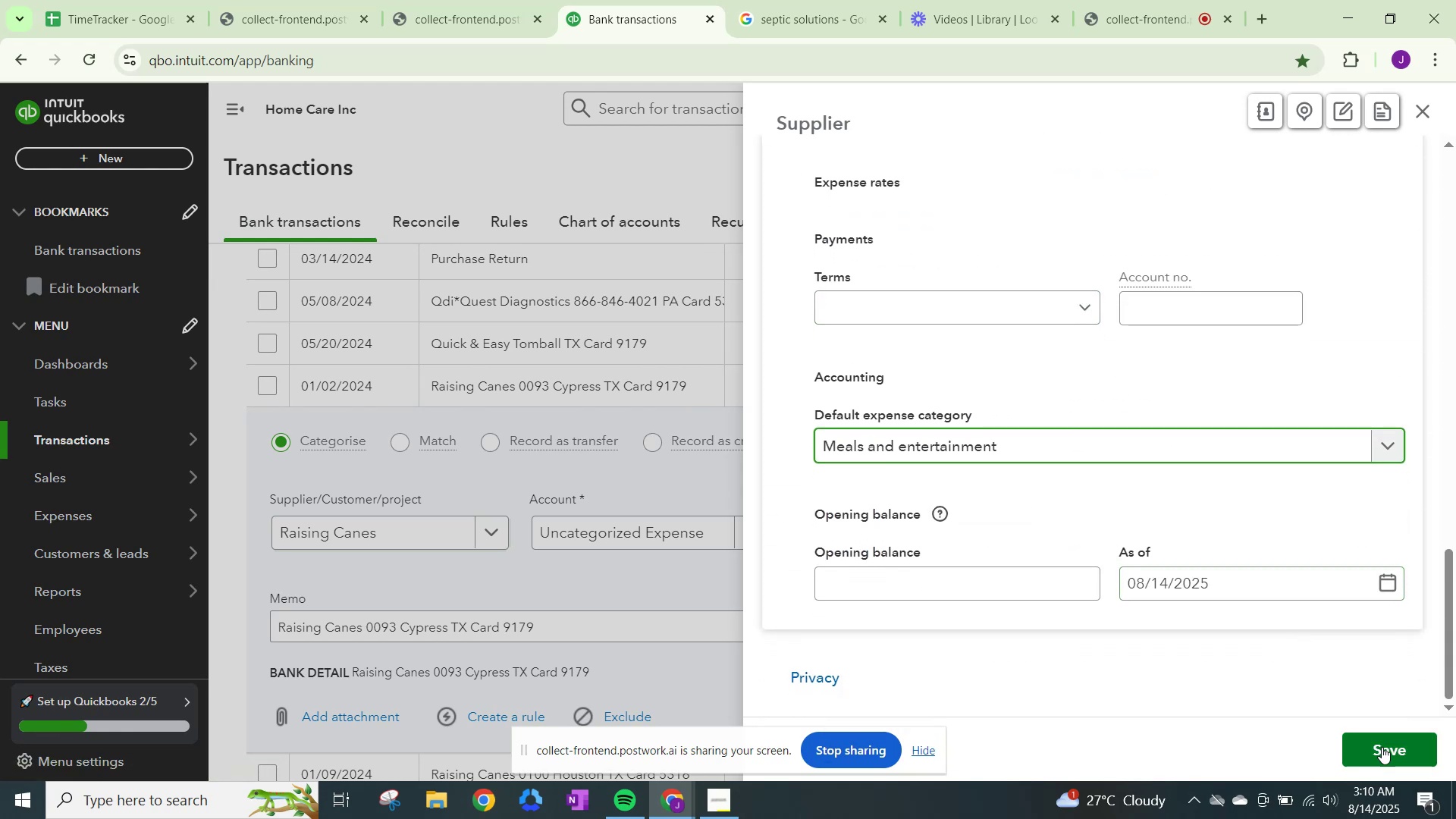 
left_click([1382, 748])
 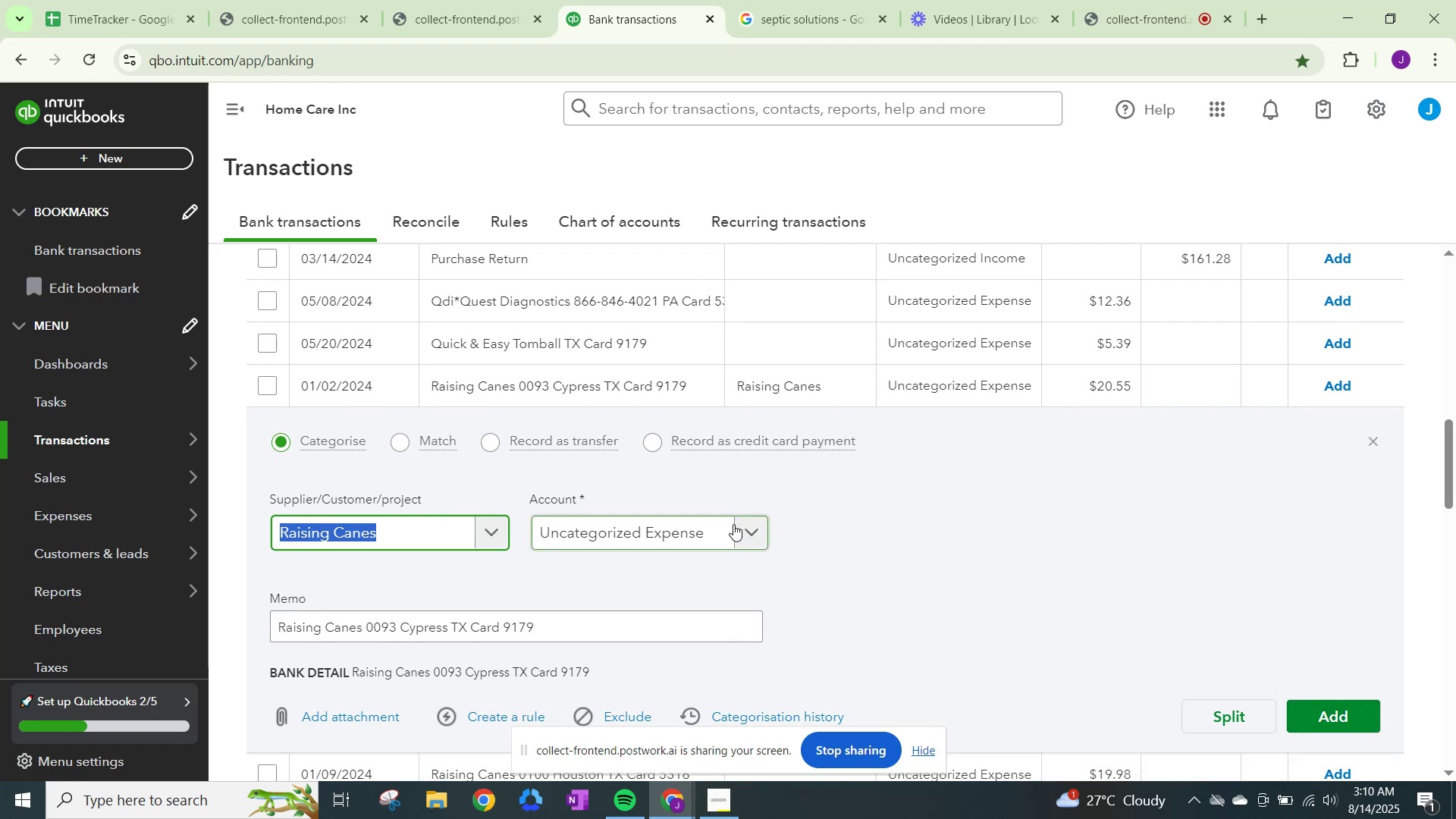 
type(meals)
 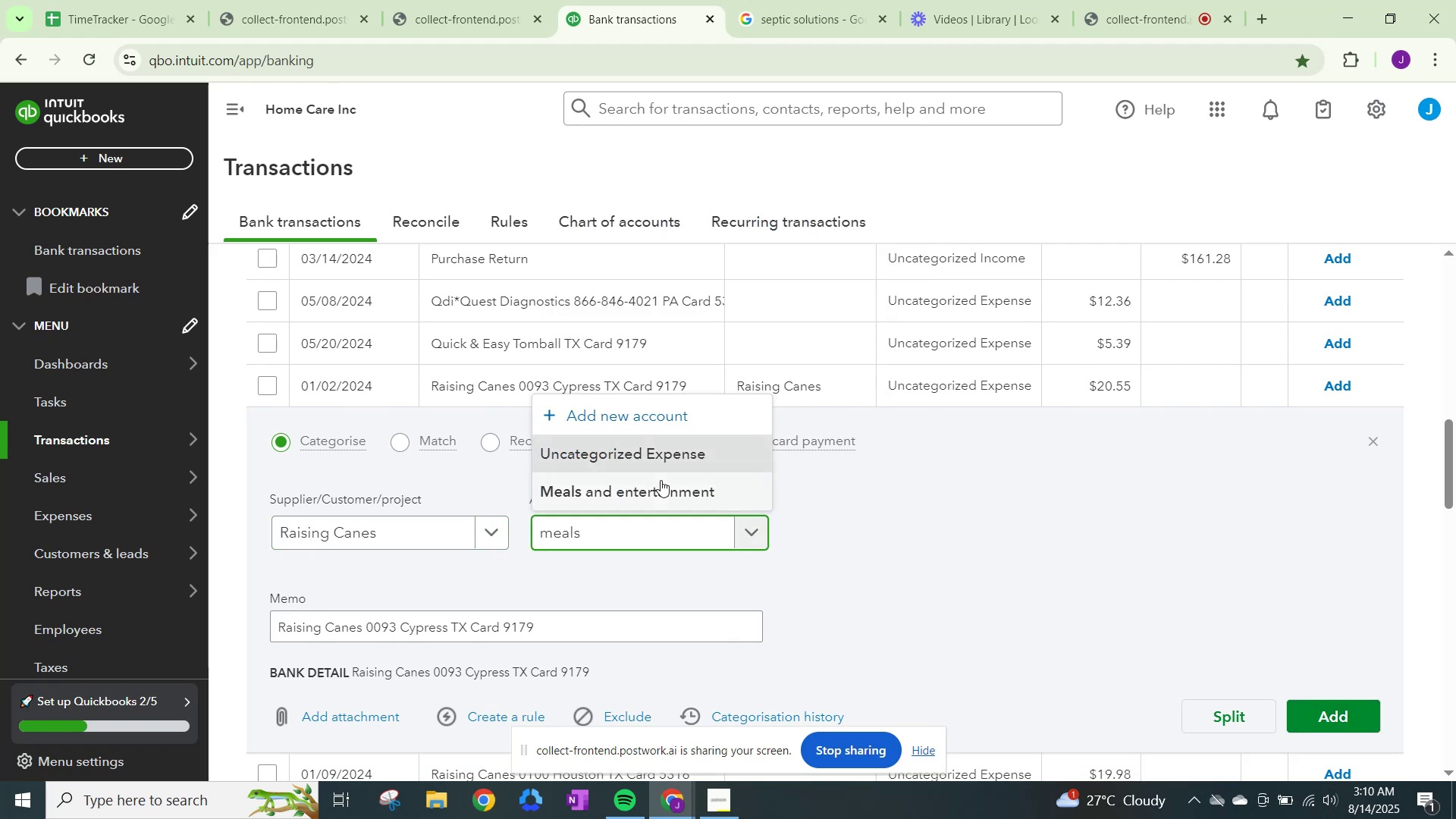 
left_click([644, 478])
 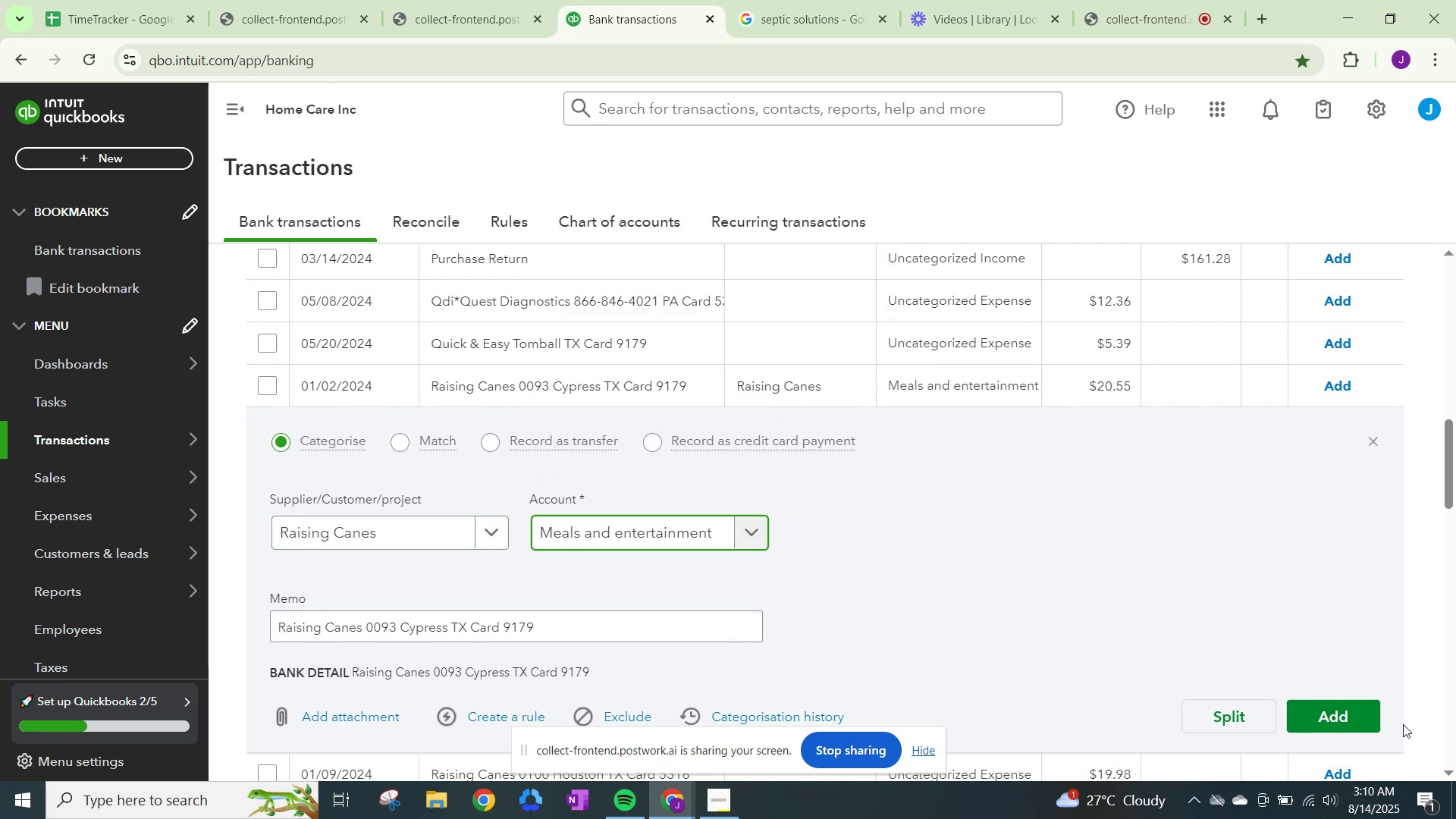 
left_click([1339, 714])
 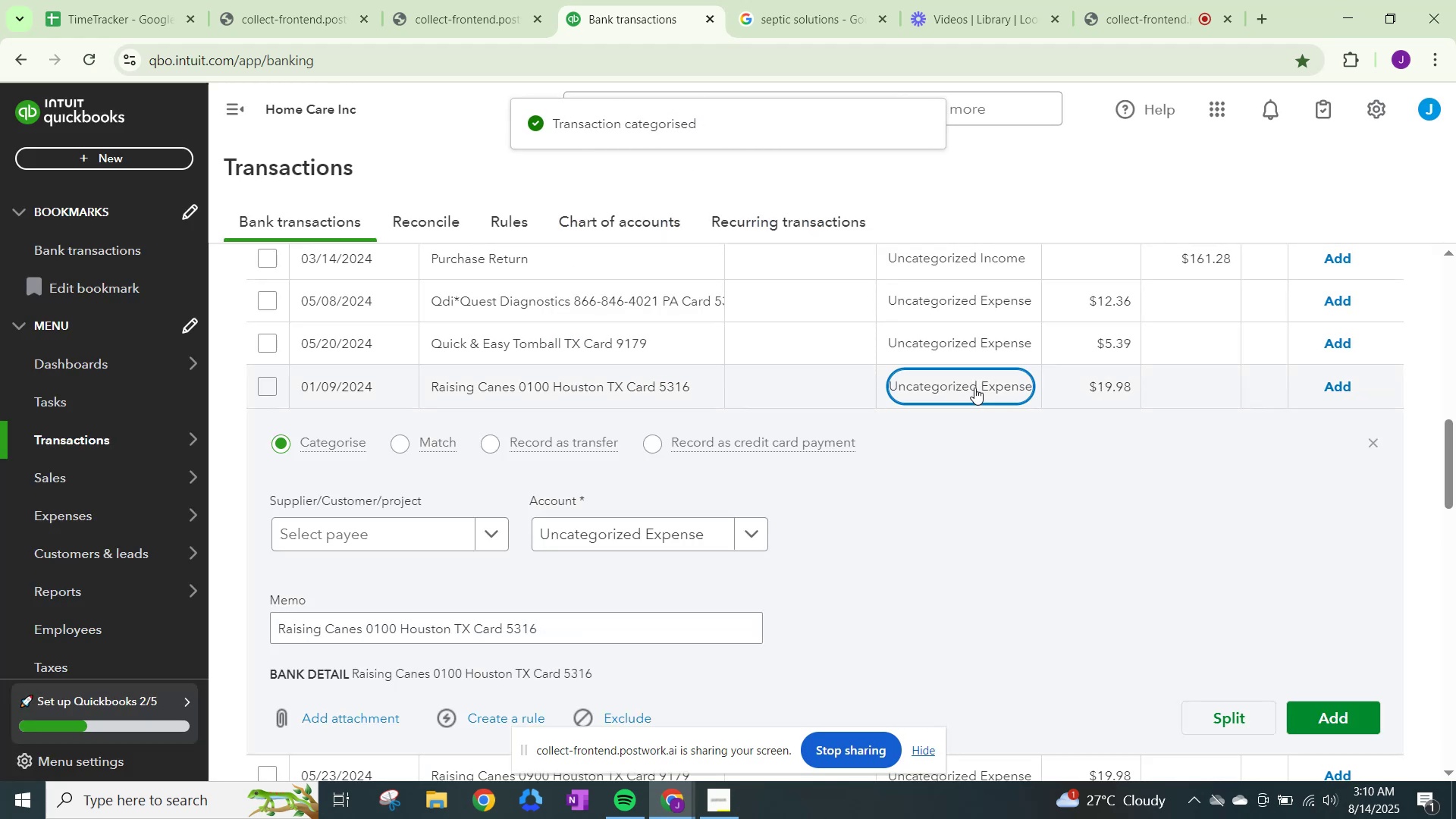 
wait(6.33)
 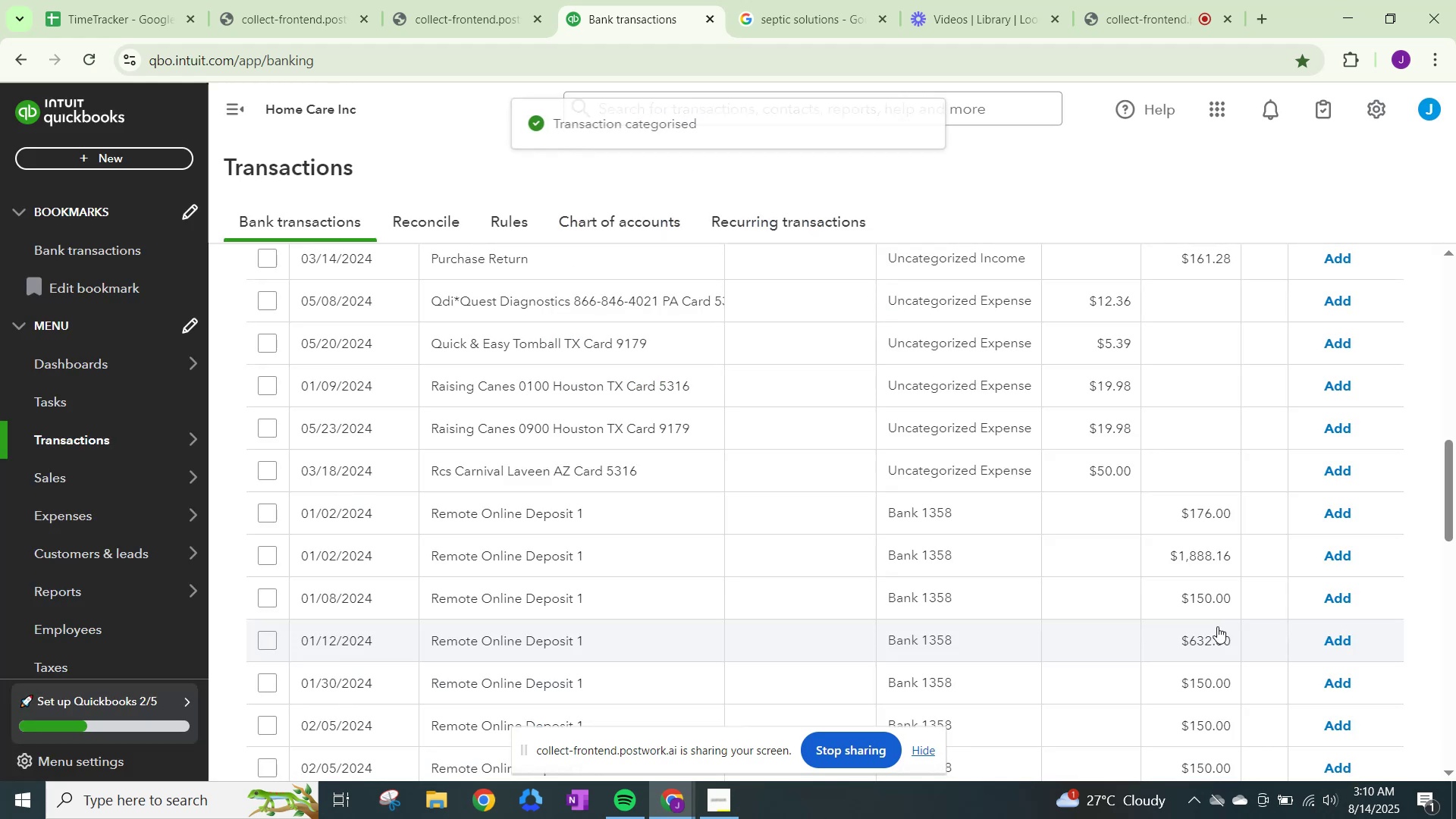 
type(rai)
 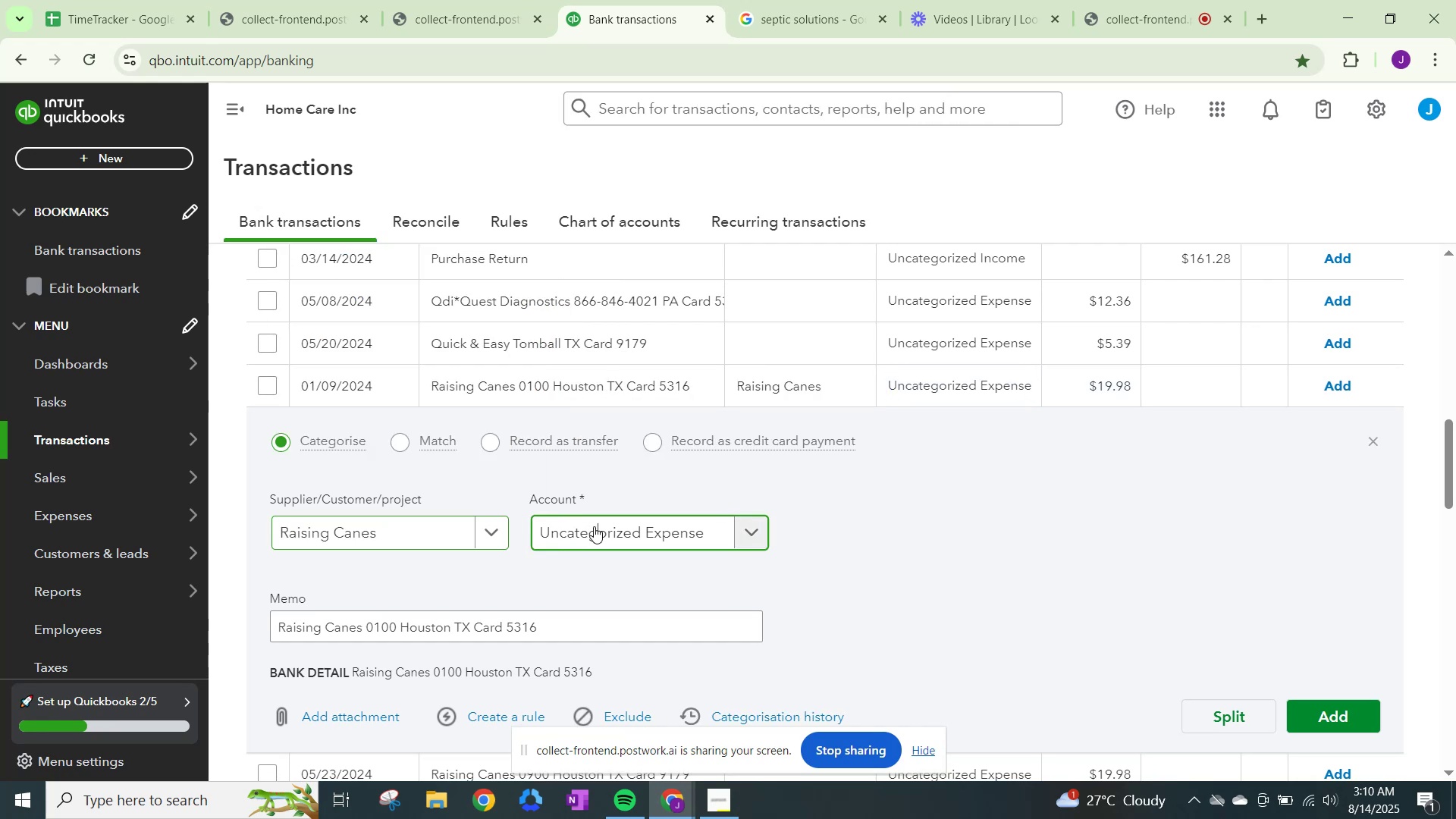 
type(meals)
 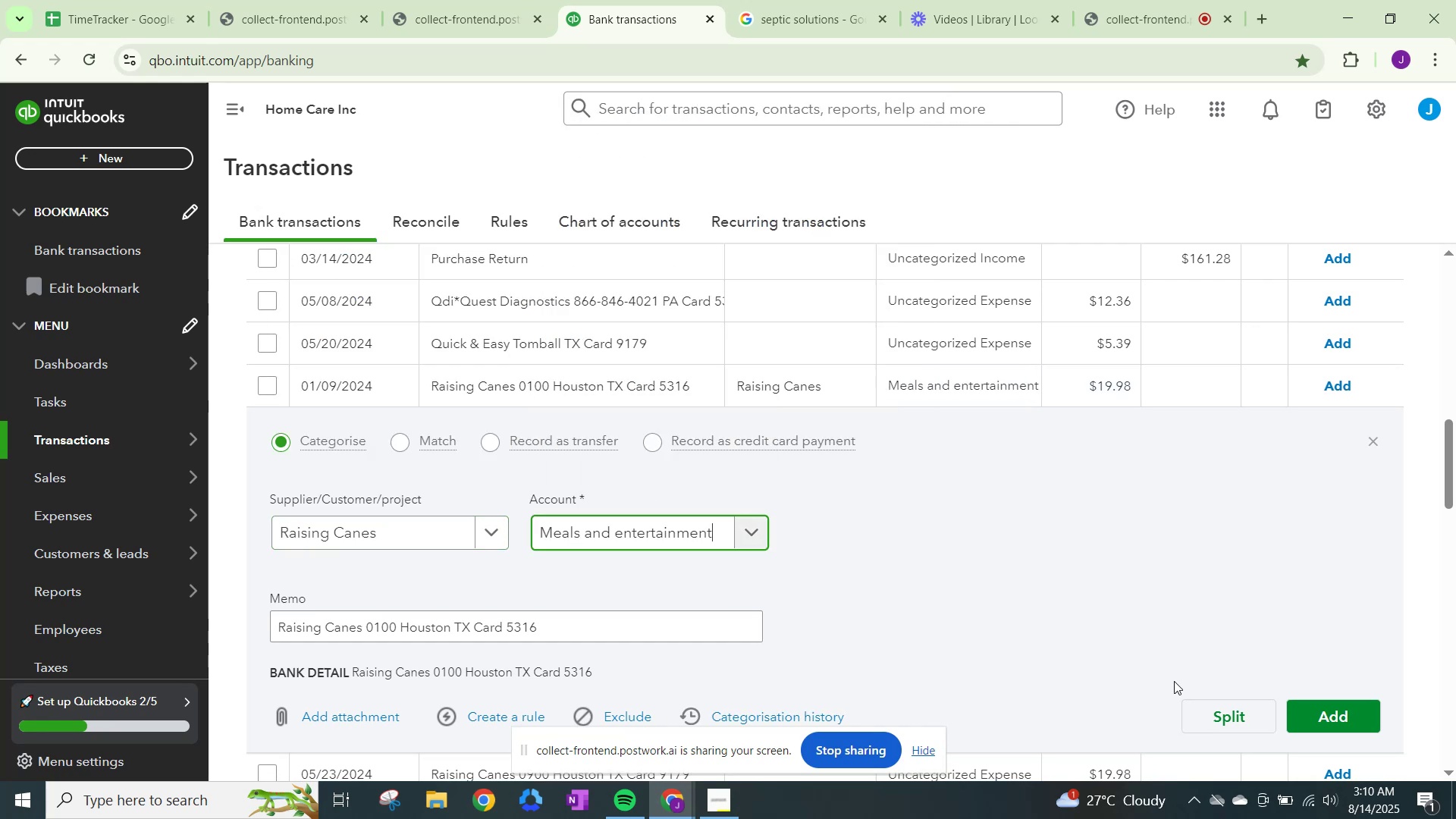 
left_click([1328, 714])
 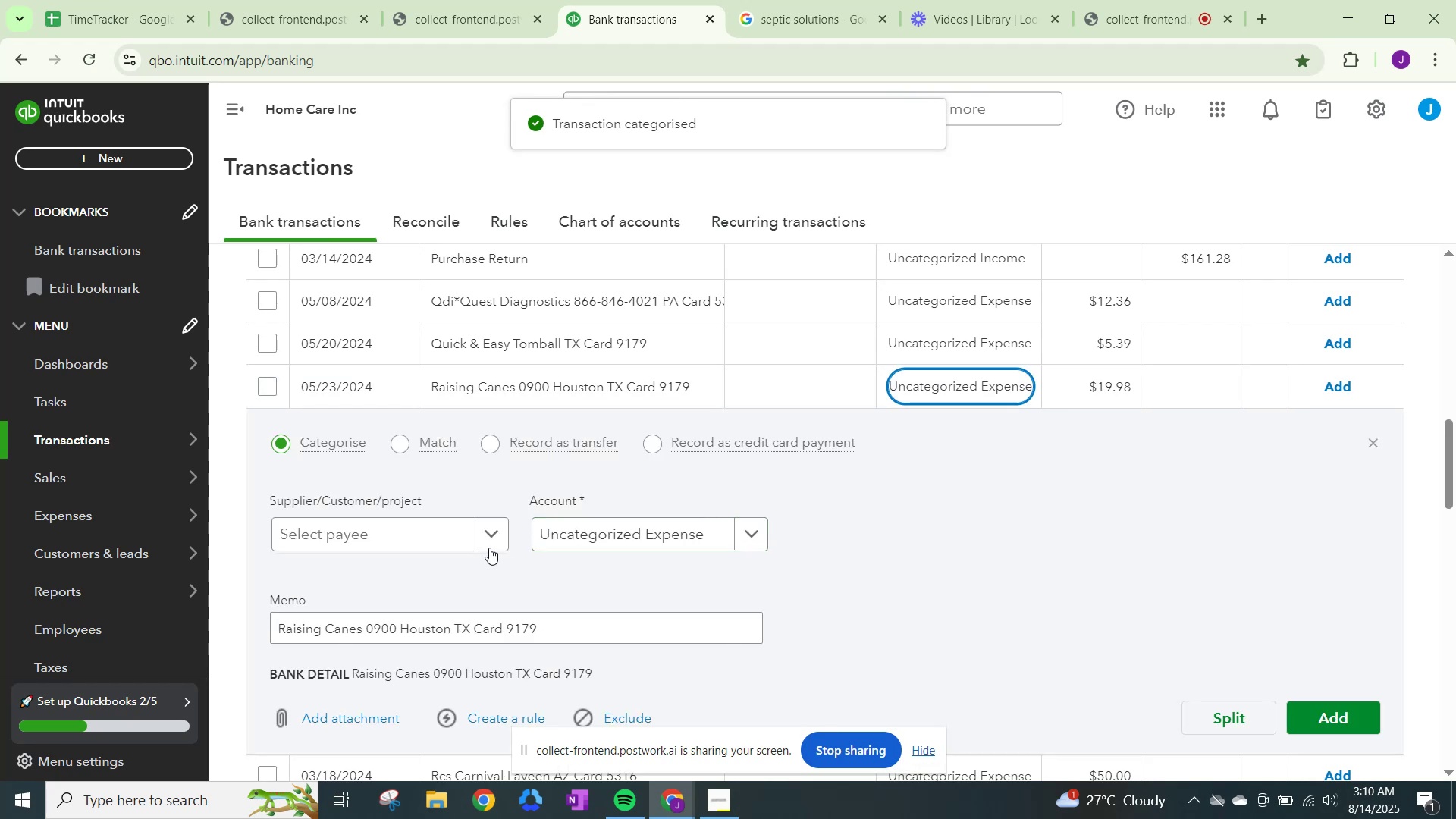 
wait(5.81)
 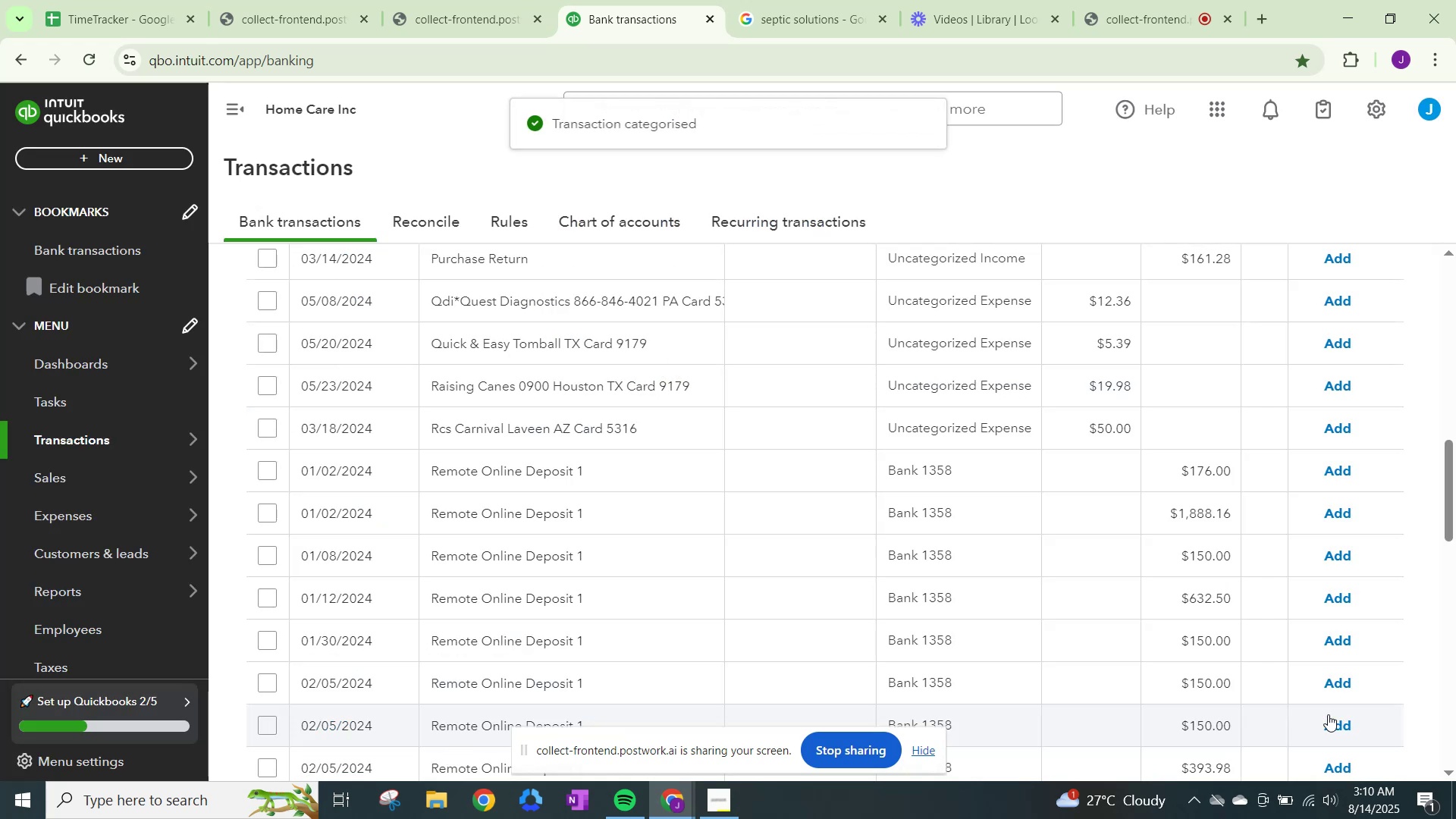 
type(rais)
 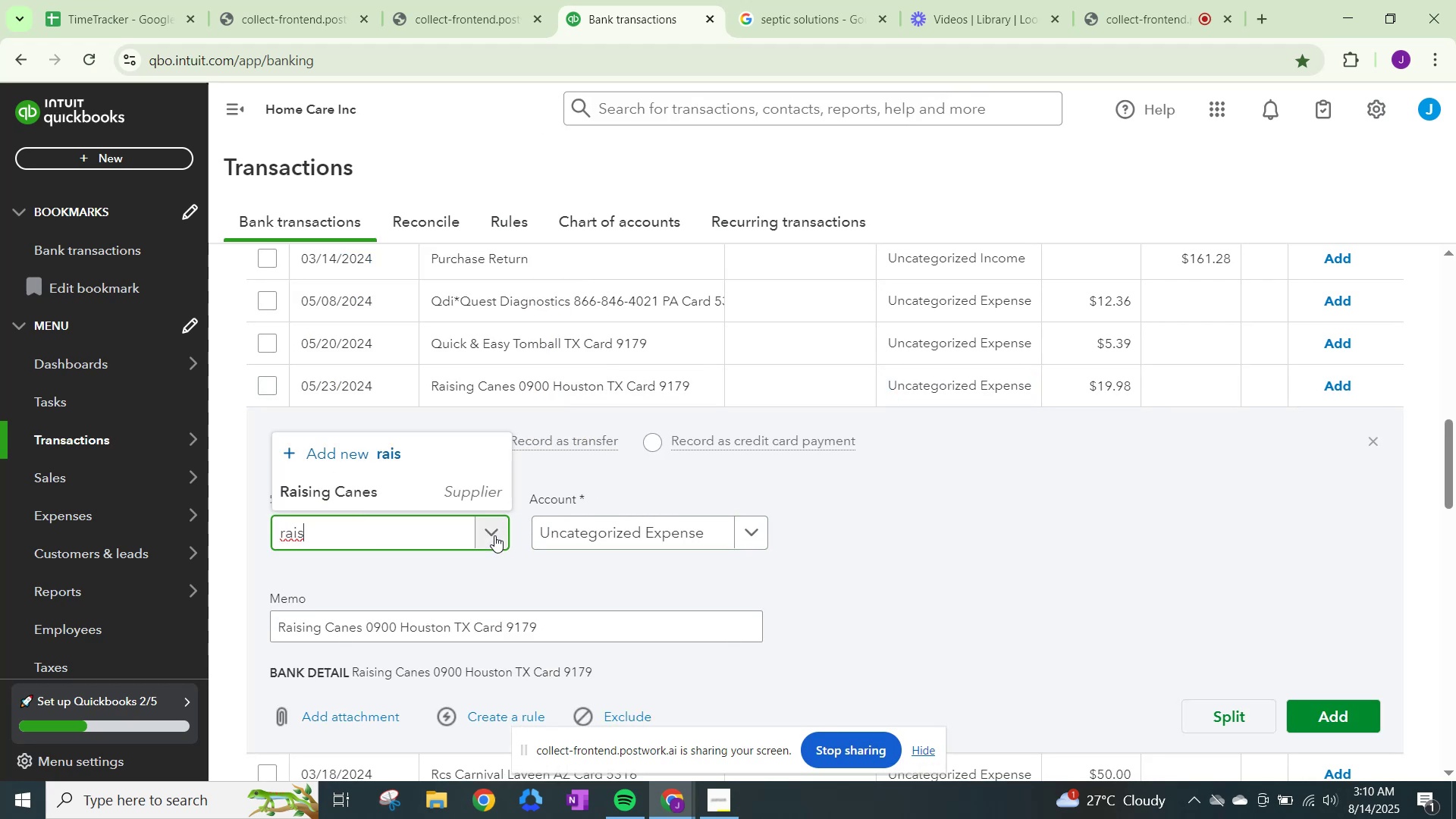 
left_click([386, 485])
 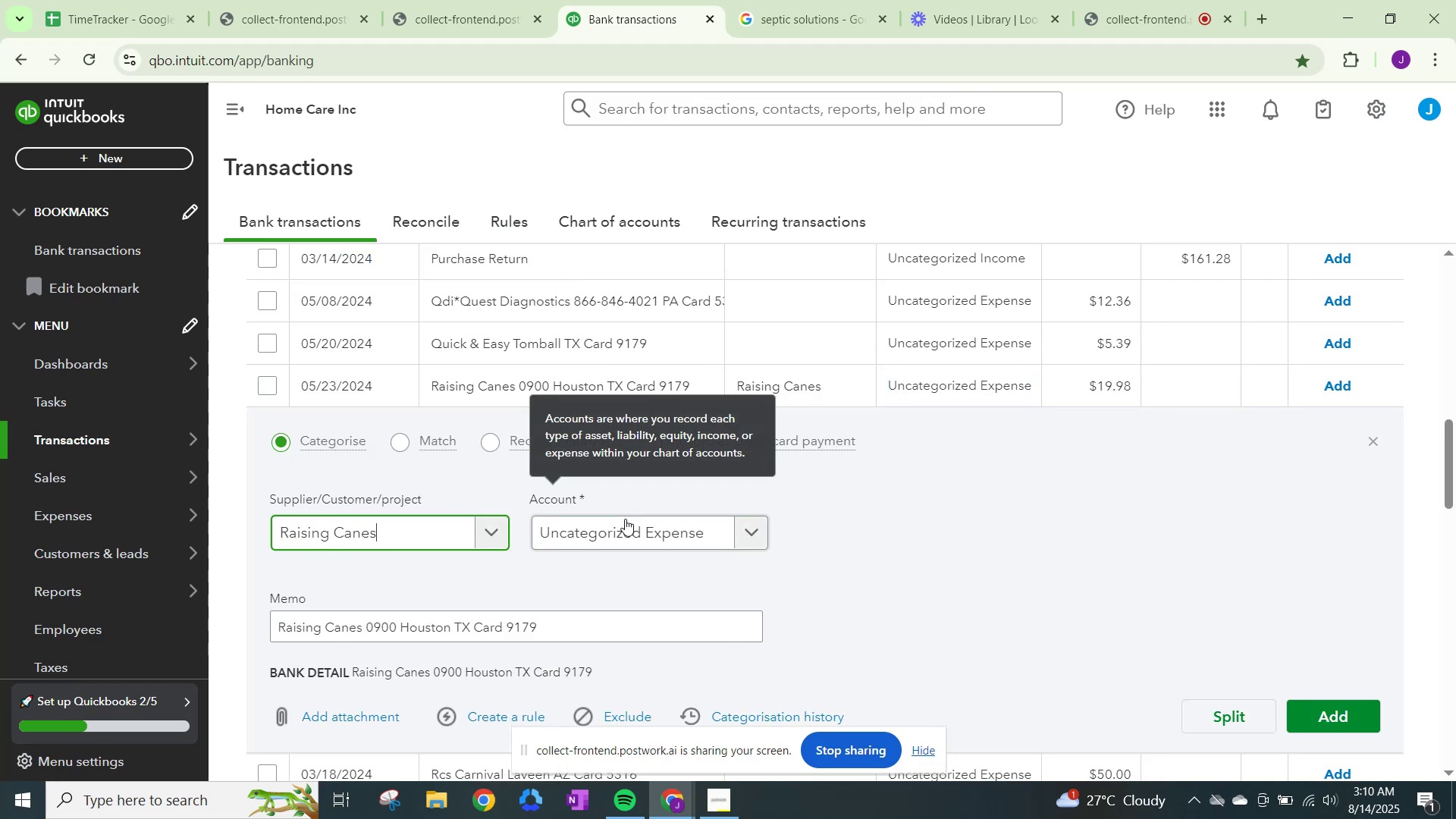 
left_click([628, 520])
 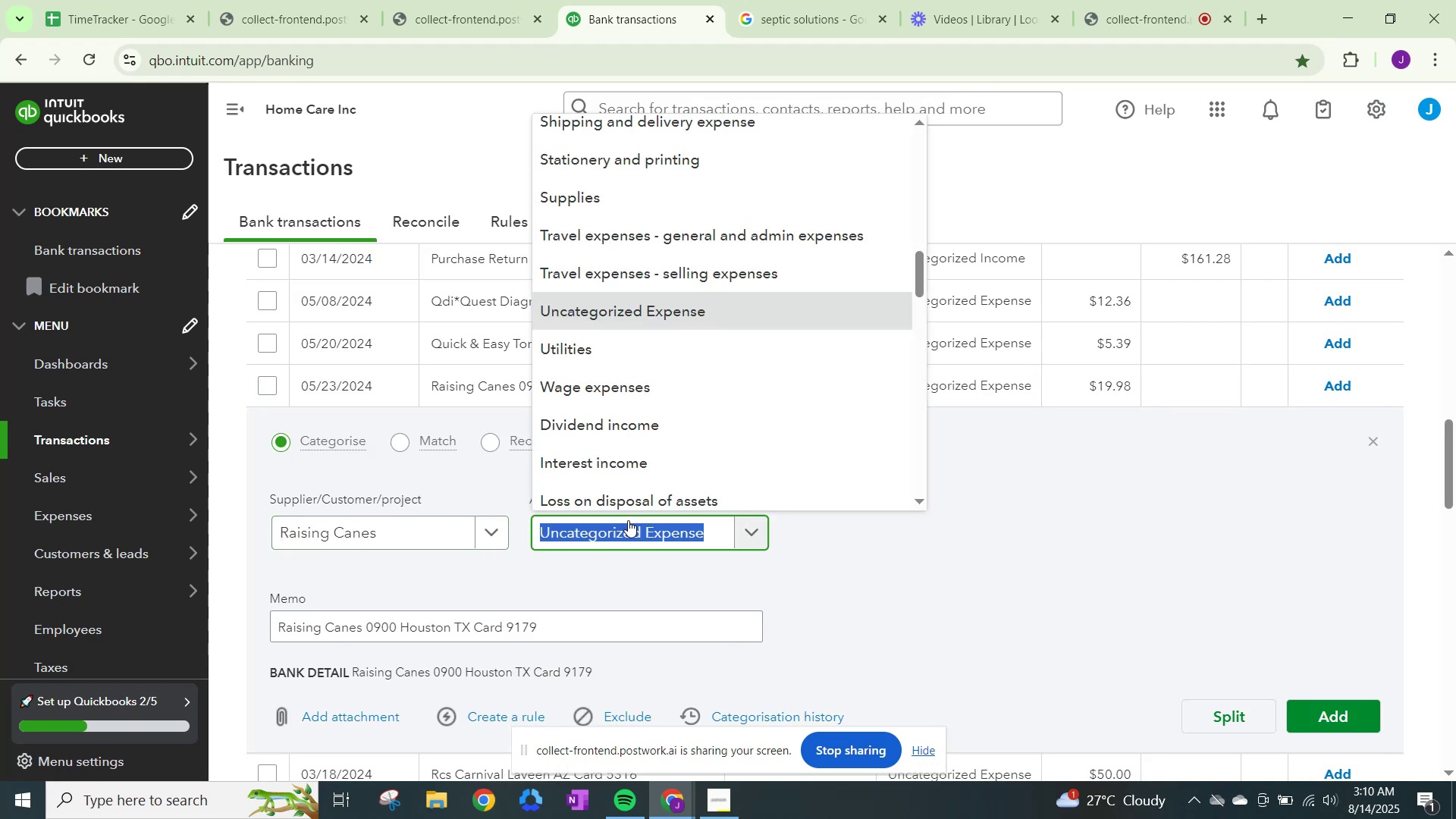 
type(meals)
 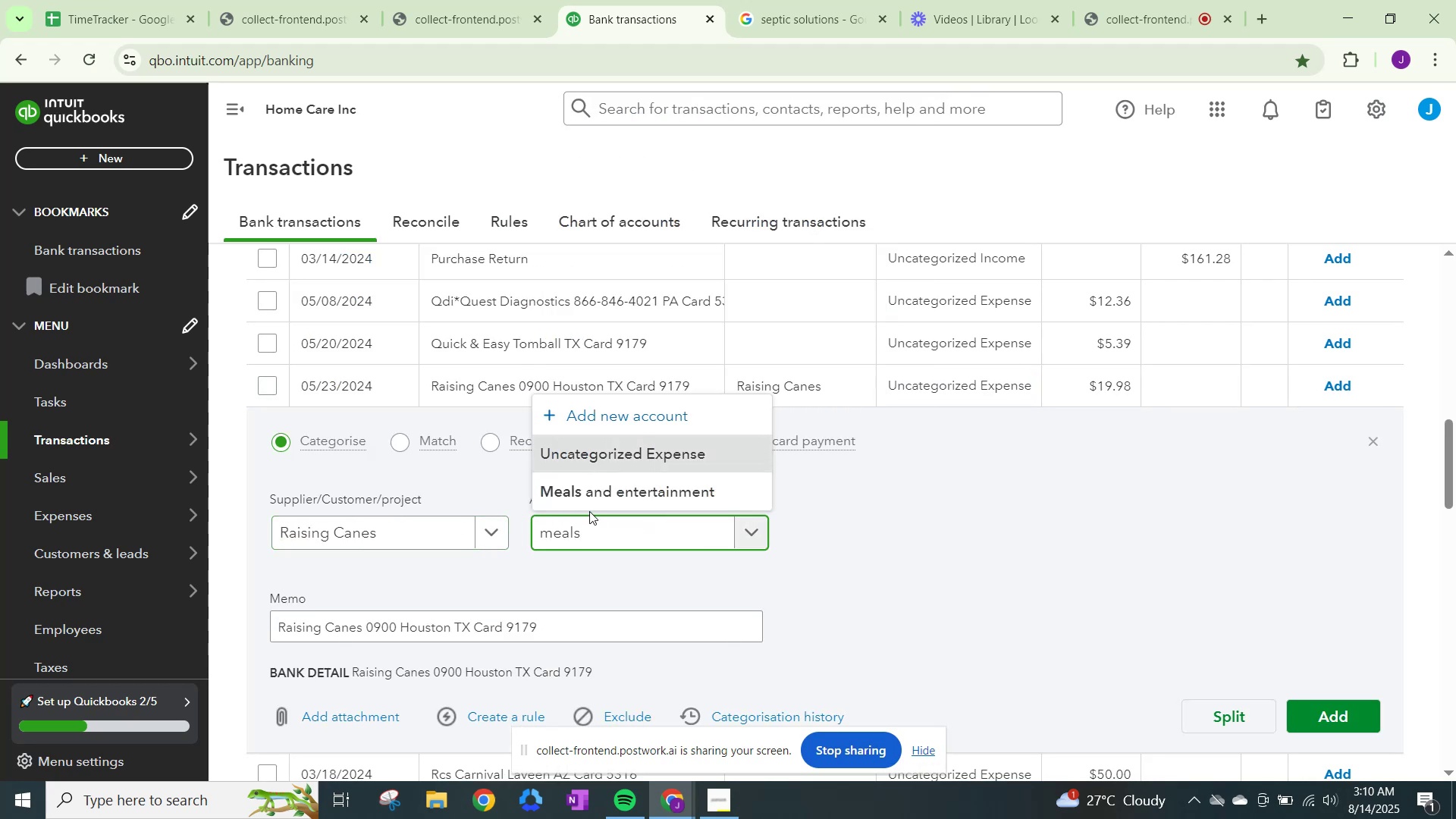 
left_click([589, 507])
 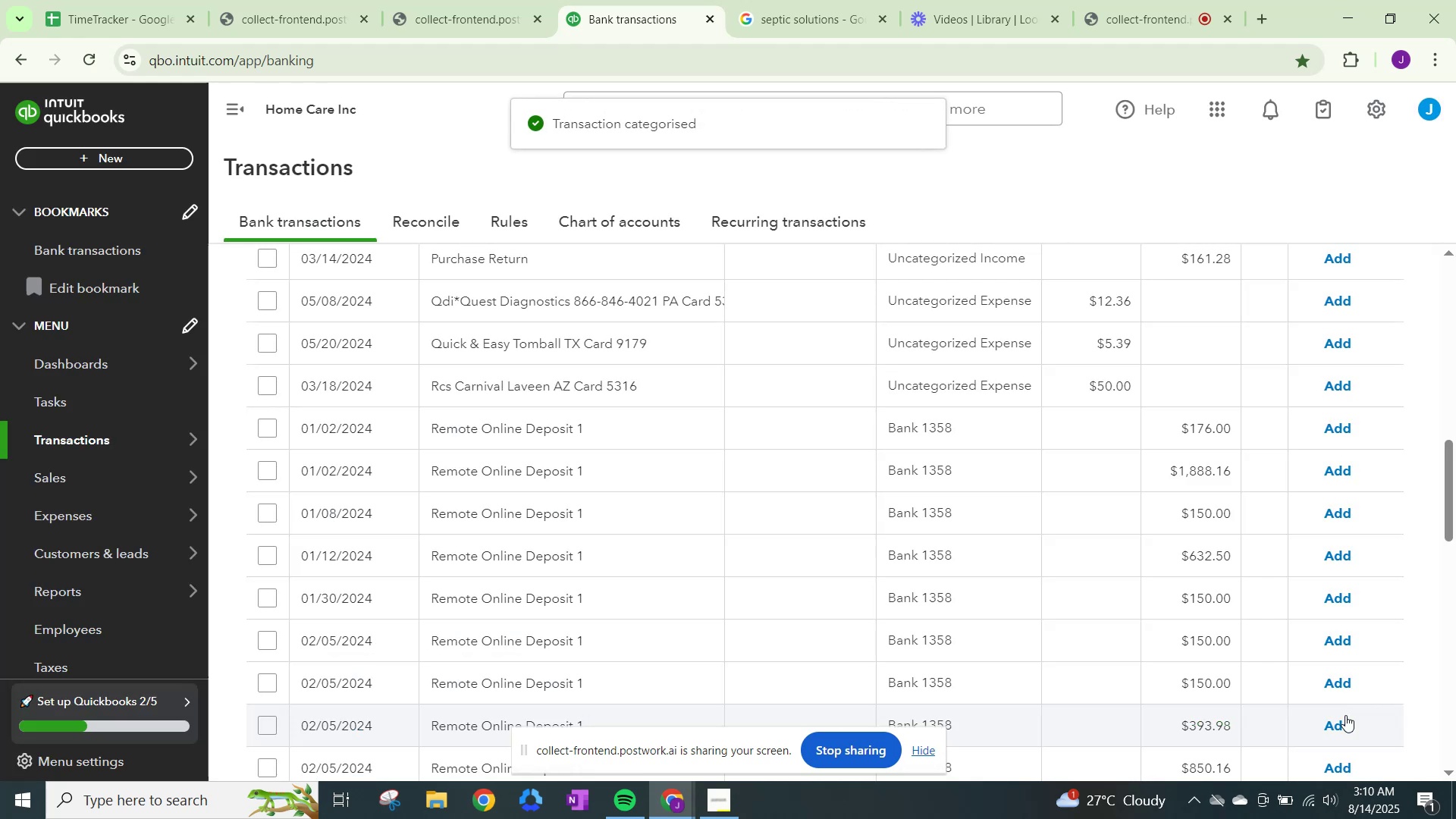 
wait(5.85)
 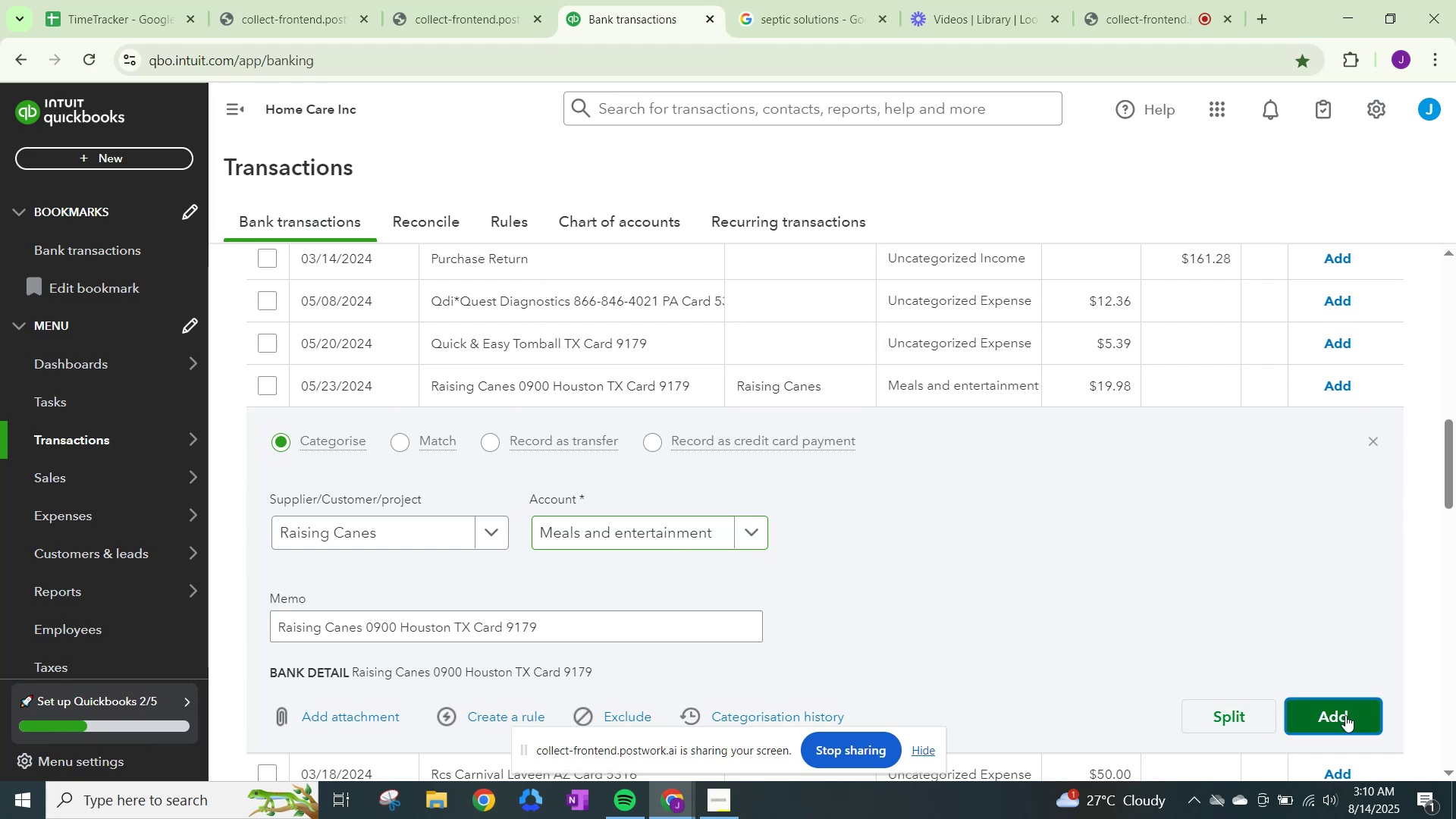 
scroll: coordinate [831, 615], scroll_direction: down, amount: 7.0
 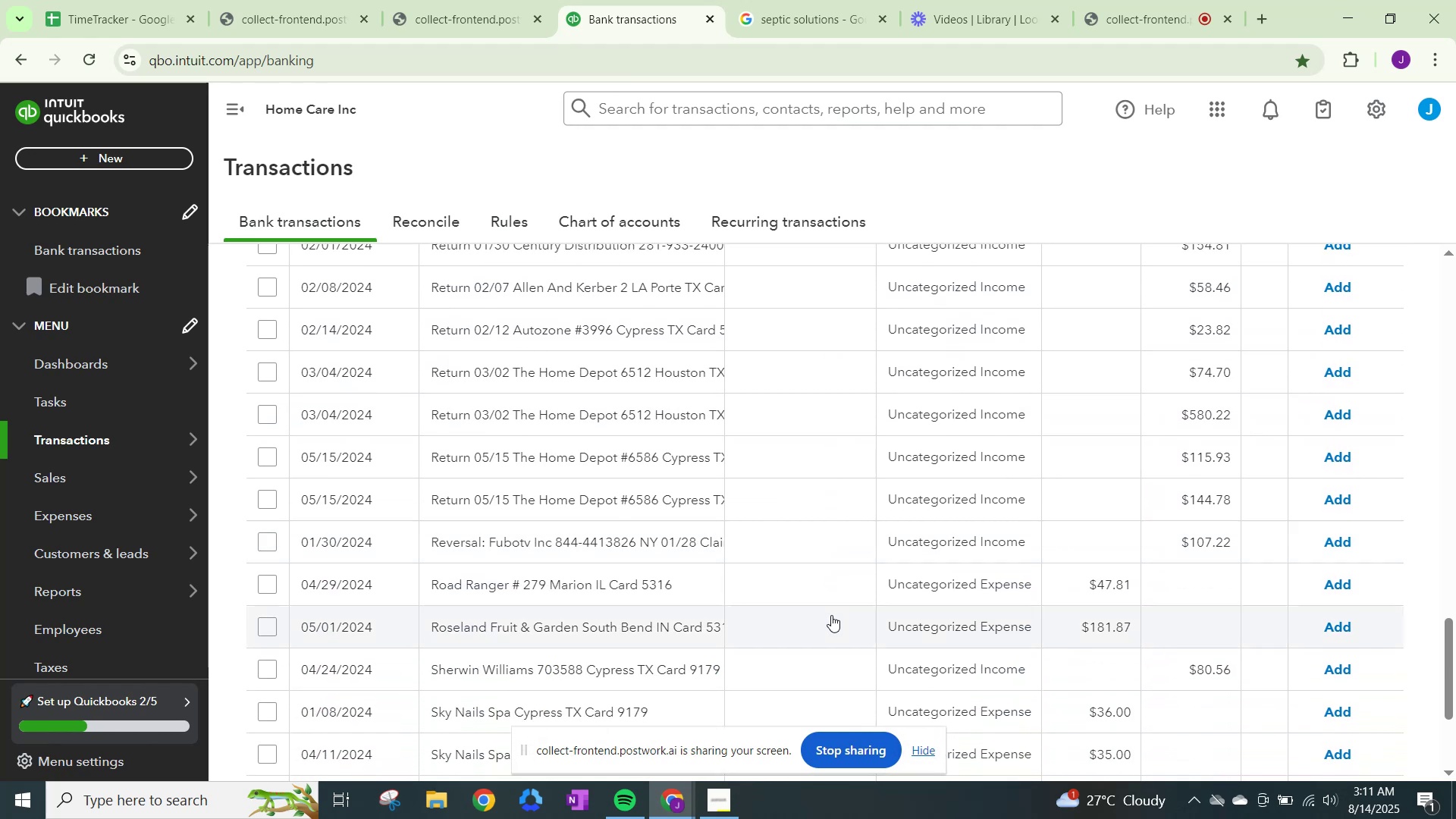 
scroll: coordinate [831, 615], scroll_direction: down, amount: 2.0
 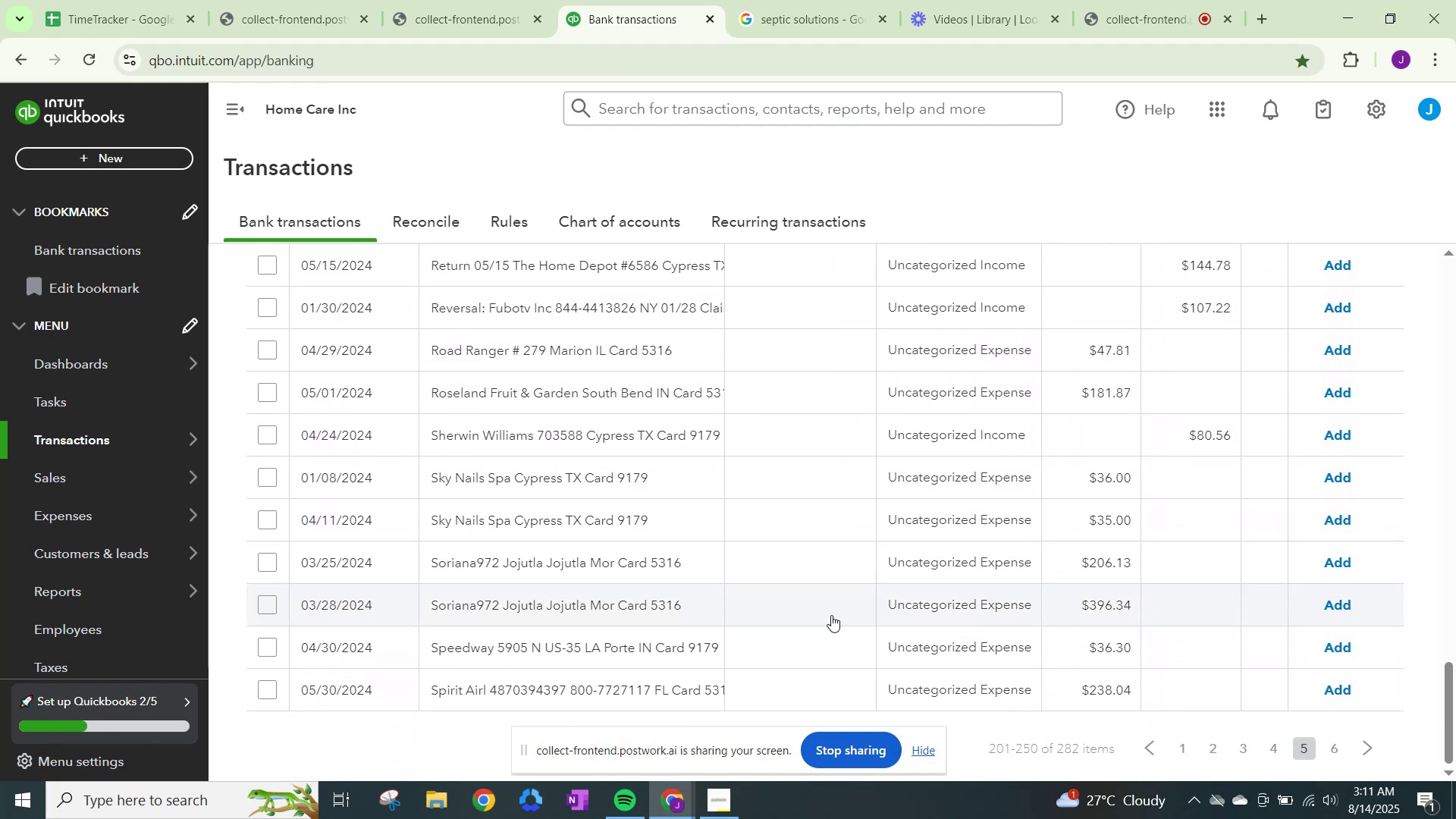 
scroll: coordinate [831, 613], scroll_direction: up, amount: 23.0
 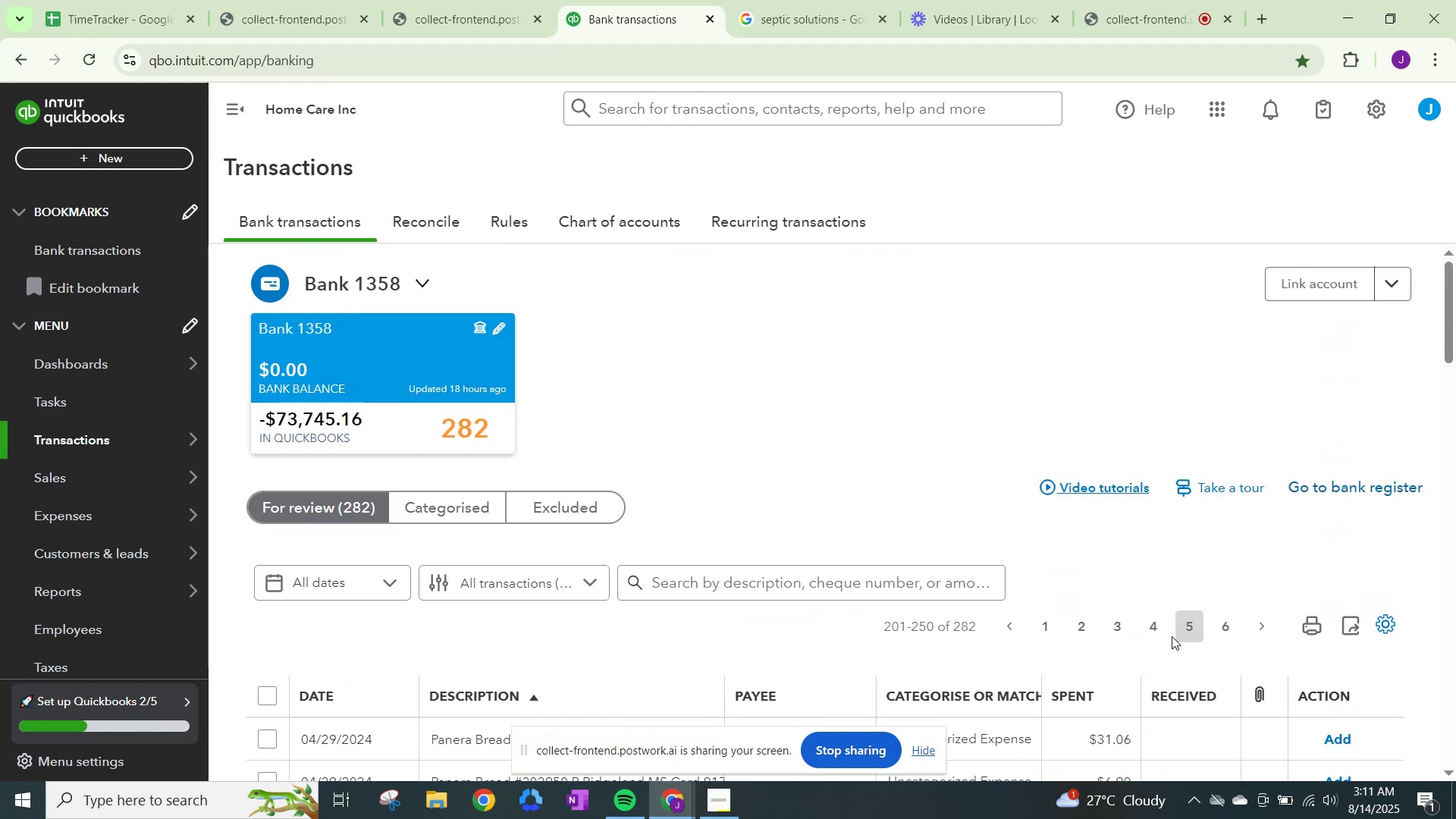 
left_click([1154, 628])
 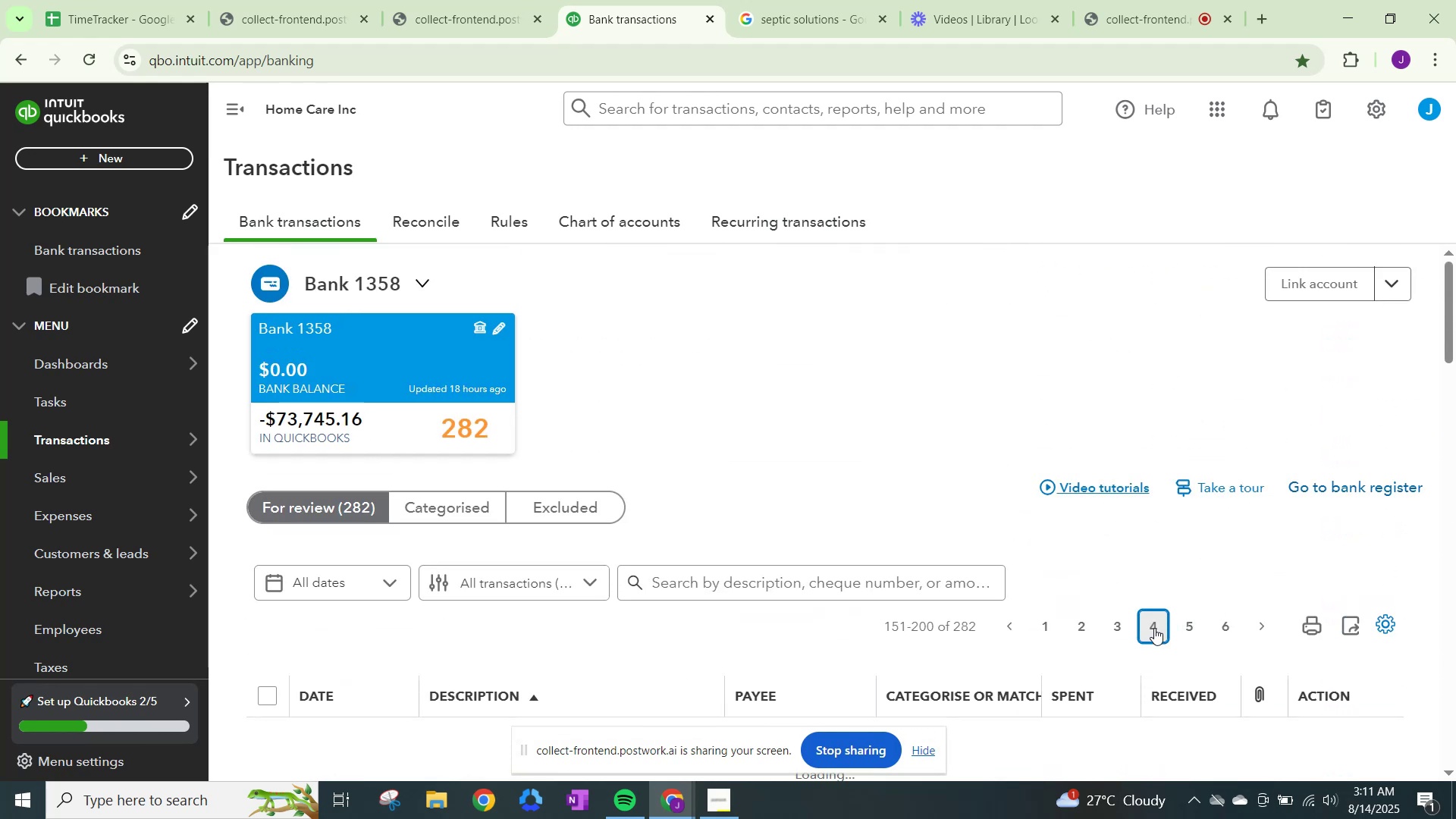 
scroll: coordinate [657, 563], scroll_direction: down, amount: 5.0
 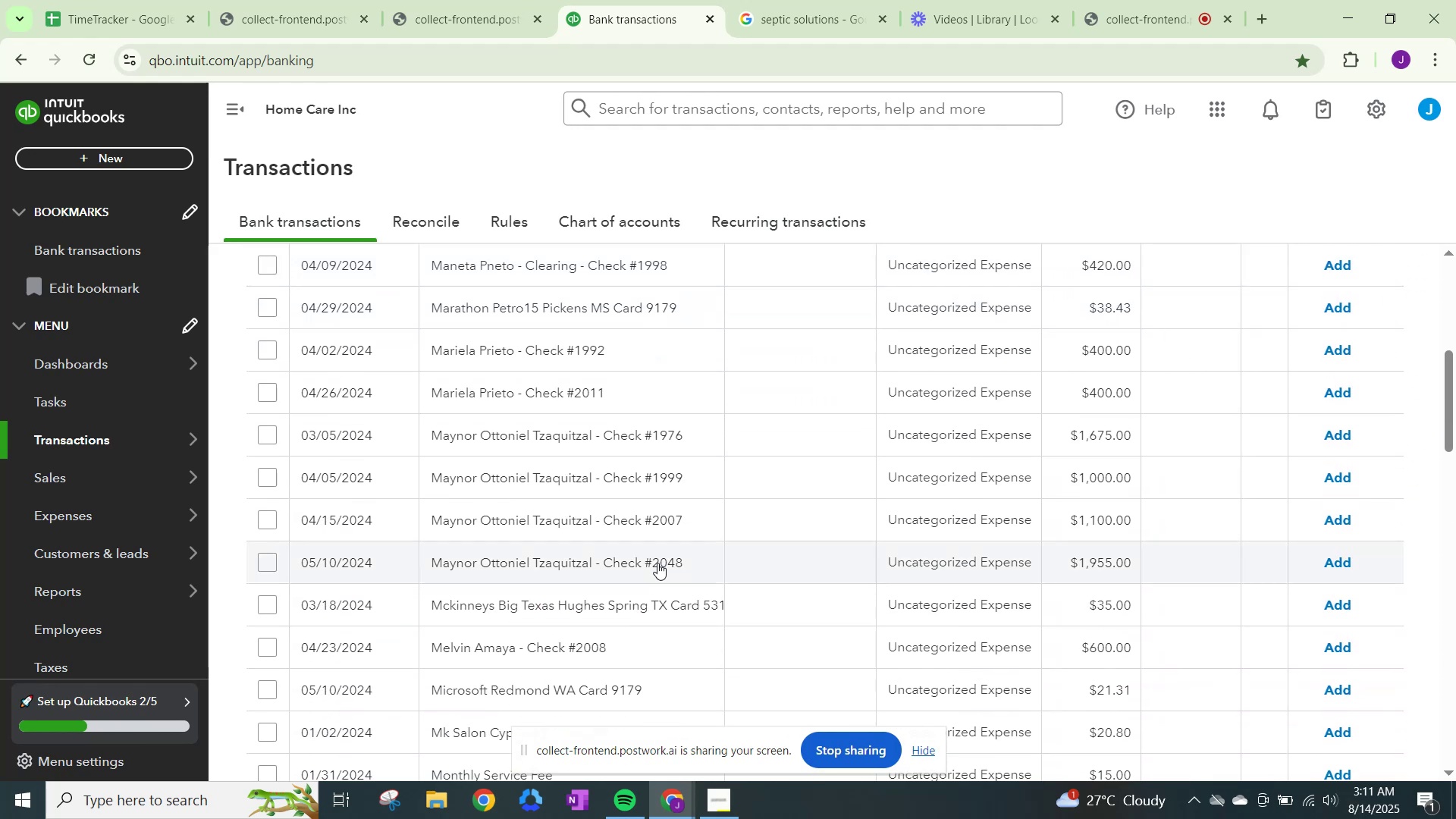 
scroll: coordinate [657, 563], scroll_direction: up, amount: 1.0
 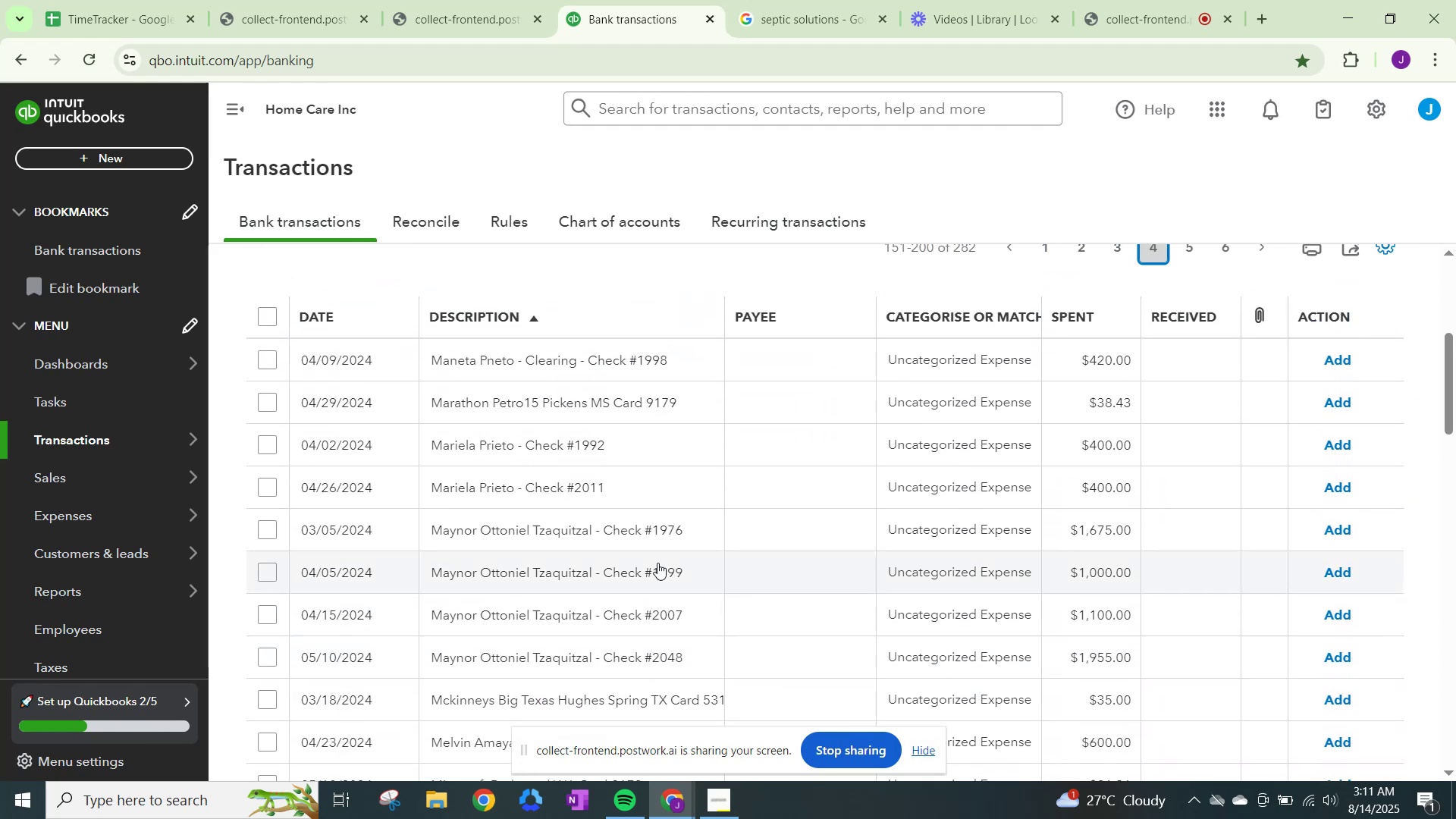 
scroll: coordinate [657, 563], scroll_direction: down, amount: 1.0
 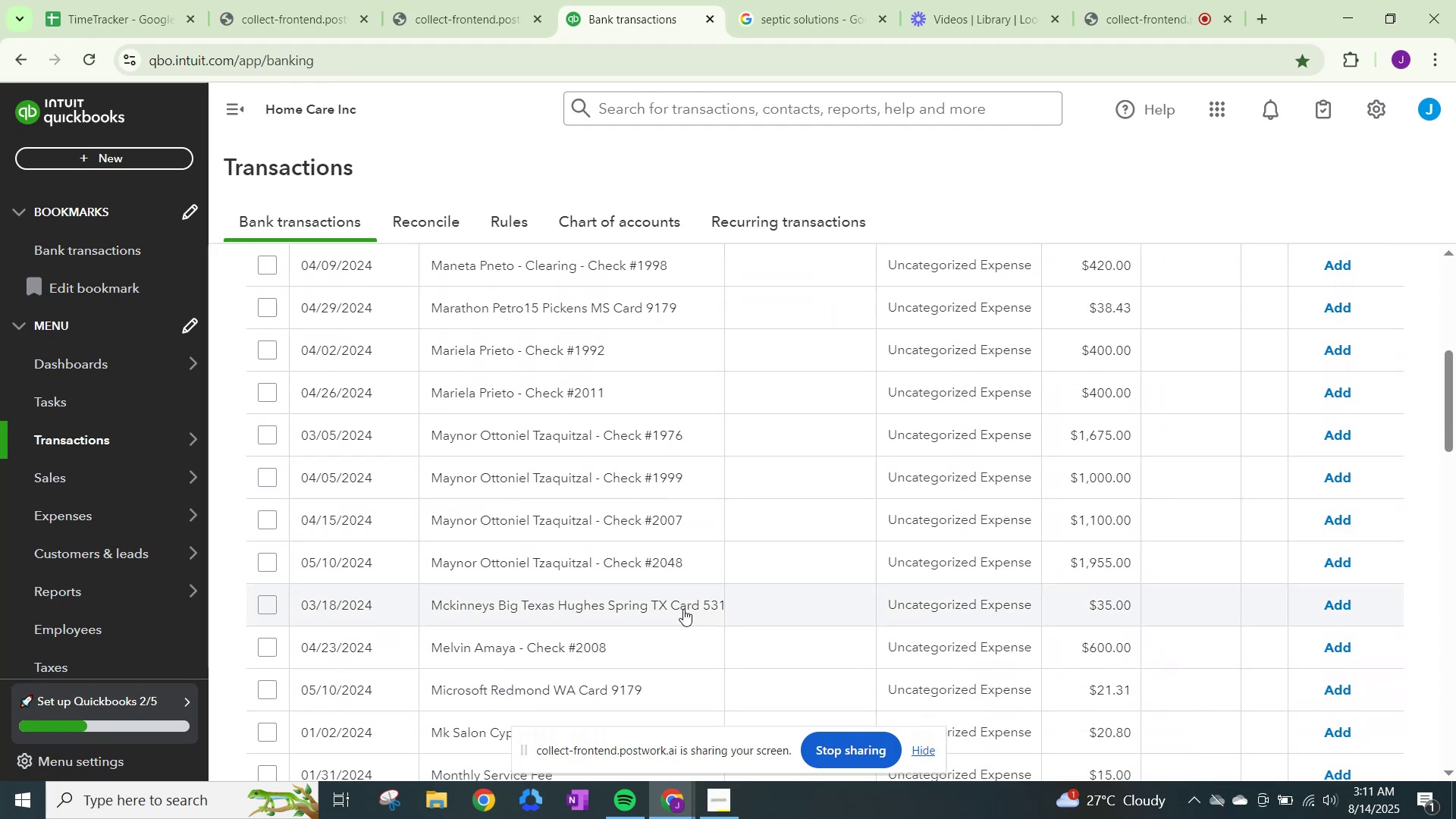 
mouse_move([796, 38])
 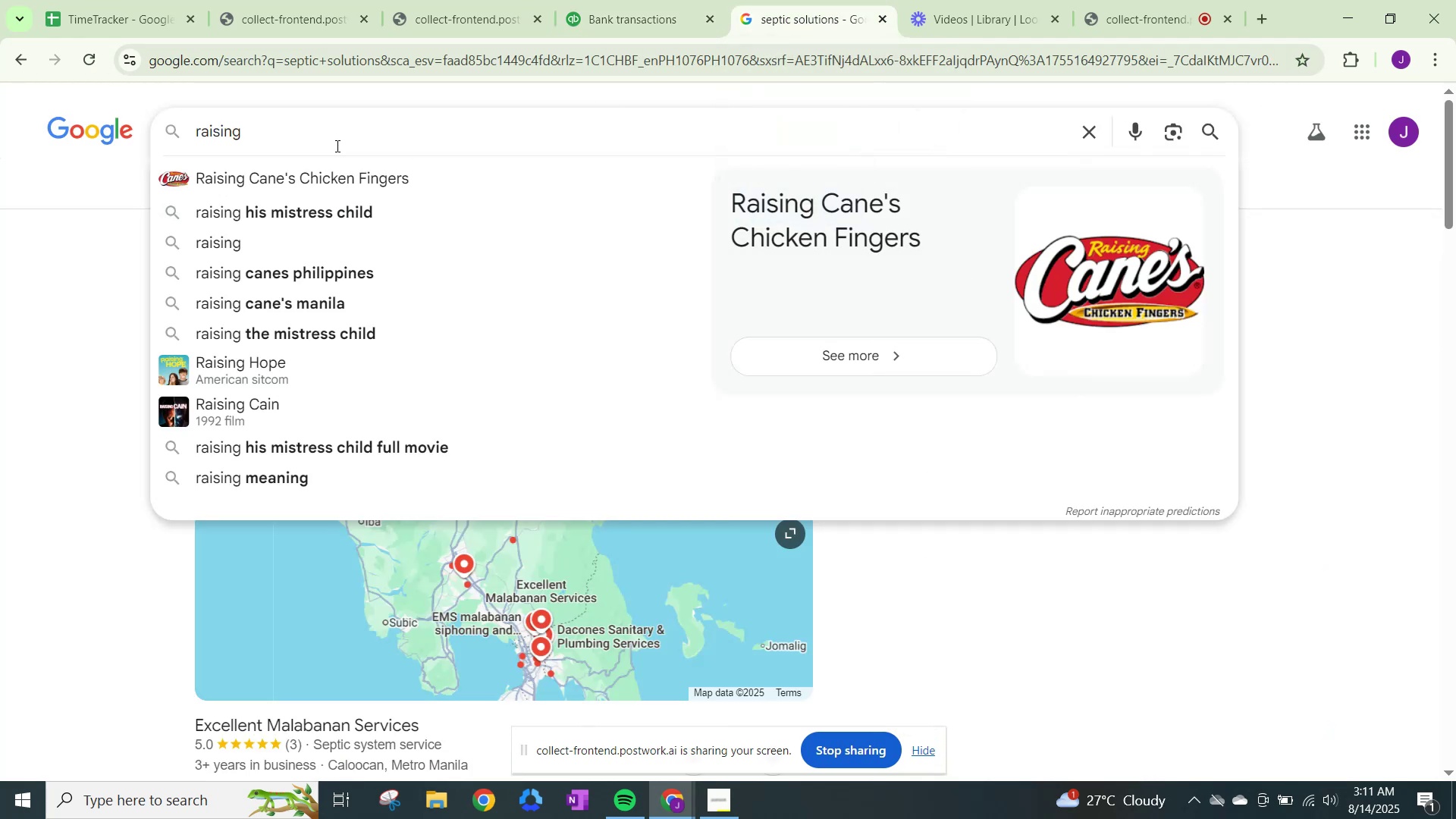 
left_click_drag(start_coordinate=[340, 115], to_coordinate=[11, 155])
 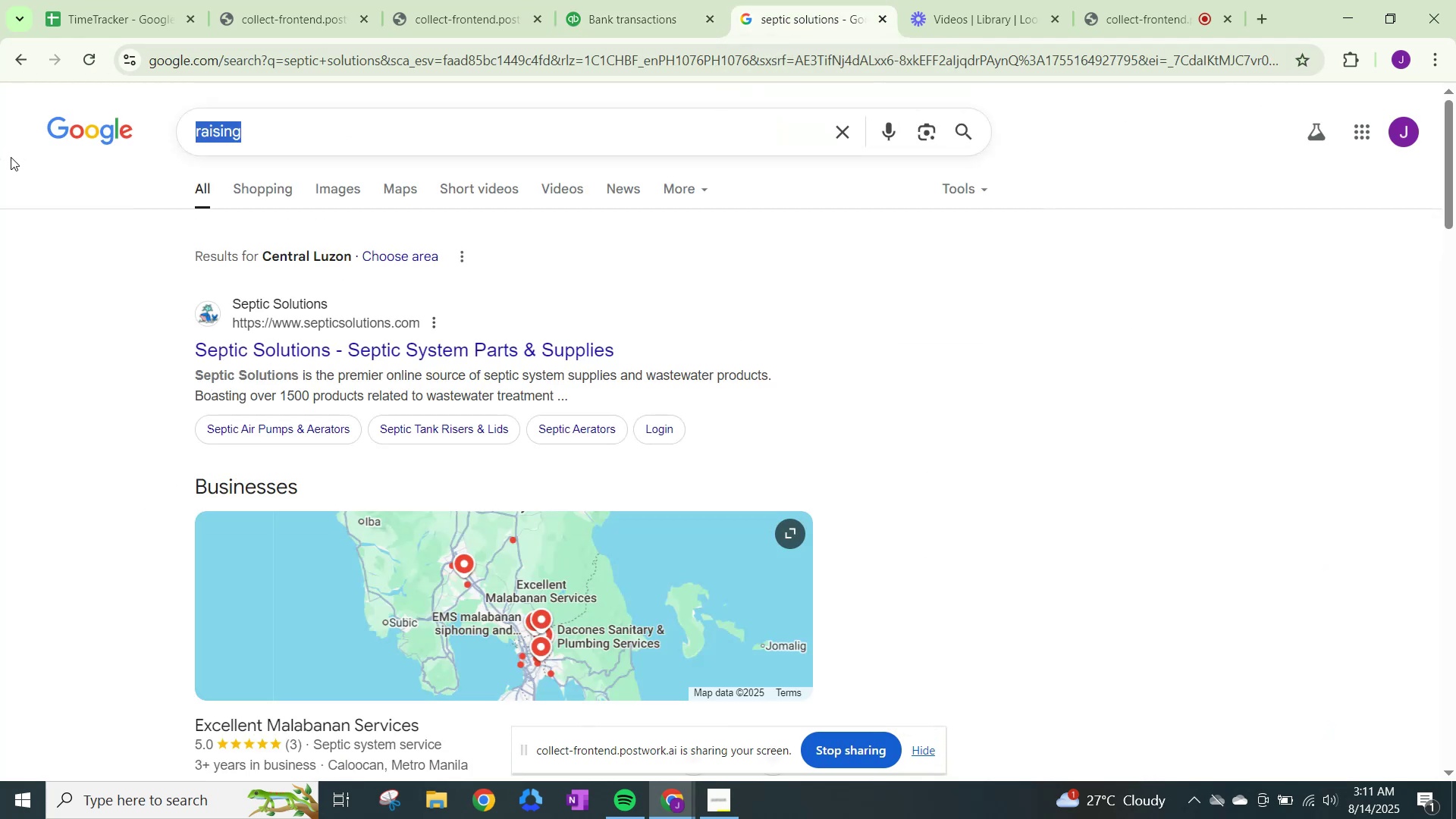 
type(maynoir)
 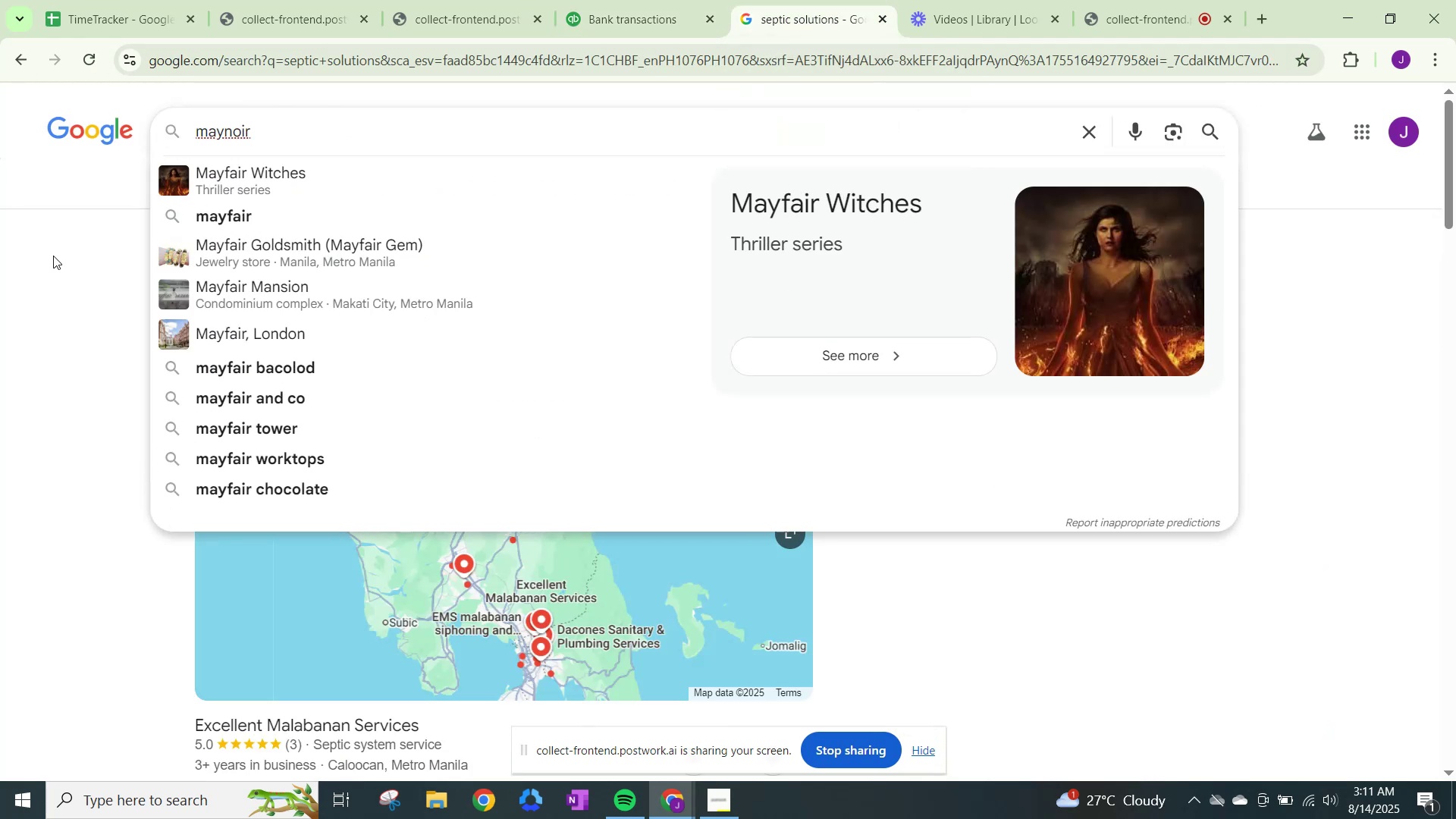 
mouse_move([655, 7])
 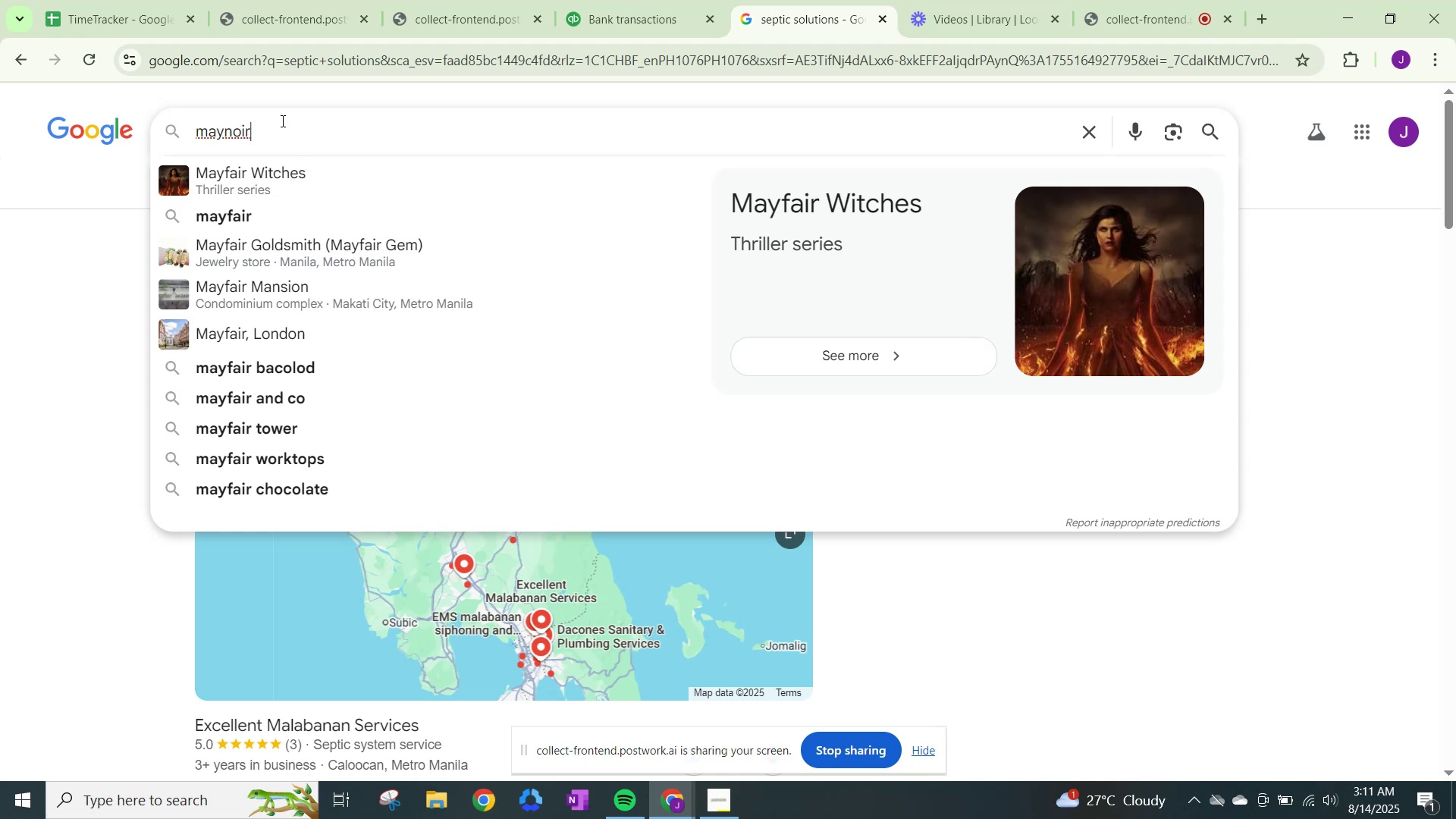 
key(Backspace)
 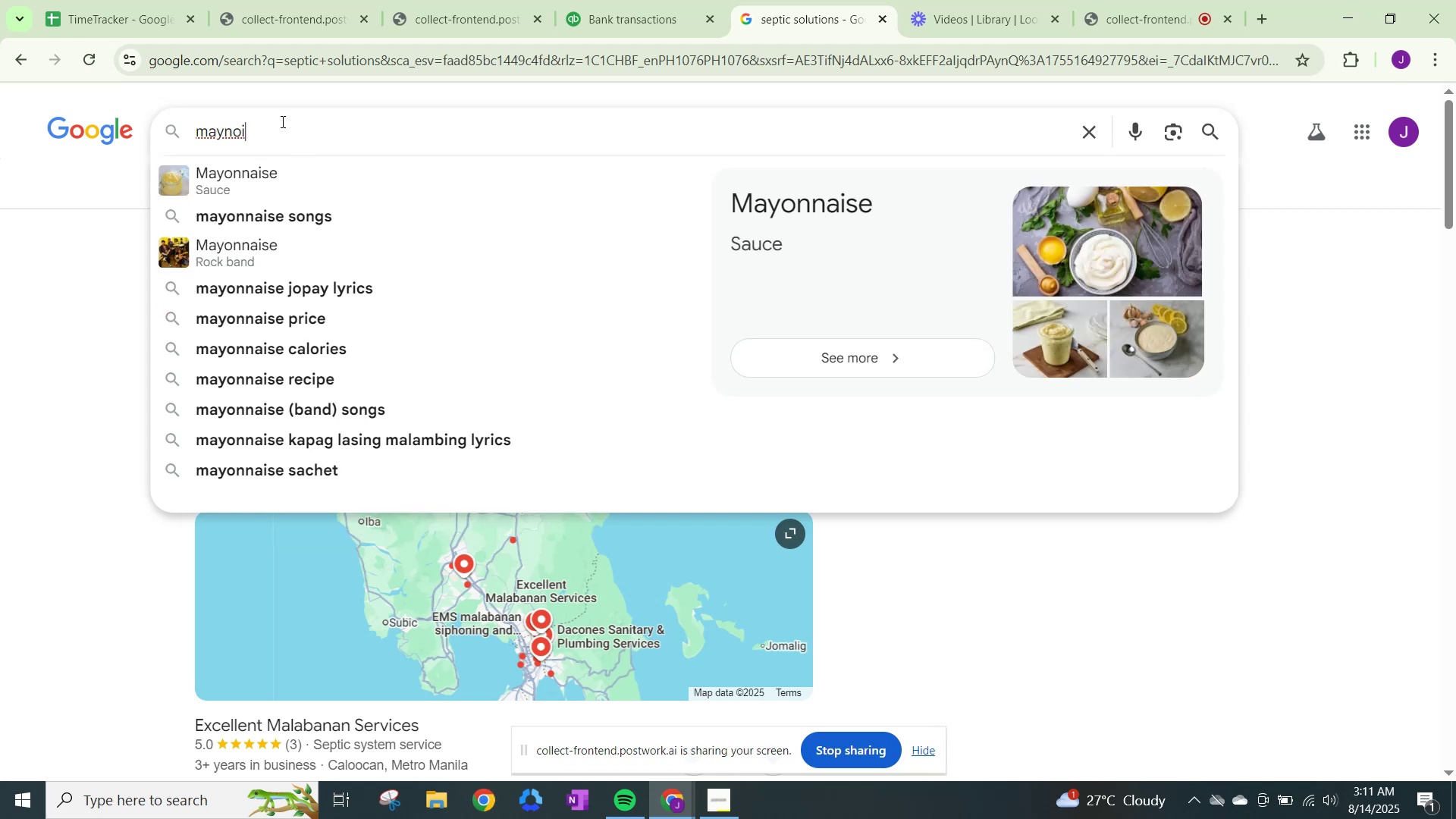 
key(Backspace)
 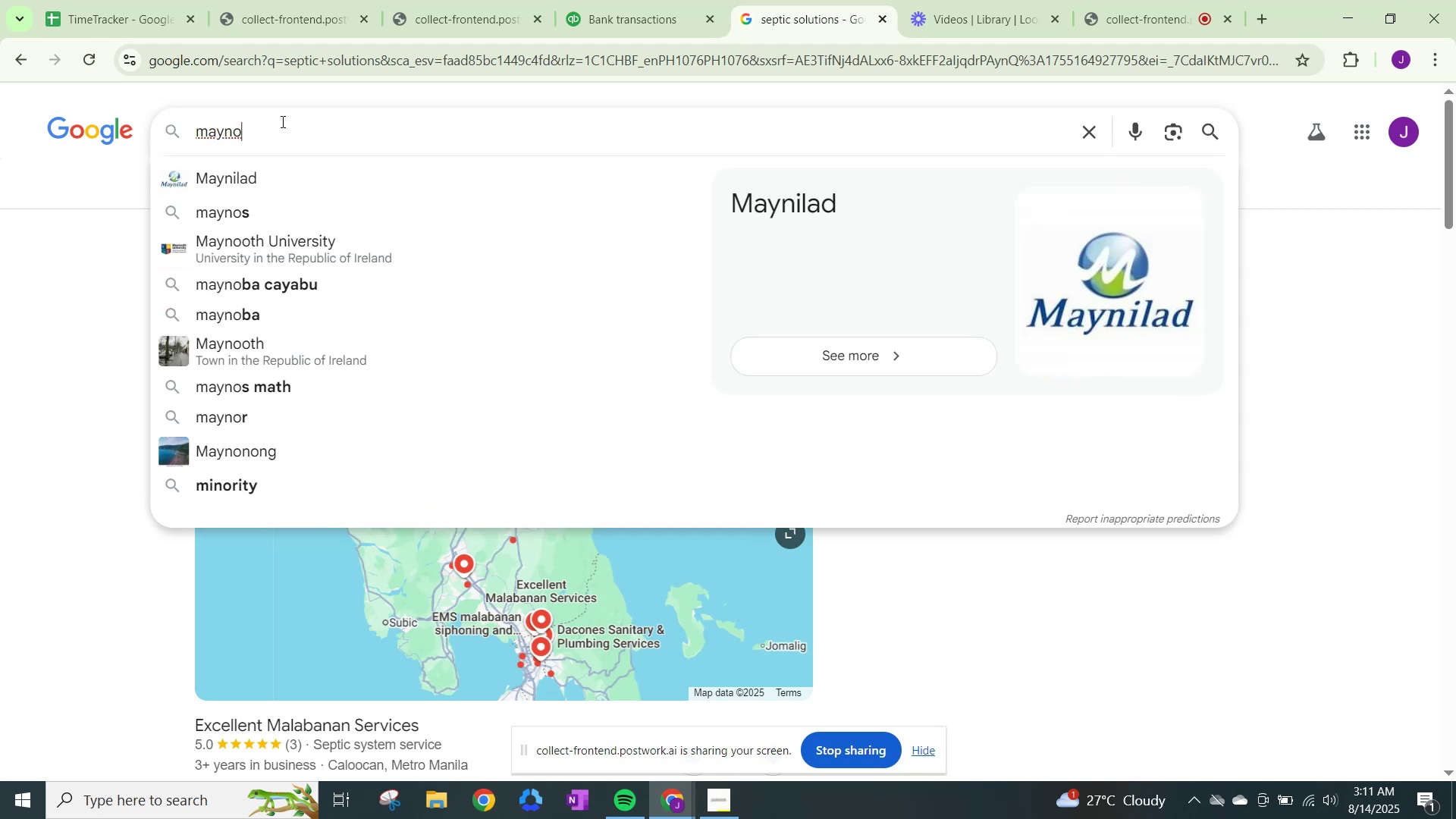 
key(R)
 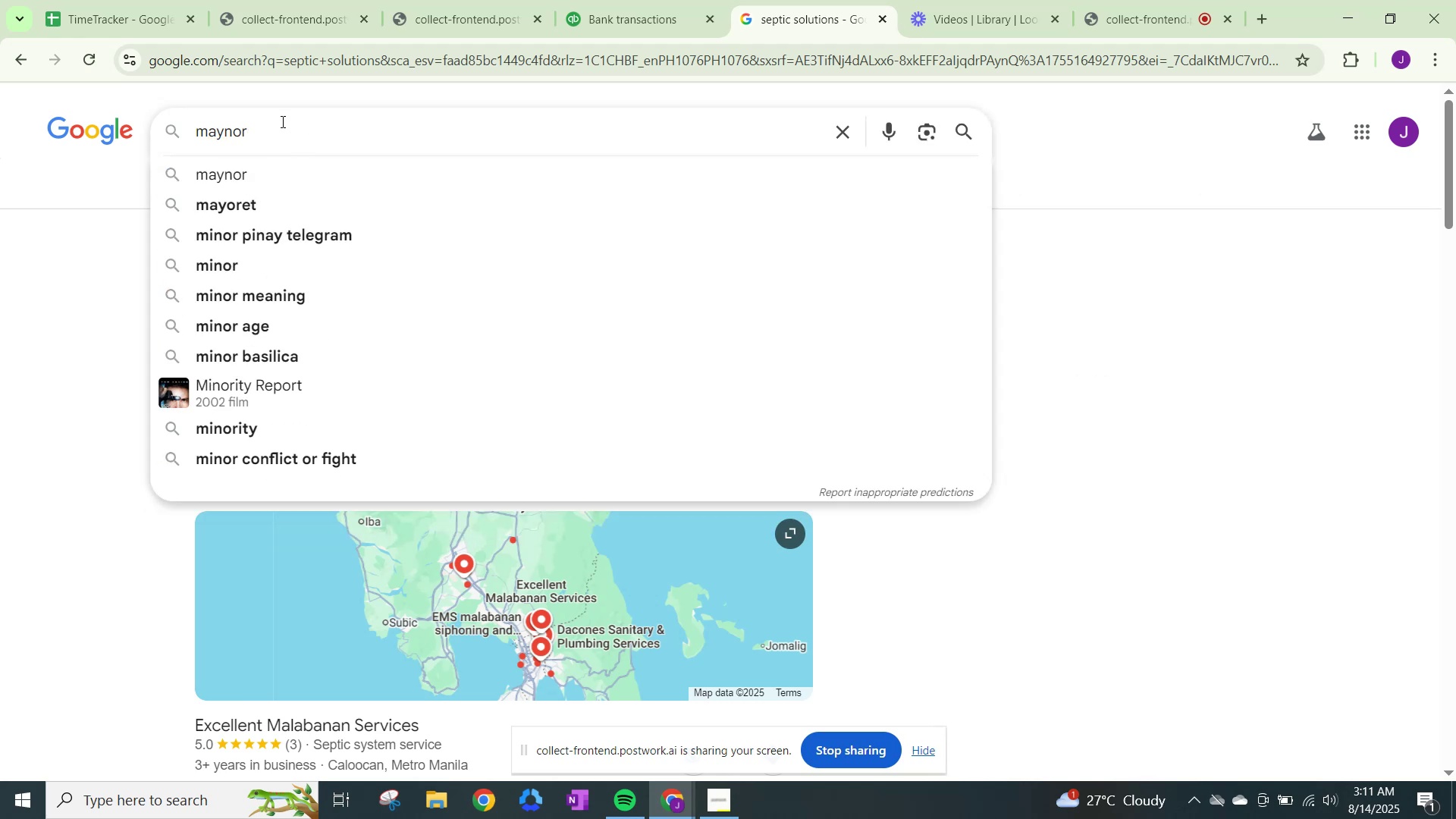 
key(Space)
 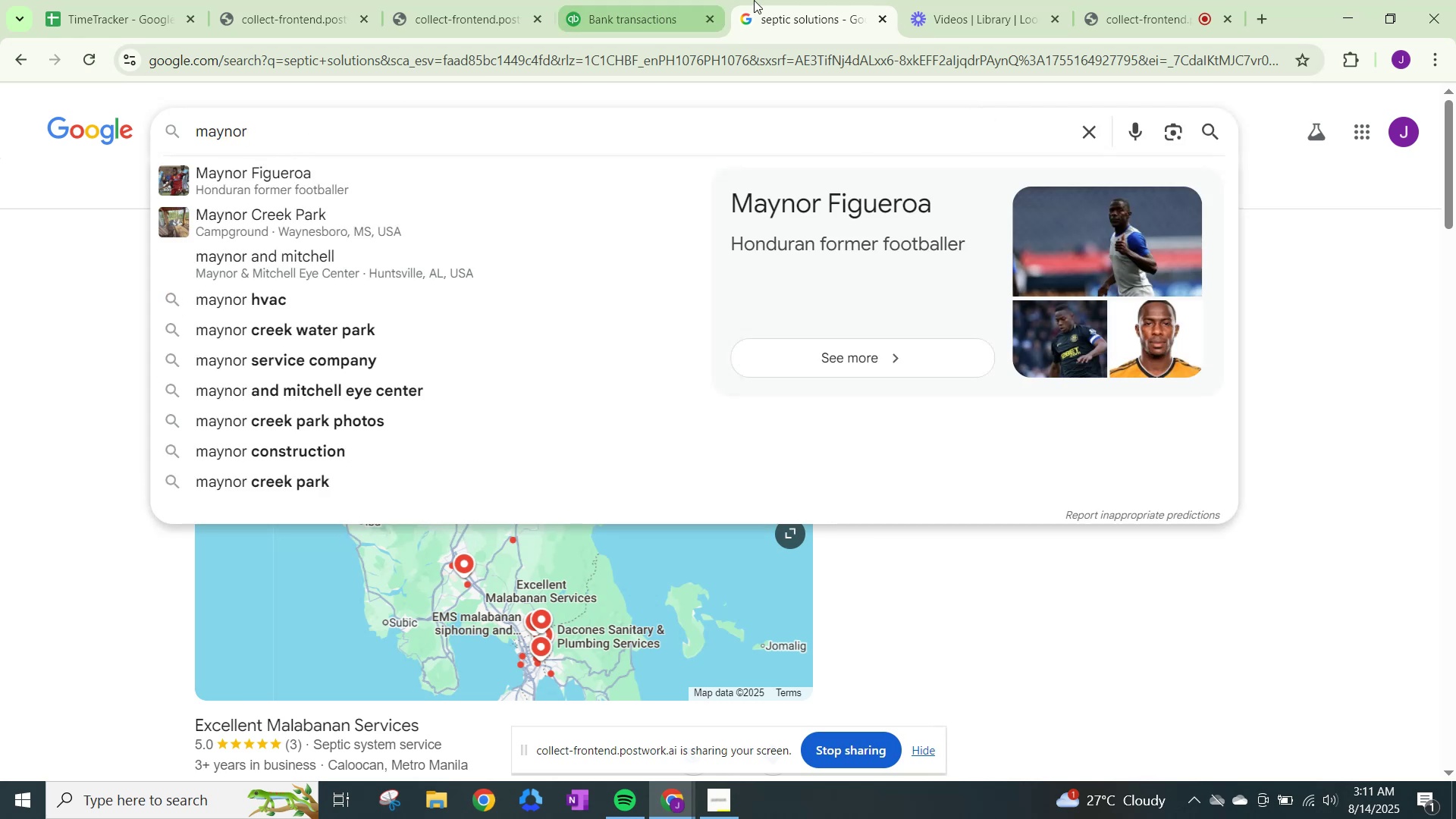 
left_click([654, 0])
 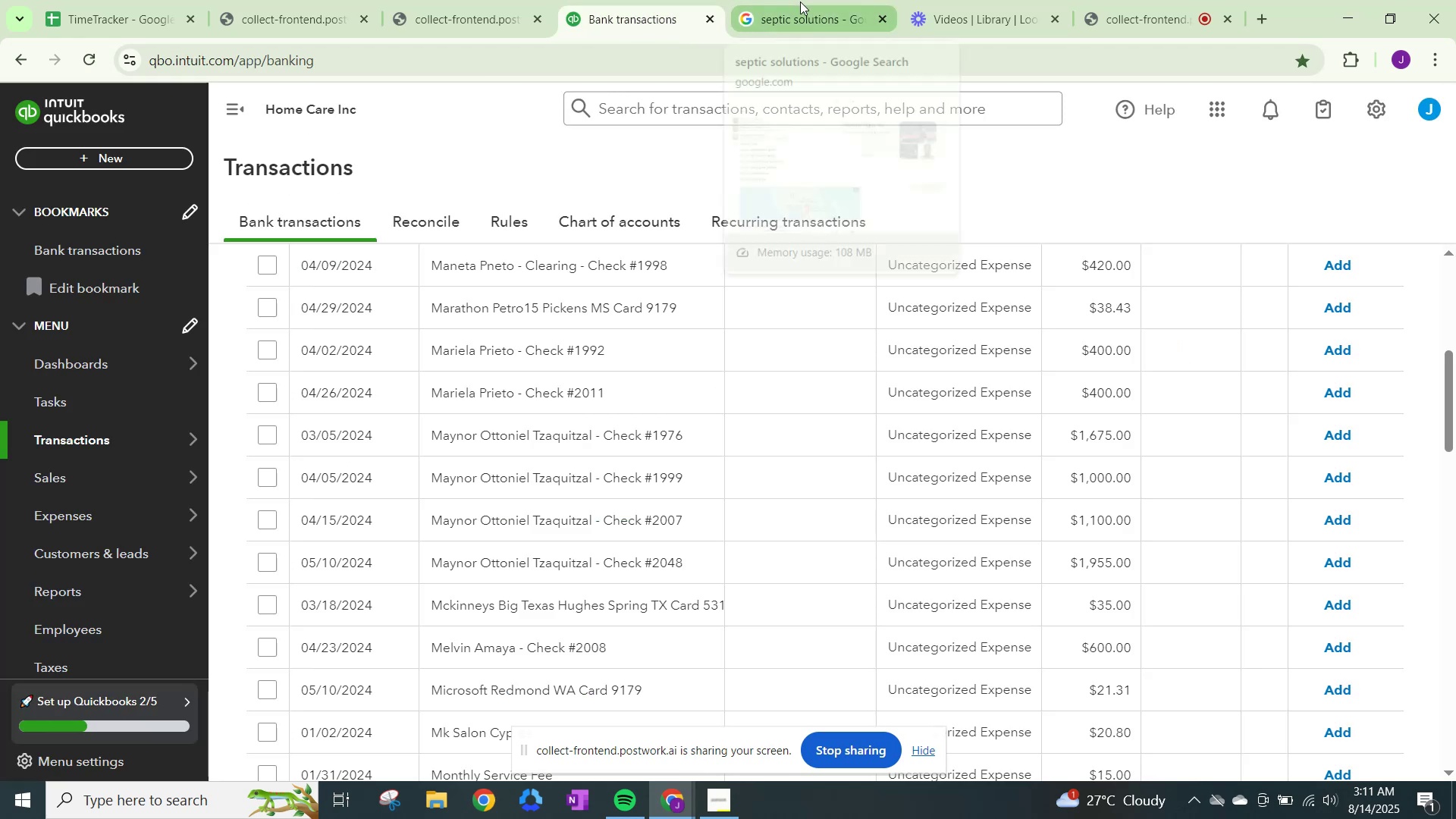 
left_click([801, 2])
 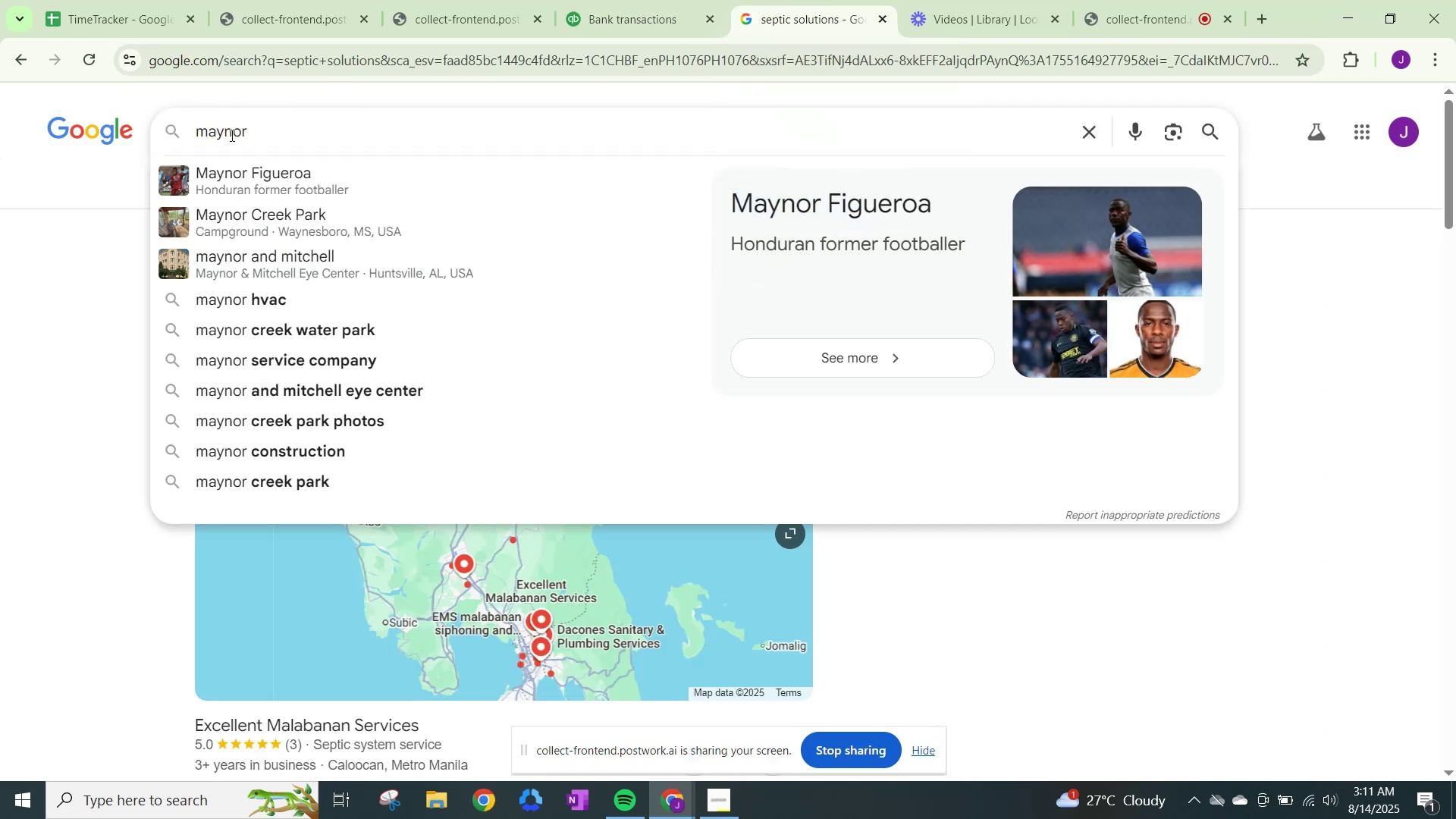 
type(oy)
key(Backspace)
type(ttoniel)
 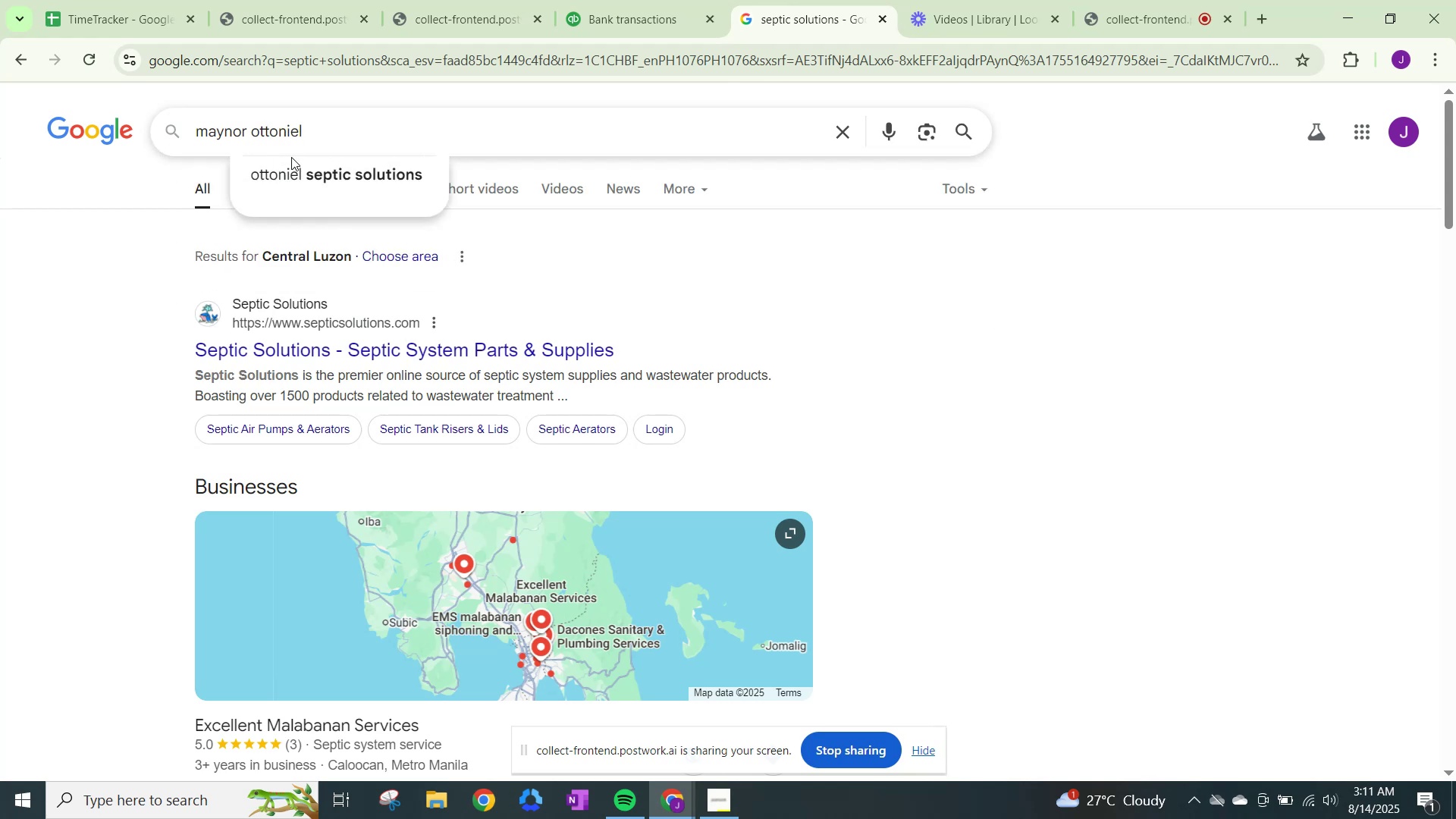 
key(Enter)
 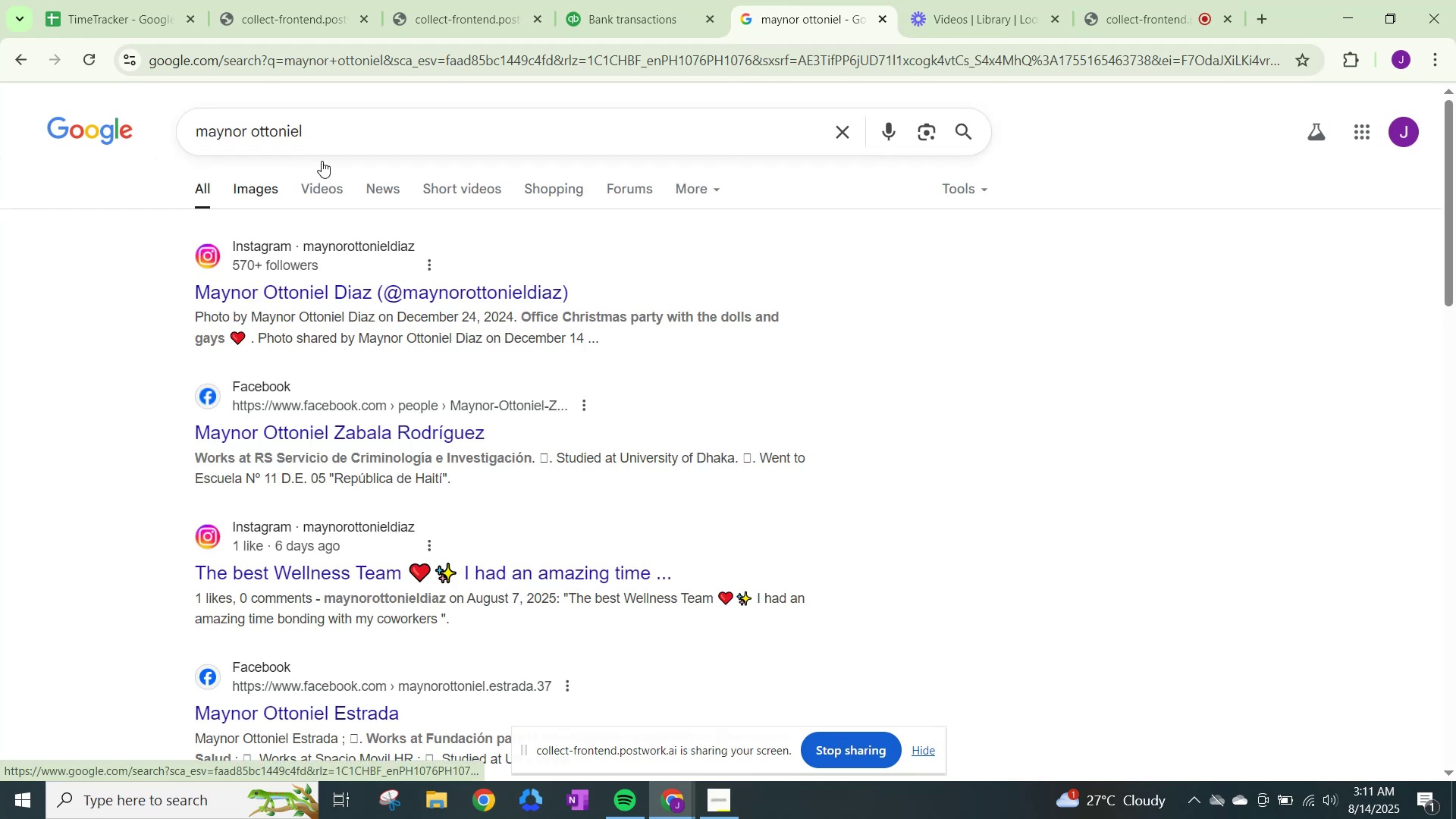 
left_click([614, 22])
 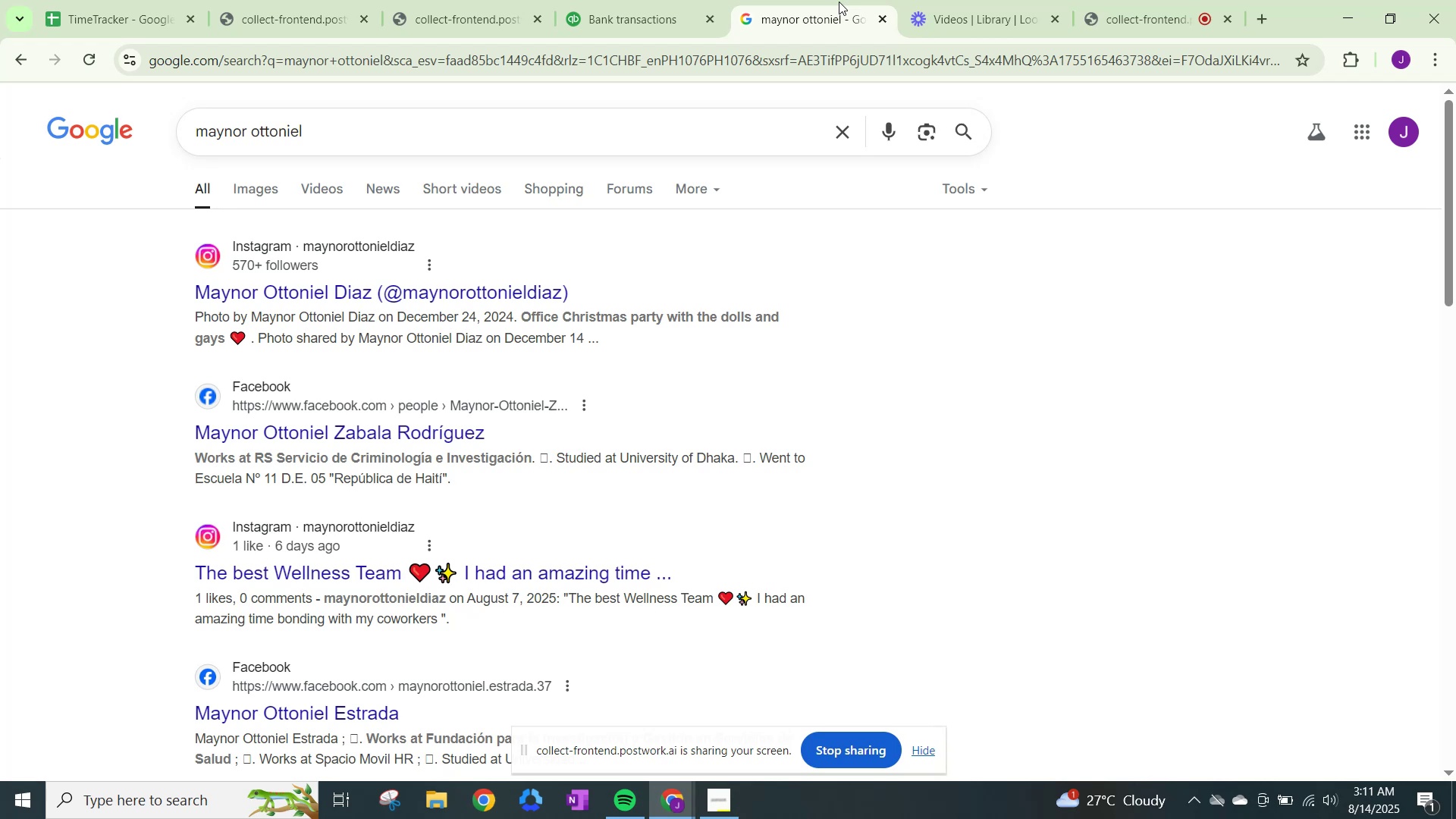 
wait(5.41)
 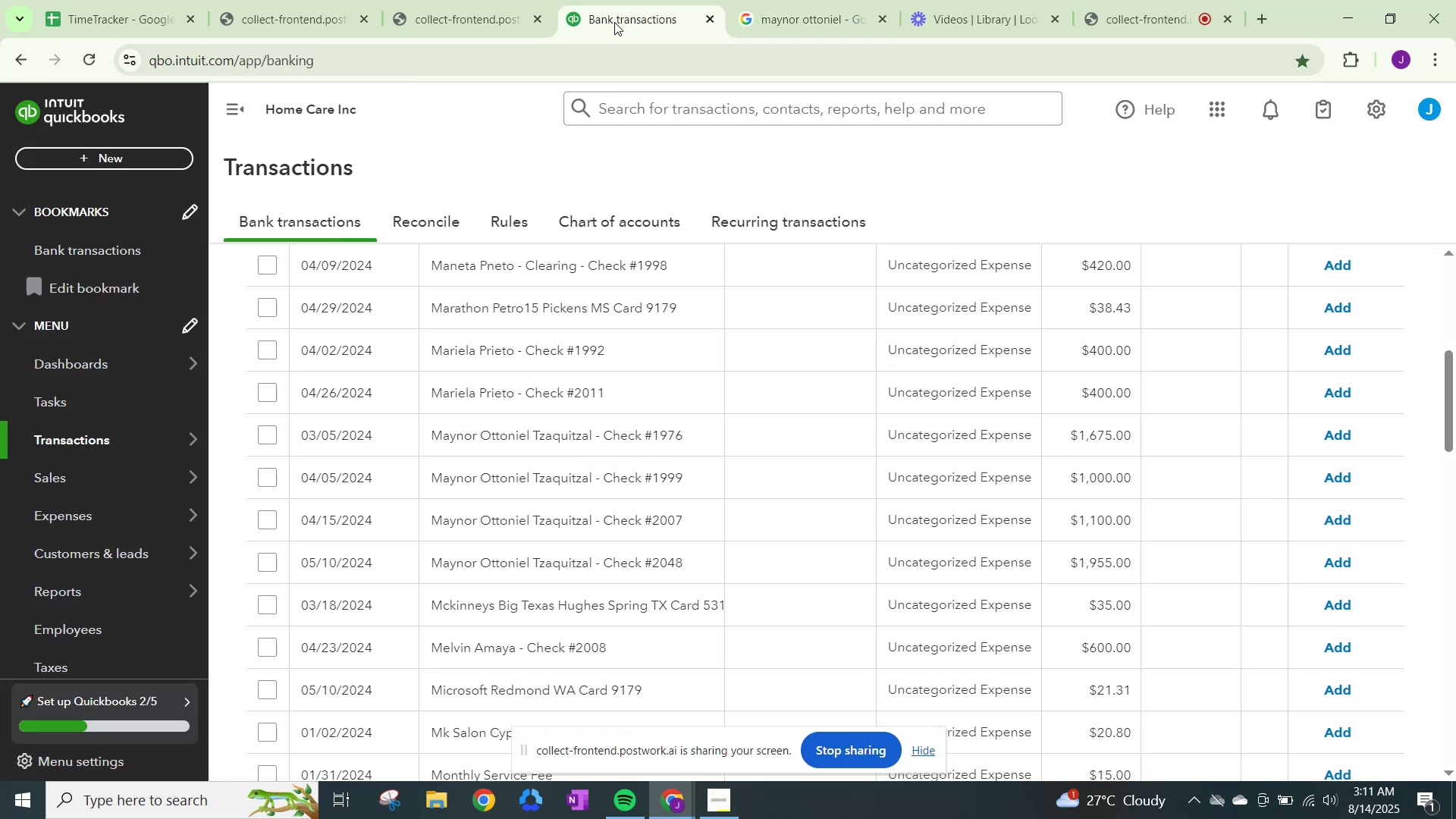 
left_click([588, 11])
 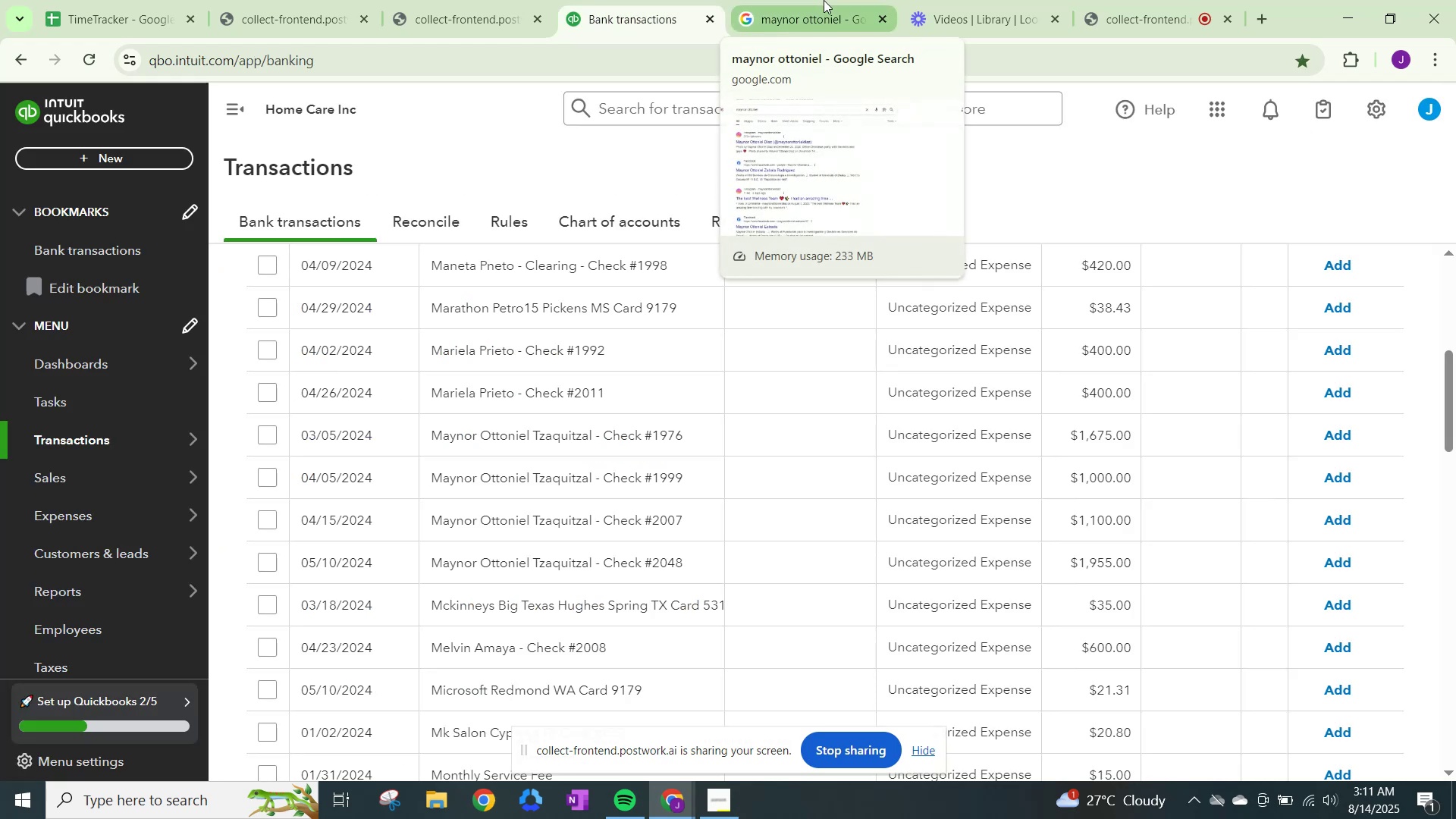 
wait(6.05)
 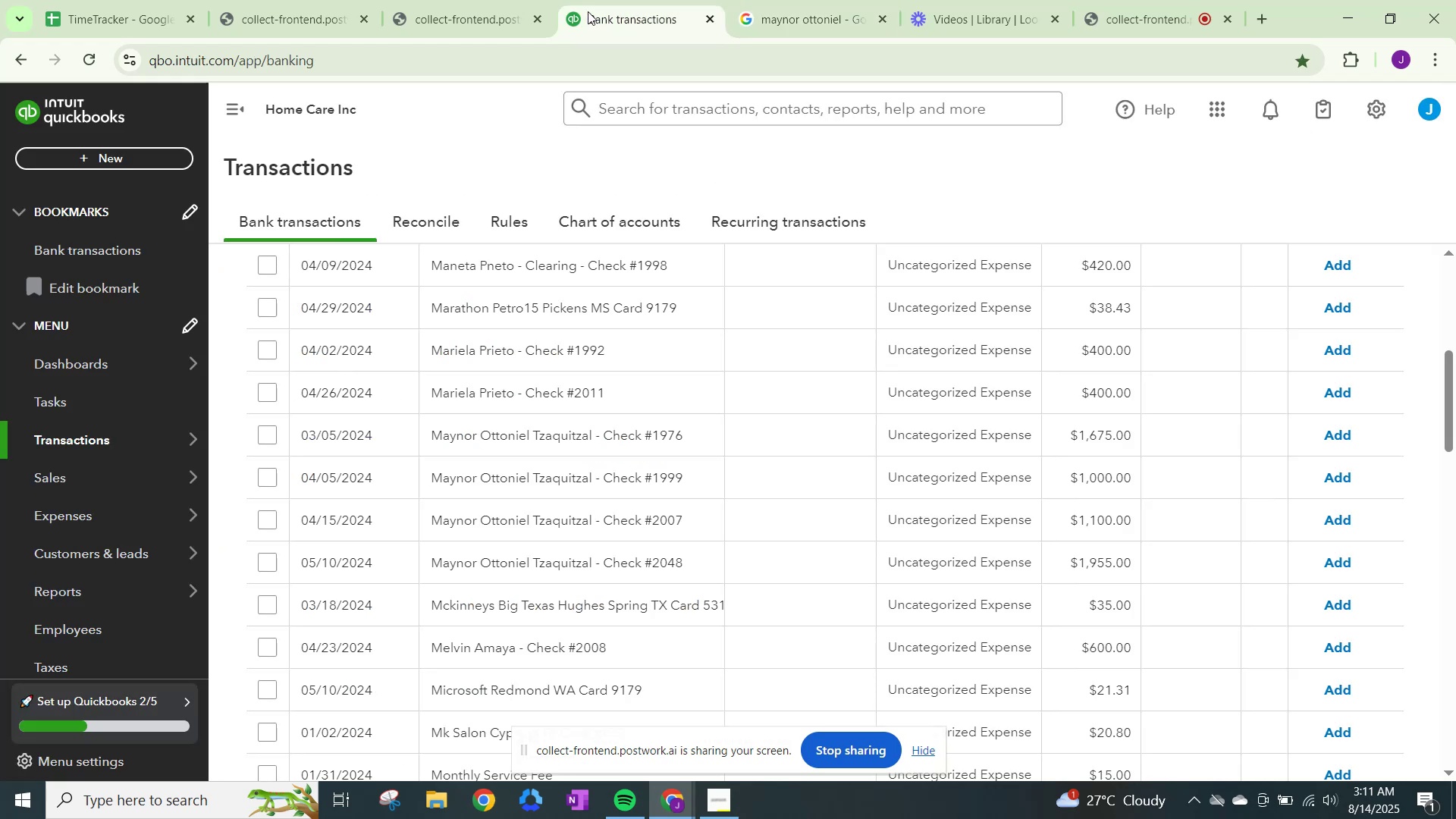 
left_click([758, 0])
 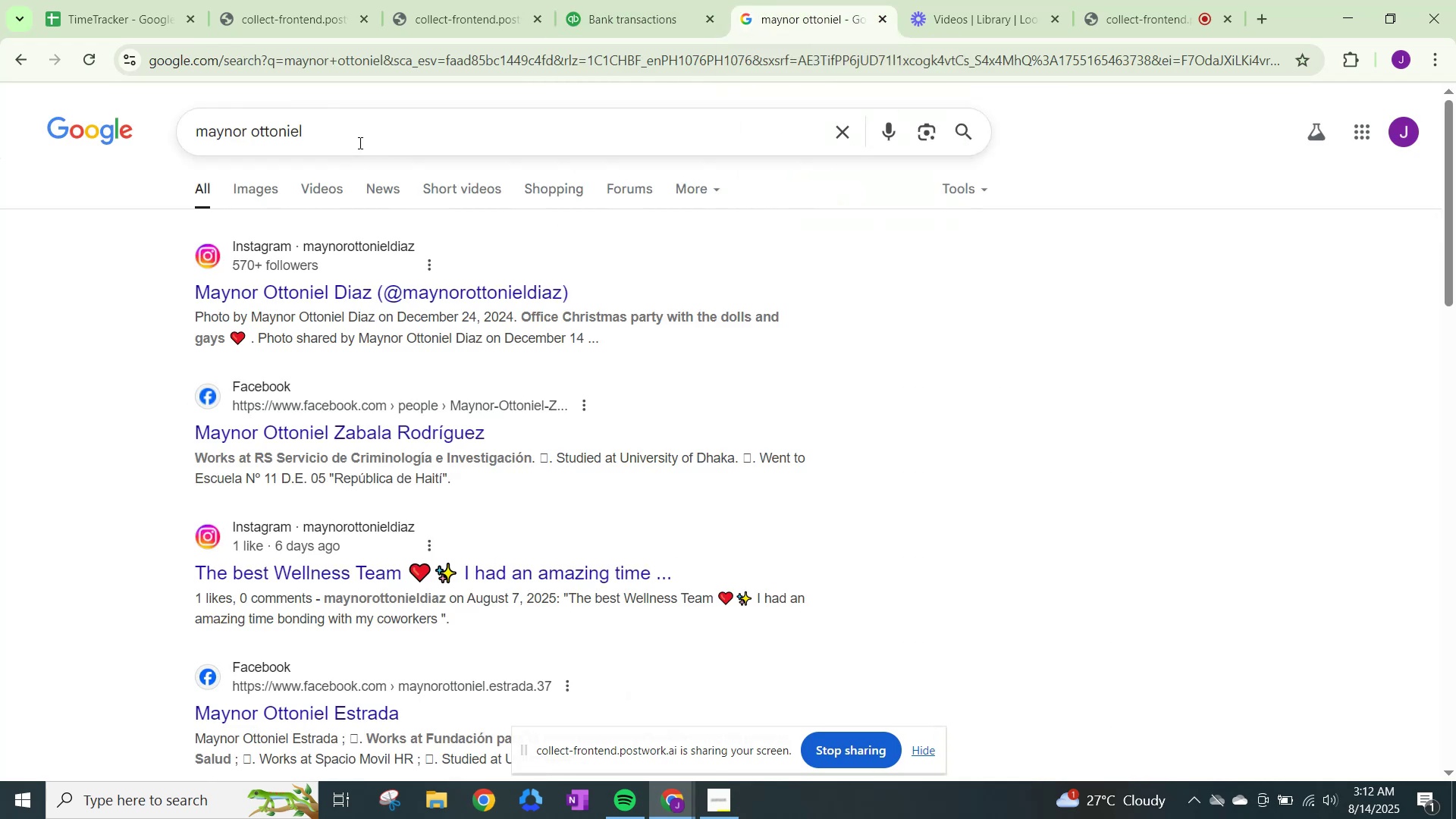 
left_click([364, 135])
 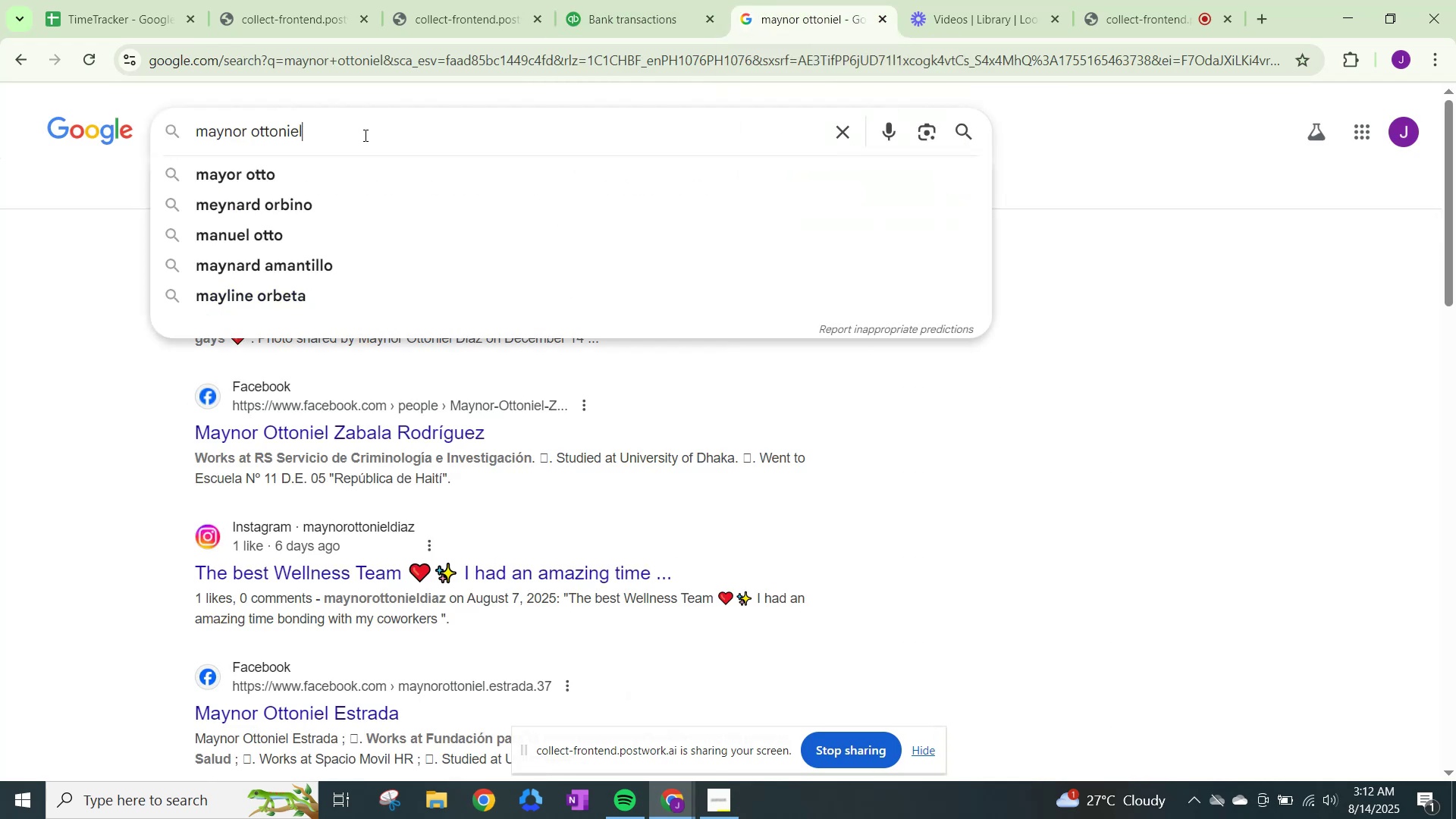 
type( tzat)
key(Backspace)
 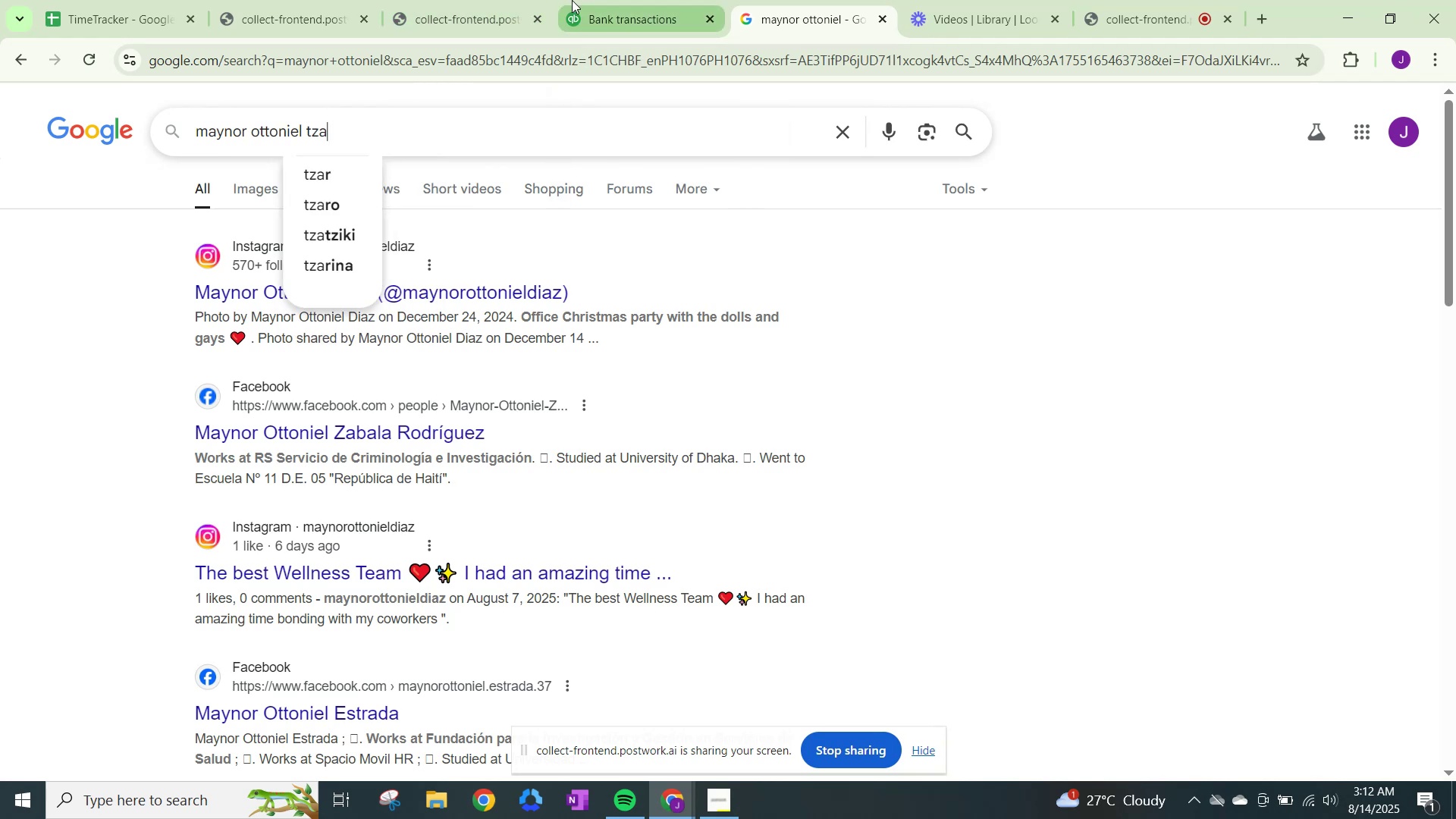 
left_click([573, 0])
 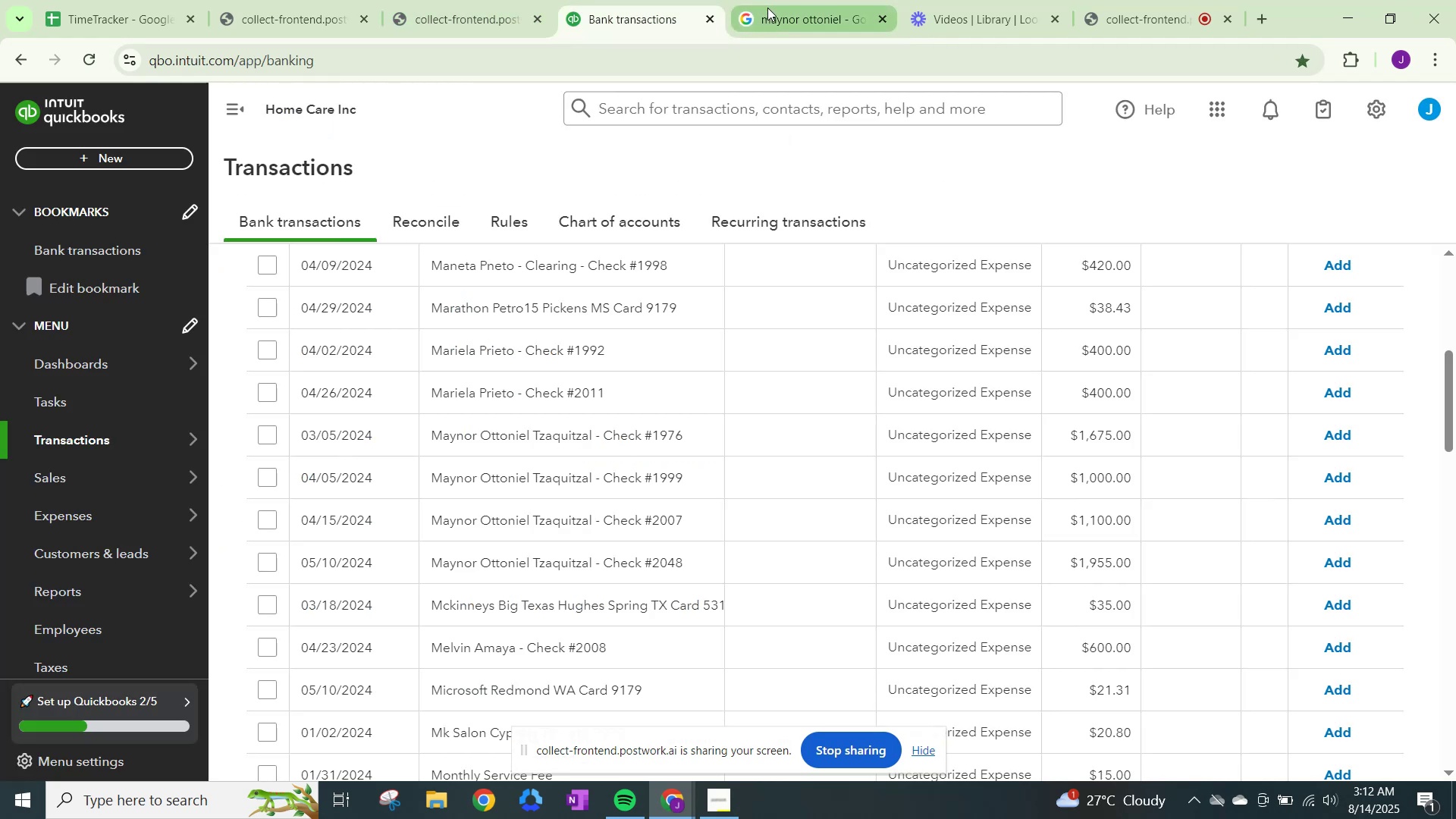 
left_click([782, 9])
 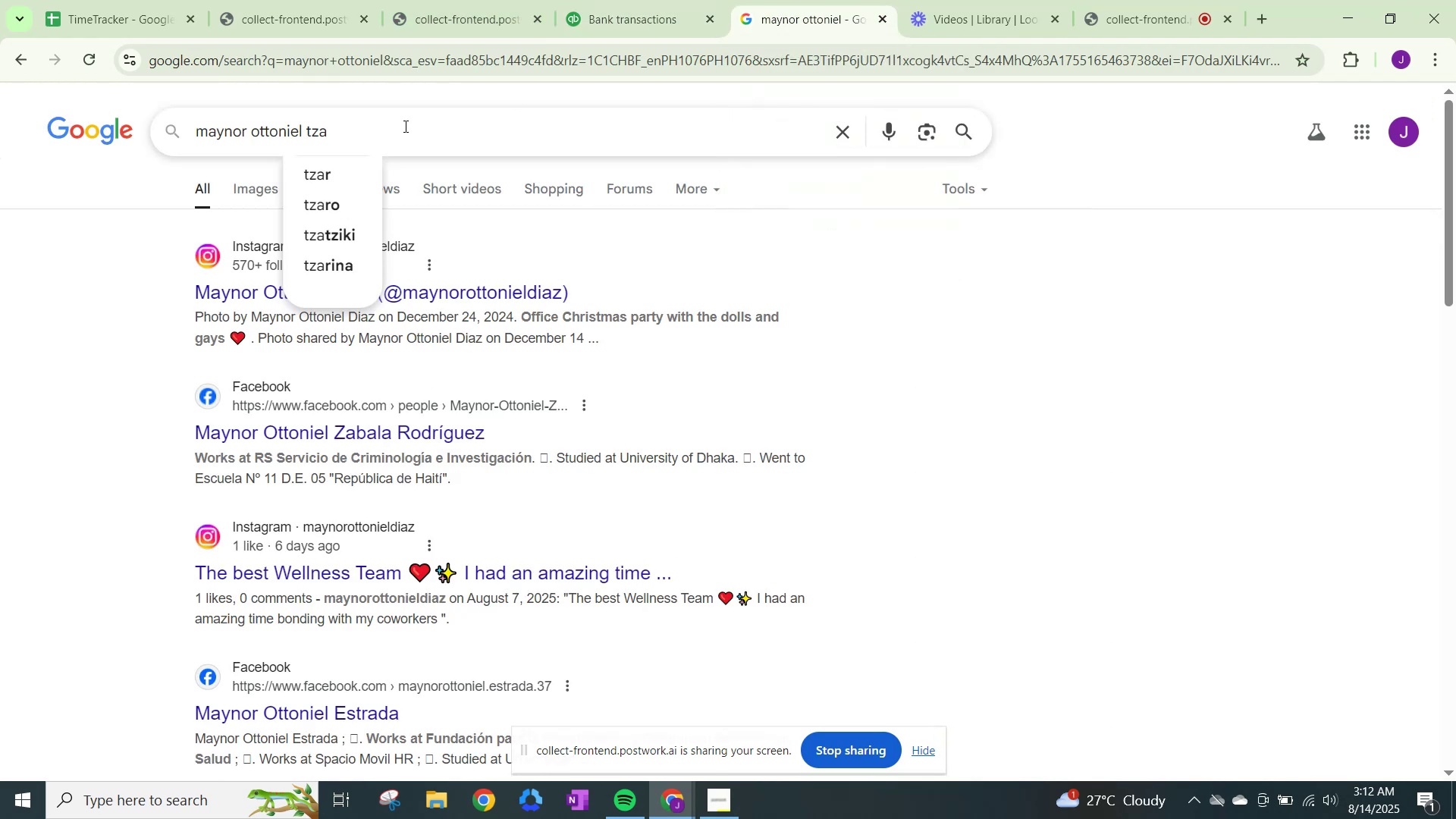 
type(quizal)
 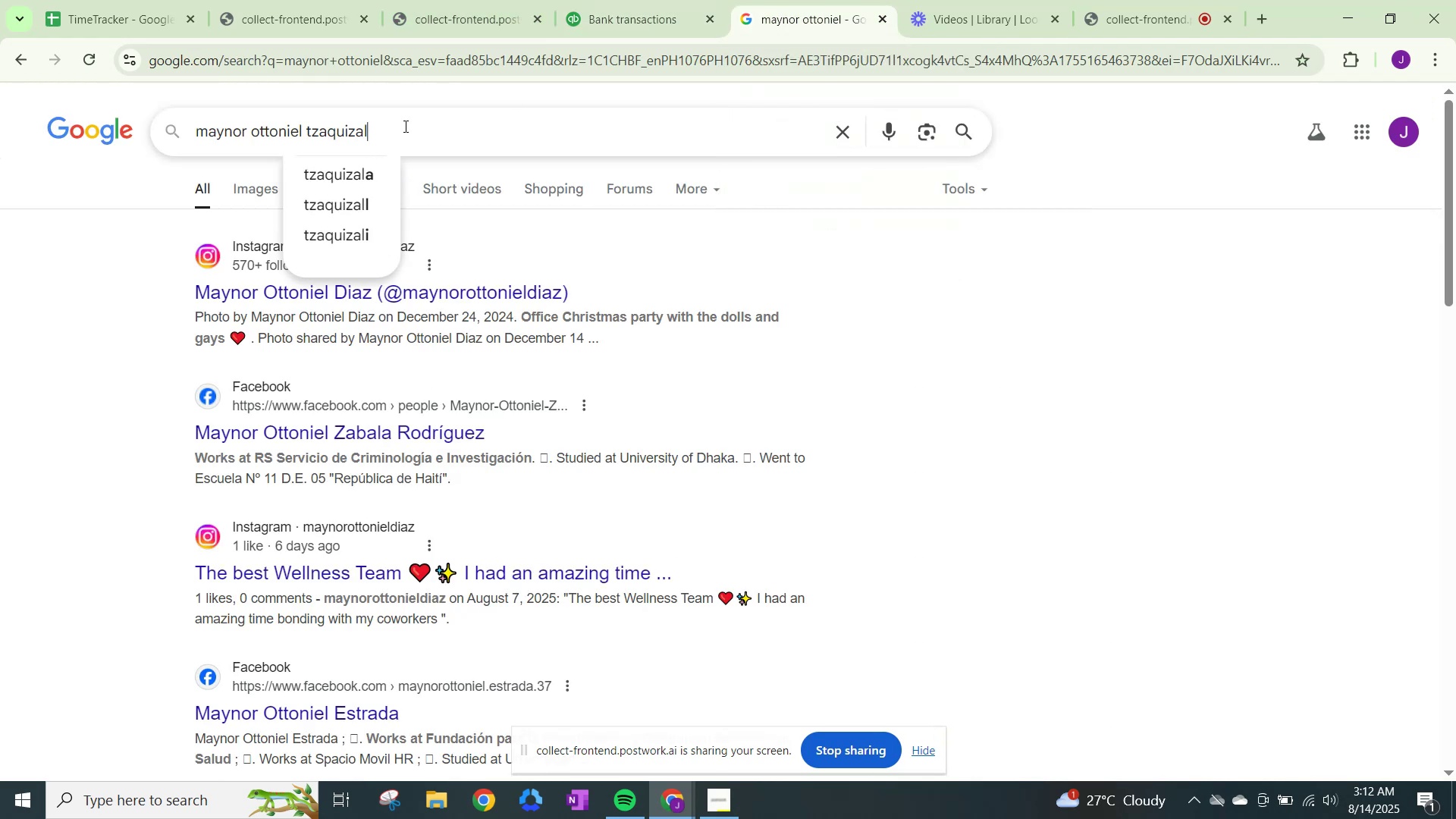 
key(Enter)
 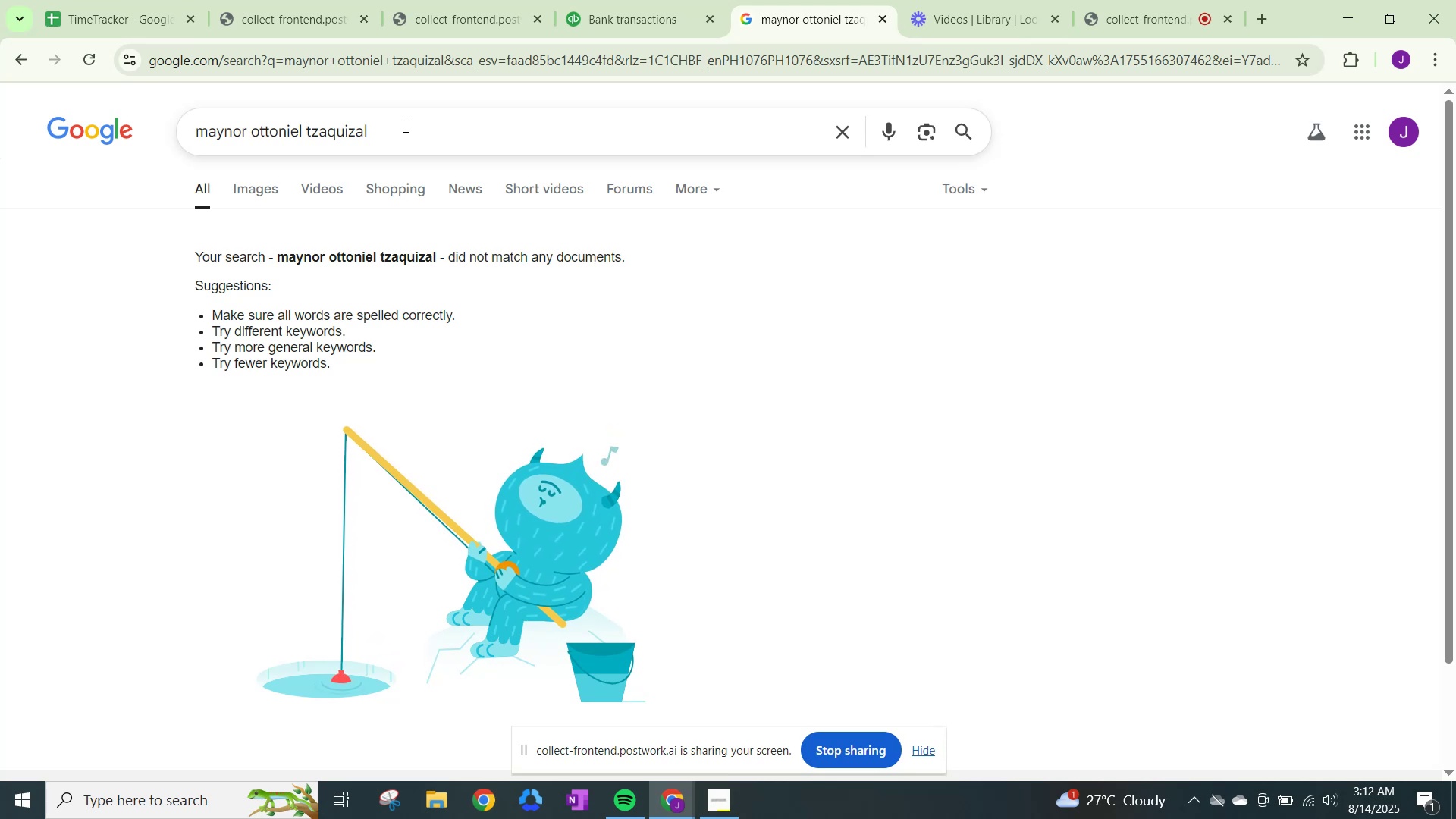 
left_click([667, 17])
 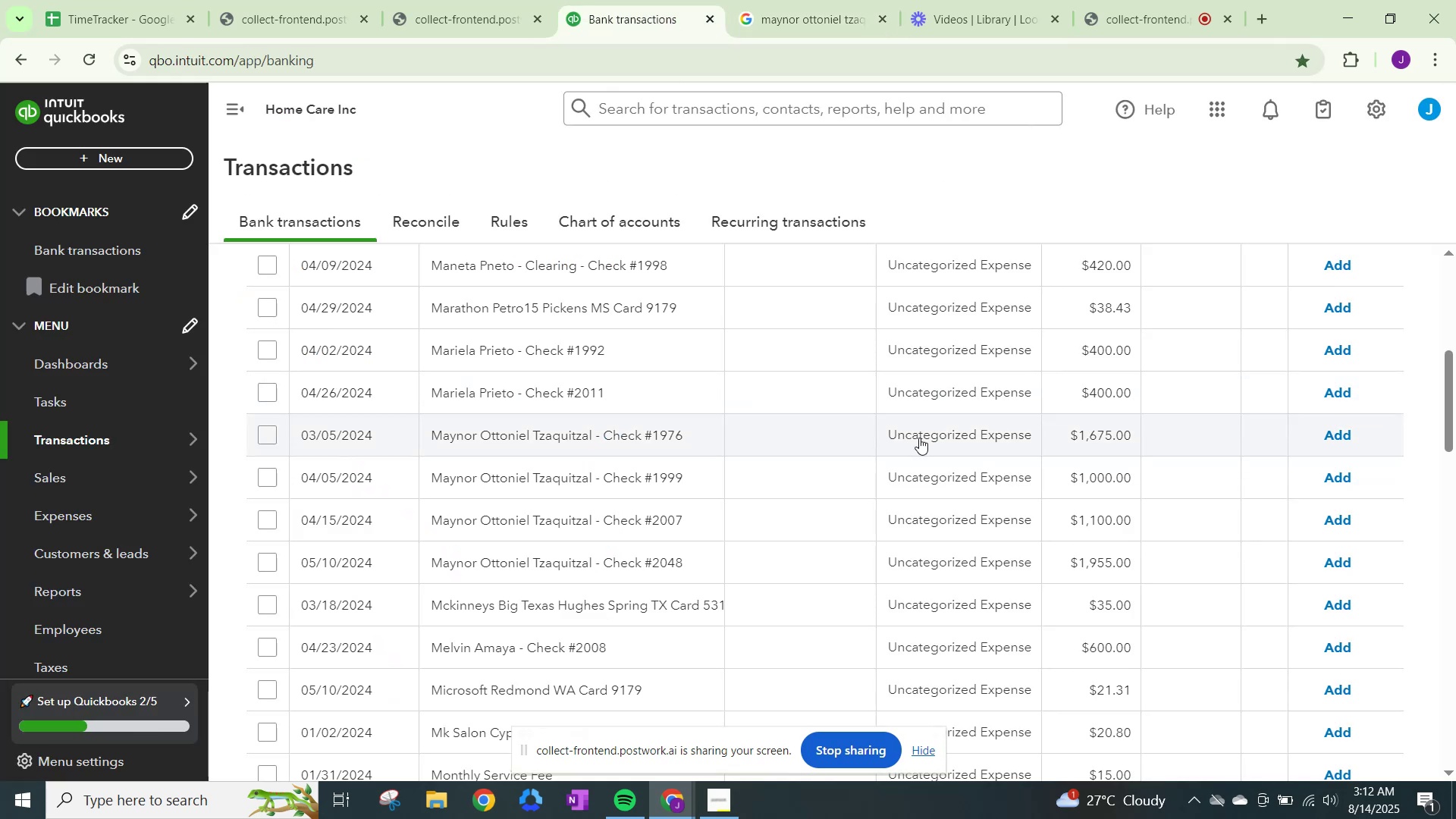 
left_click([920, 438])
 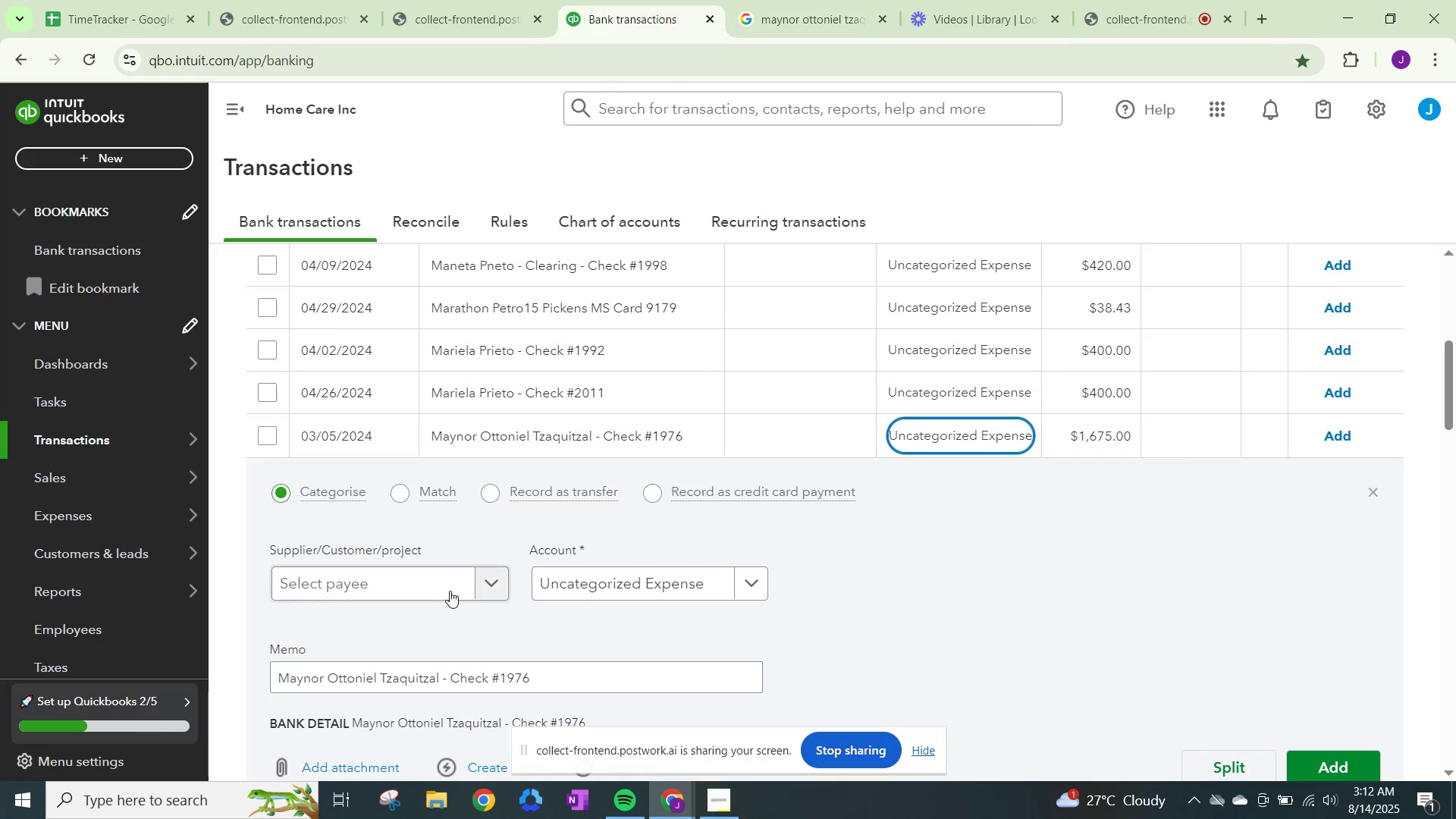 
left_click([482, 584])
 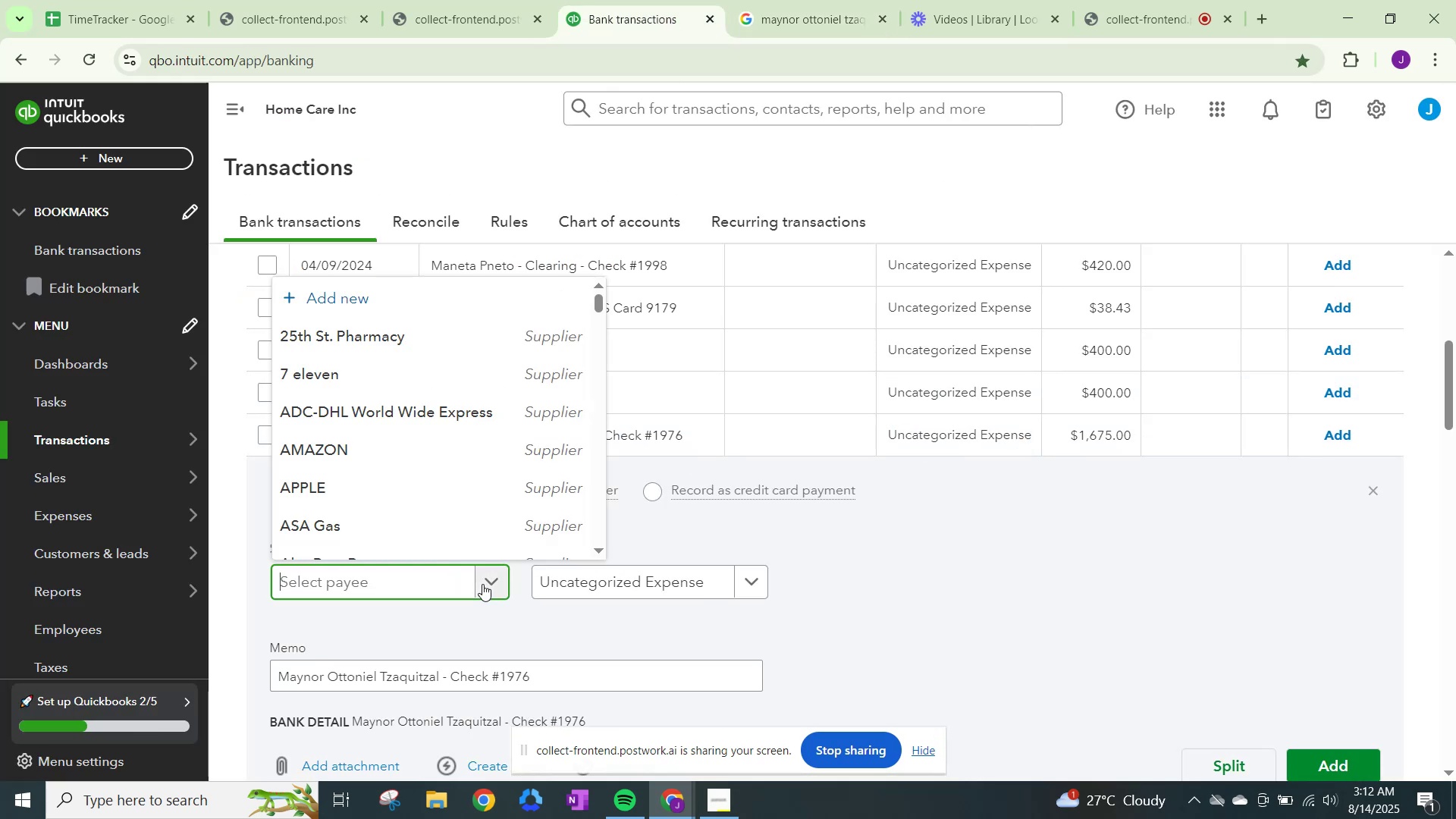 
type(Maynor Ottoniel Tzaquitzal)
 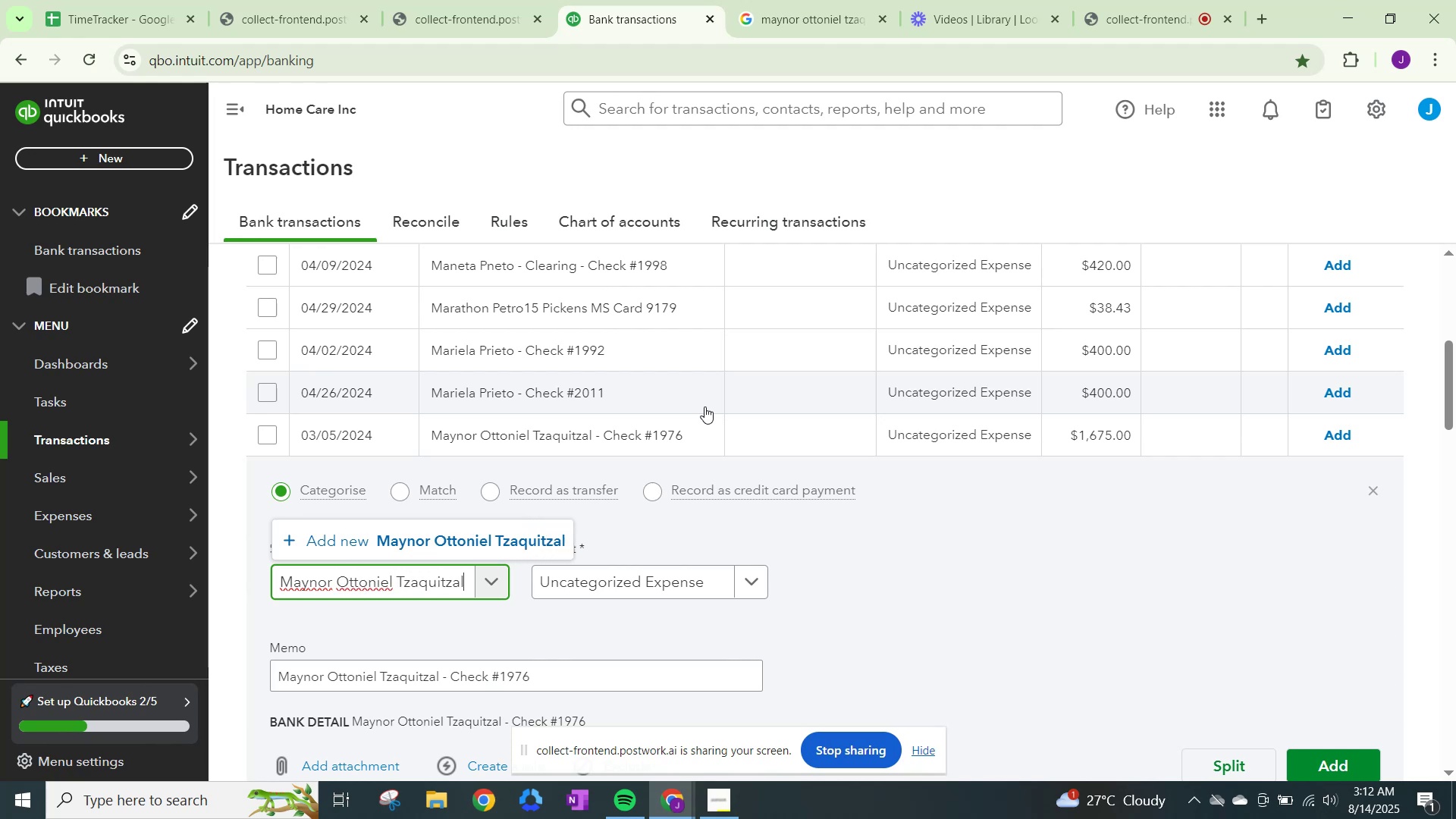 
left_click([447, 542])
 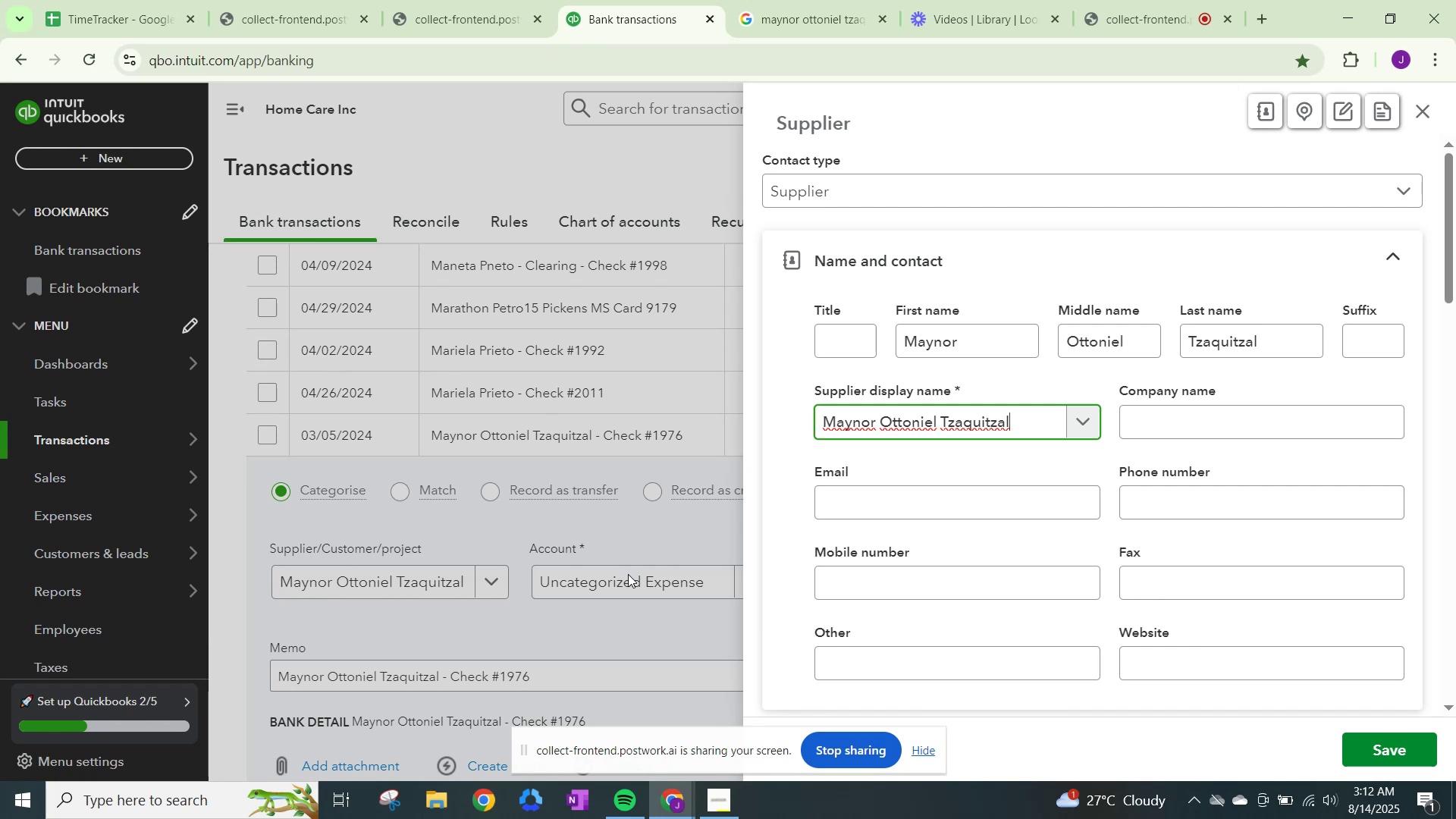 
scroll: coordinate [946, 535], scroll_direction: down, amount: 17.0
 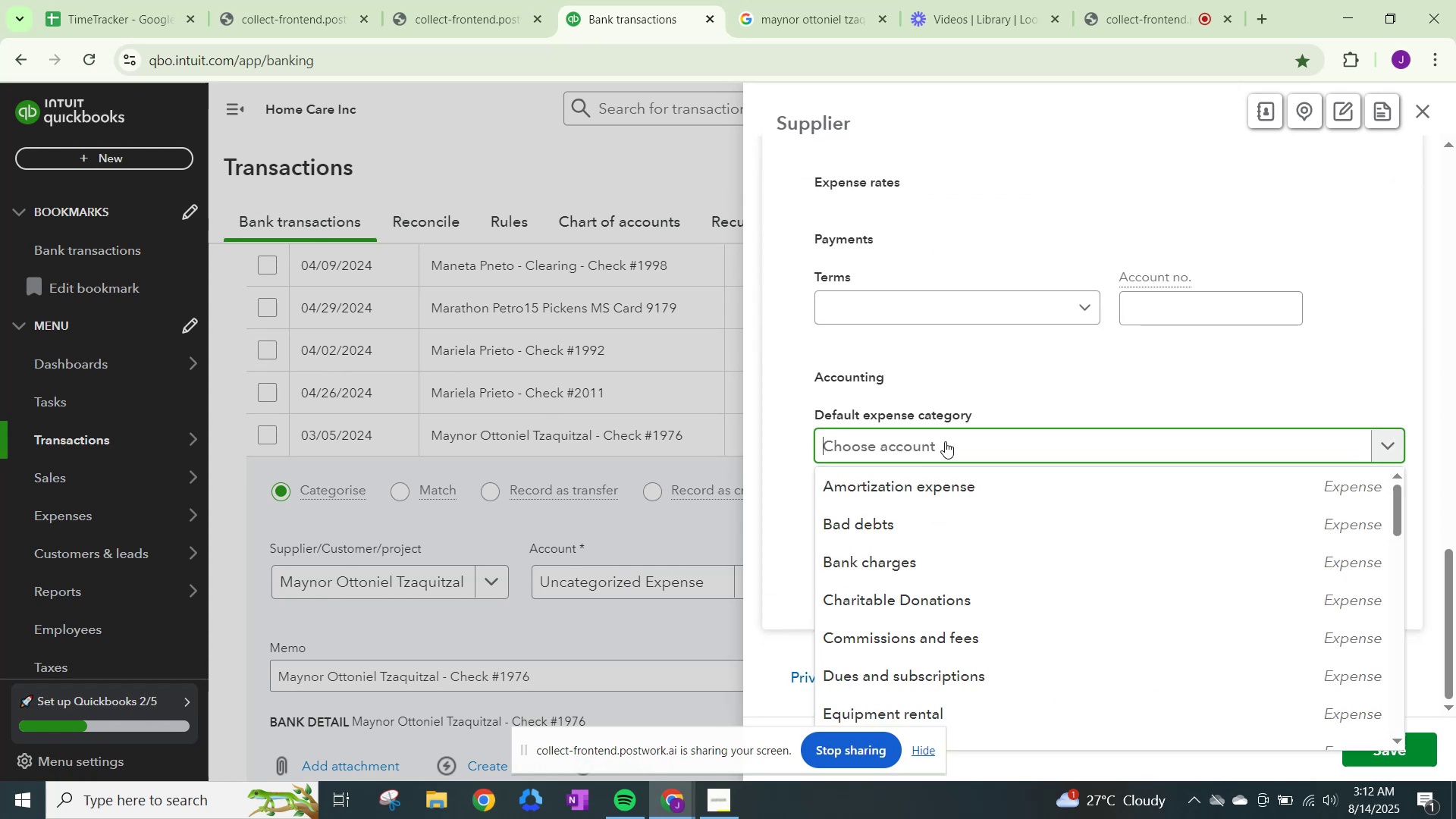 
type(wages)
key(Backspace)
 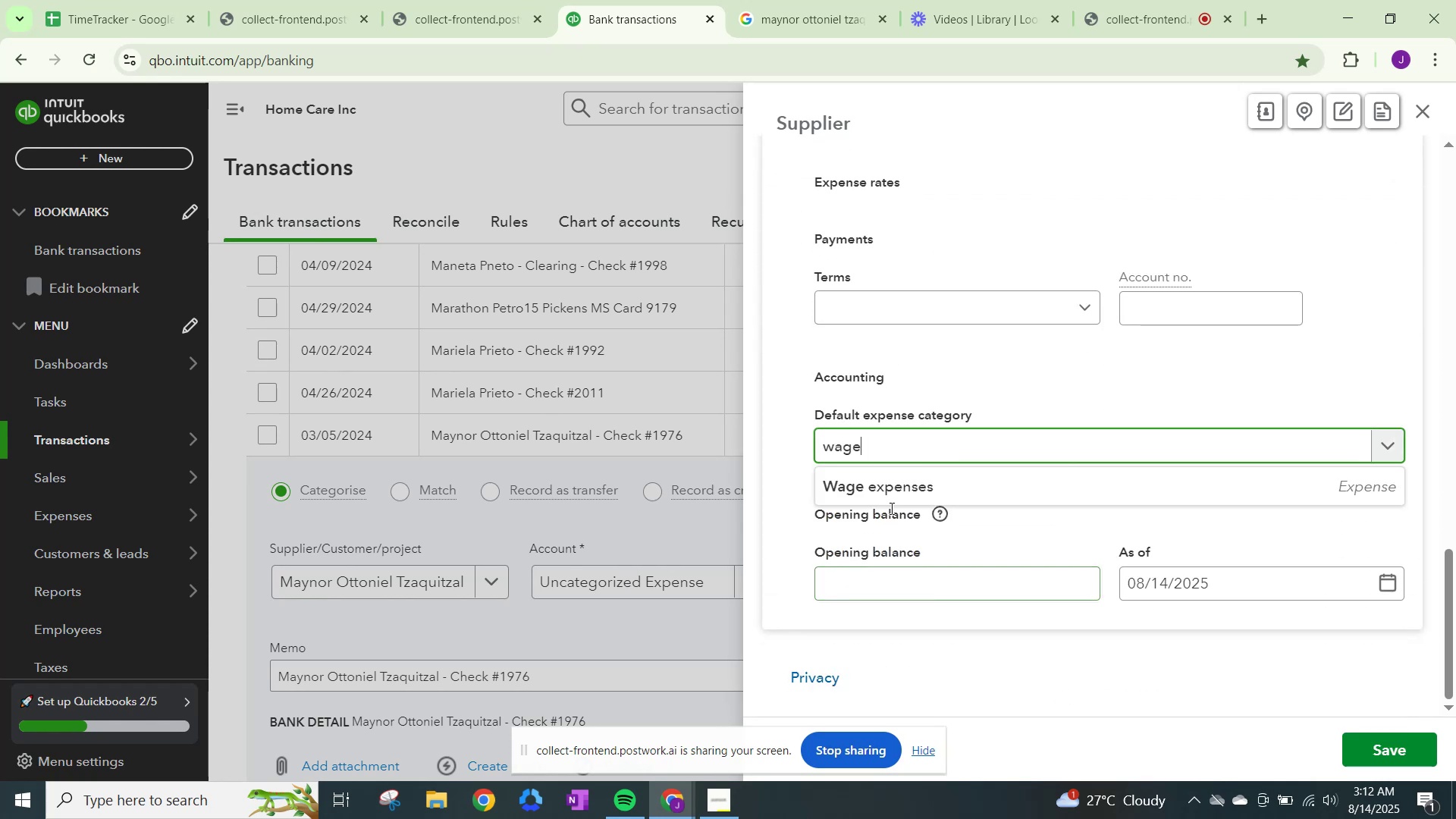 
left_click([886, 484])
 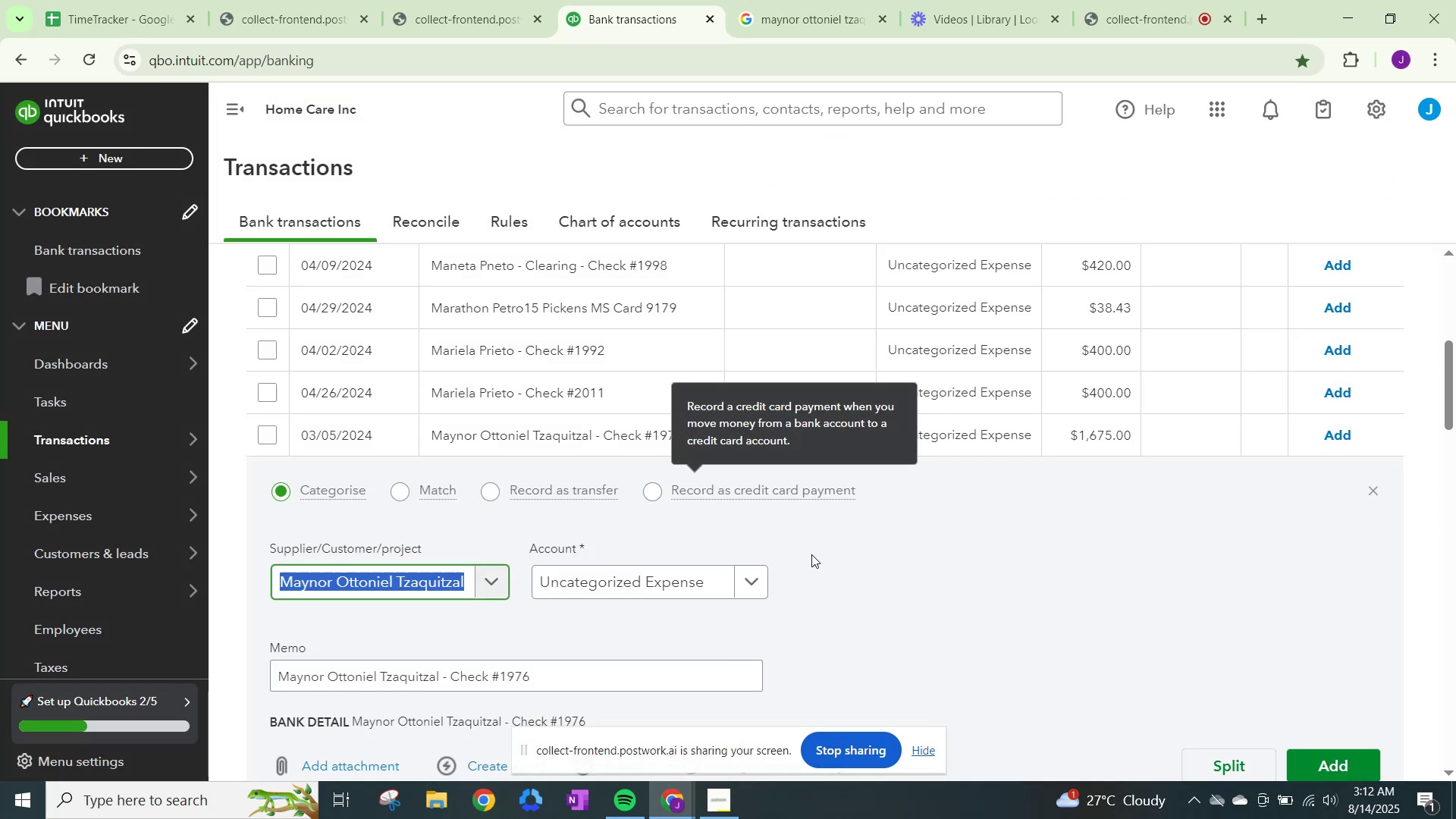 
type(wage)
 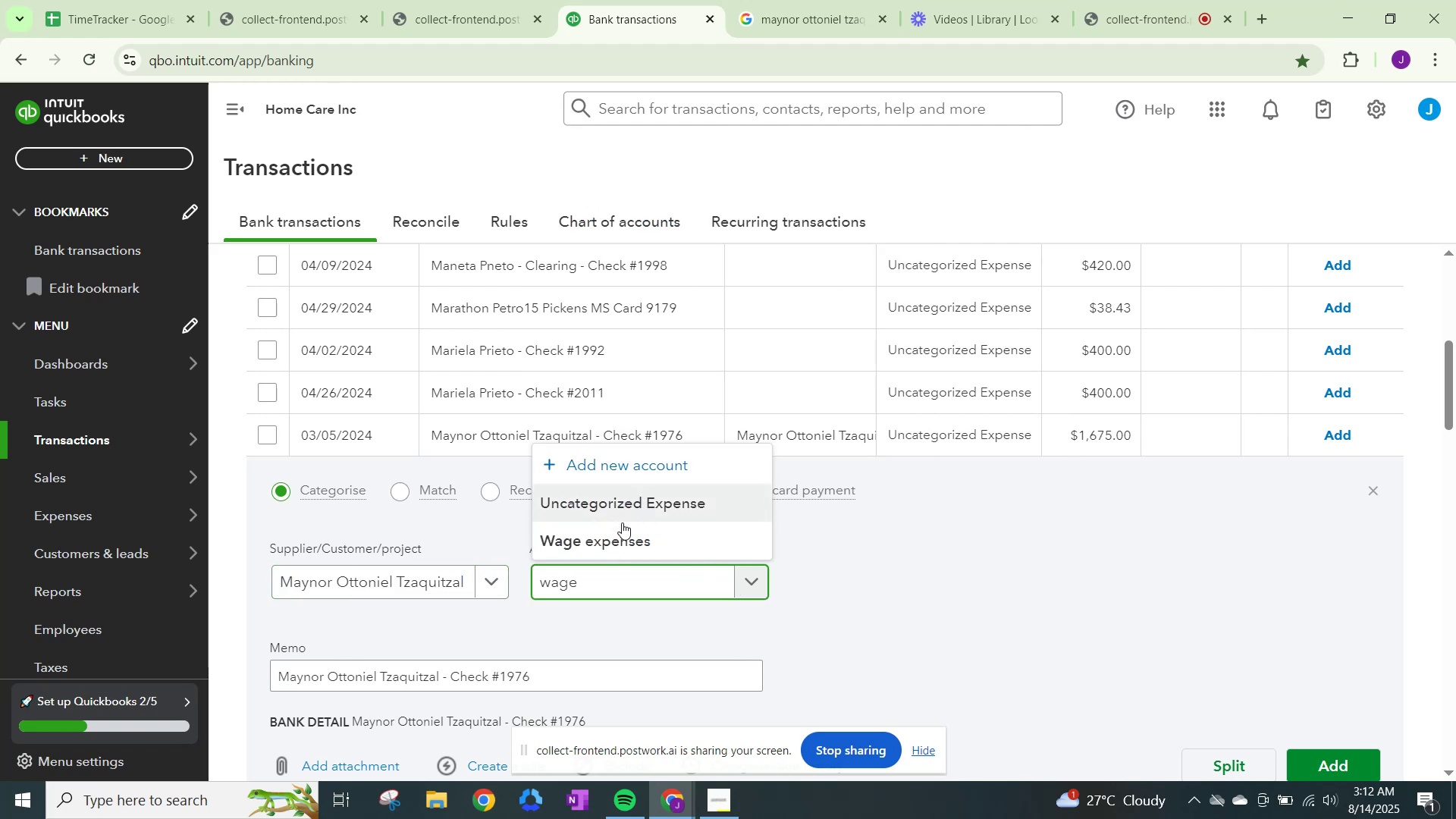 
left_click([623, 546])
 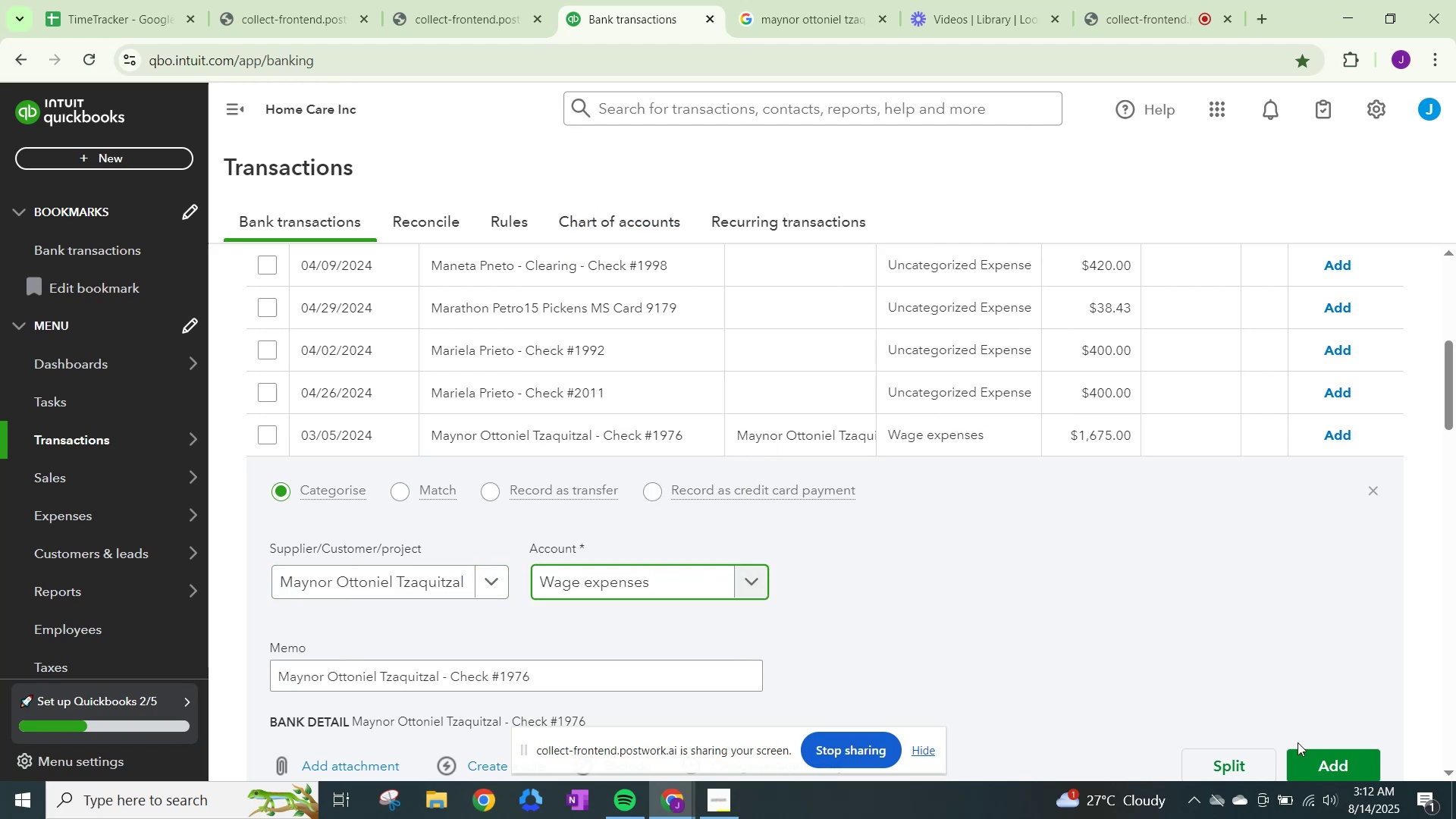 
left_click([1310, 758])
 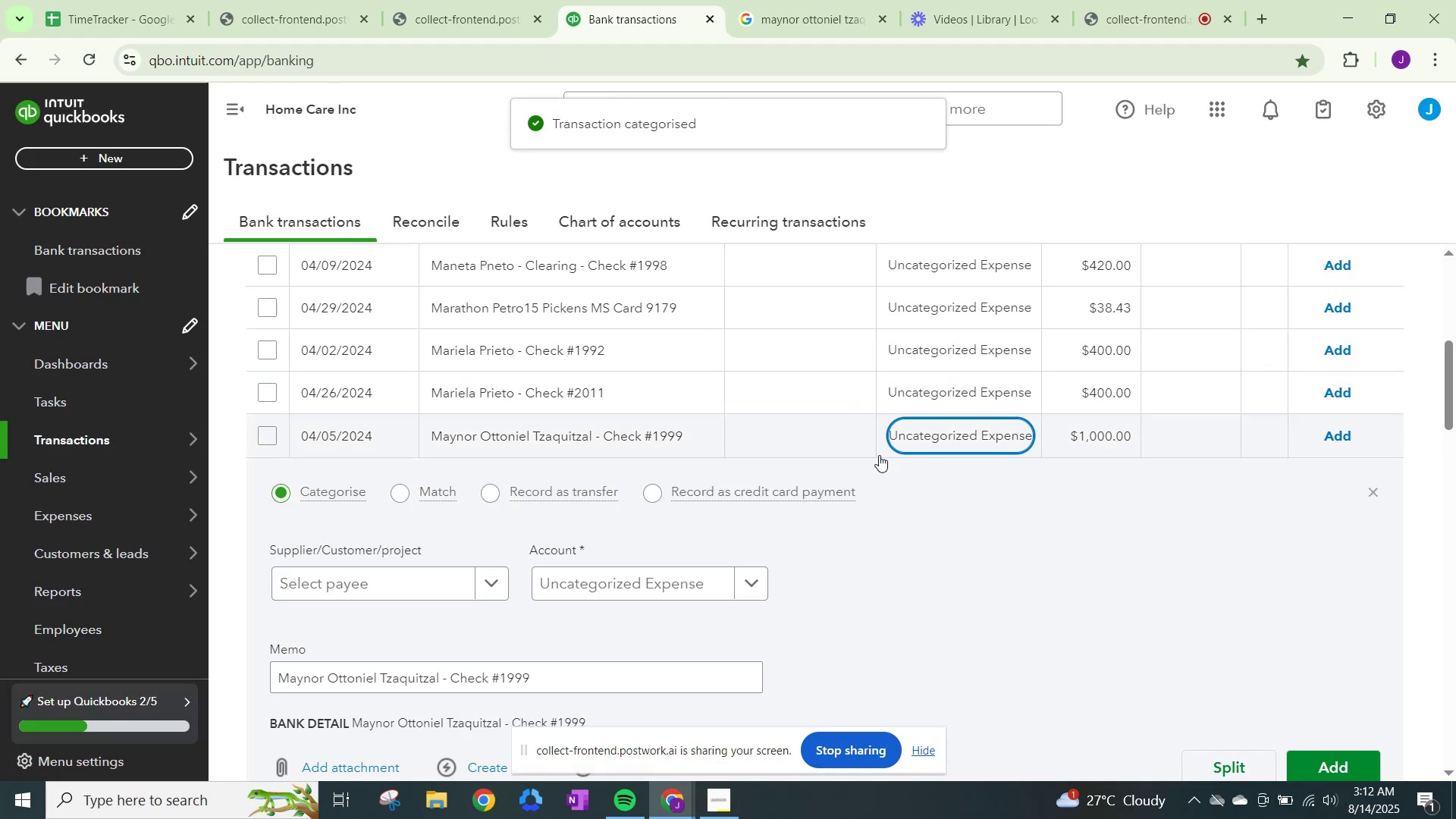 
left_click([481, 583])
 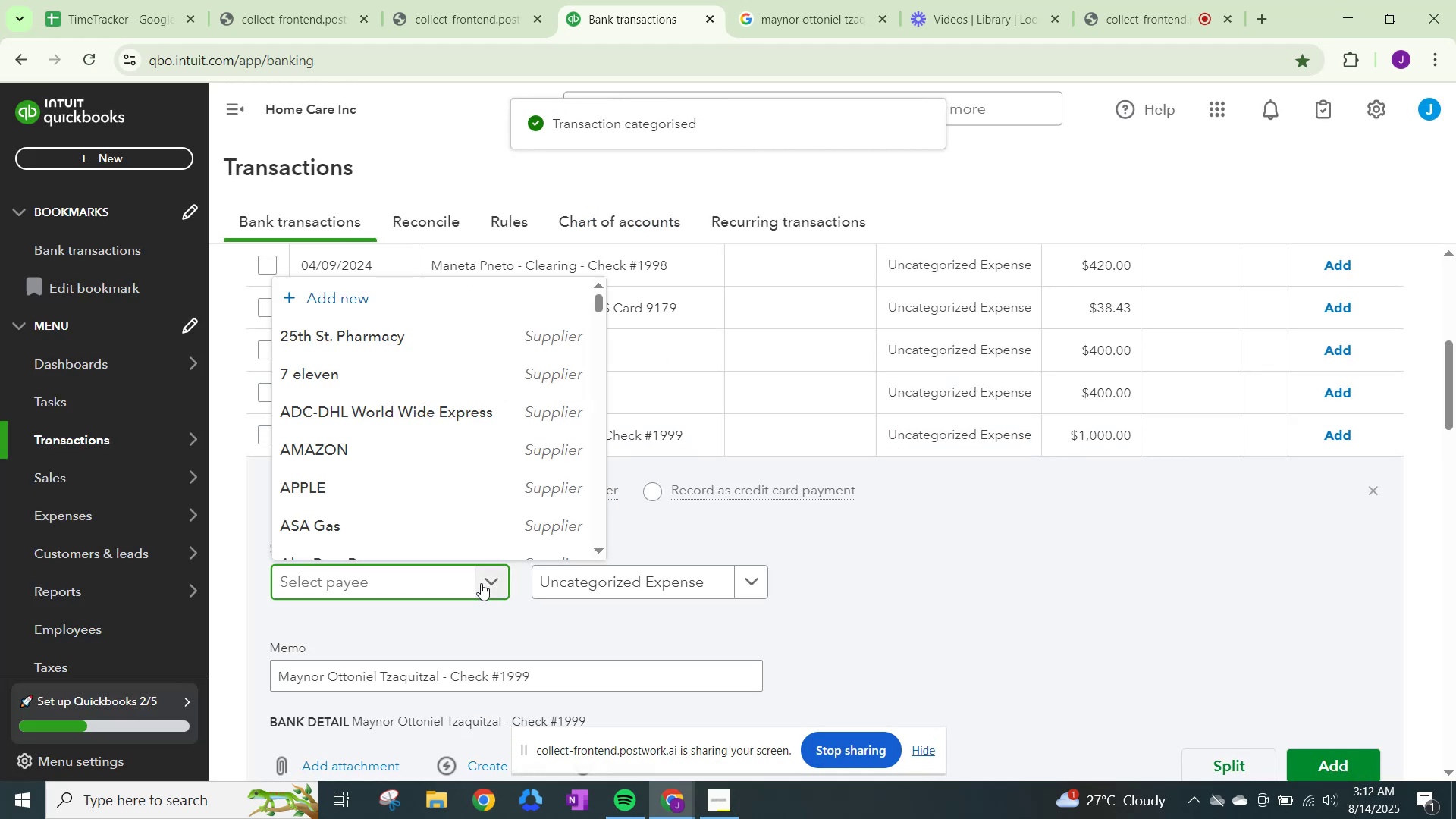 
type(may)
 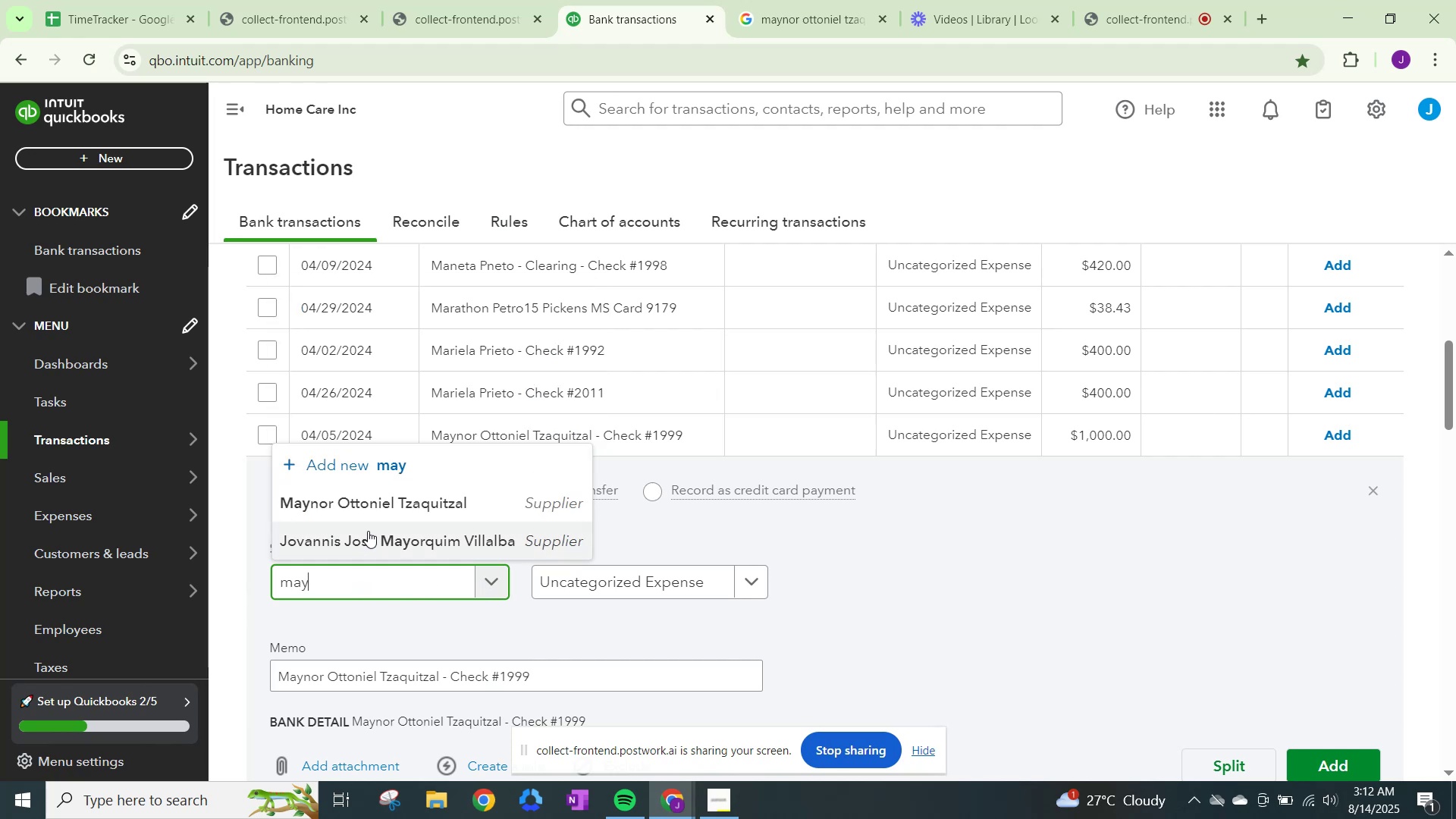 
left_click([378, 504])
 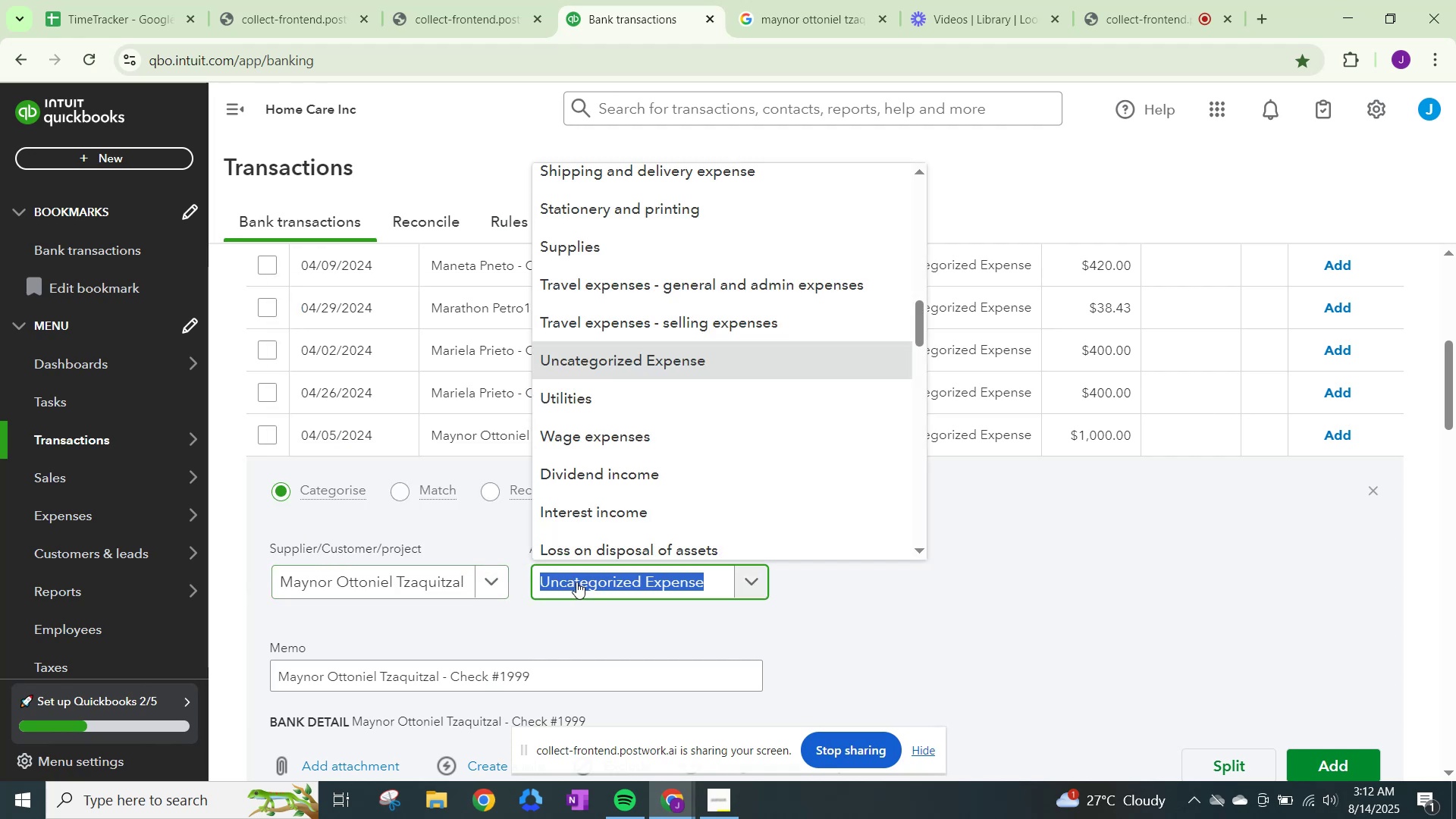 
type(wage)
 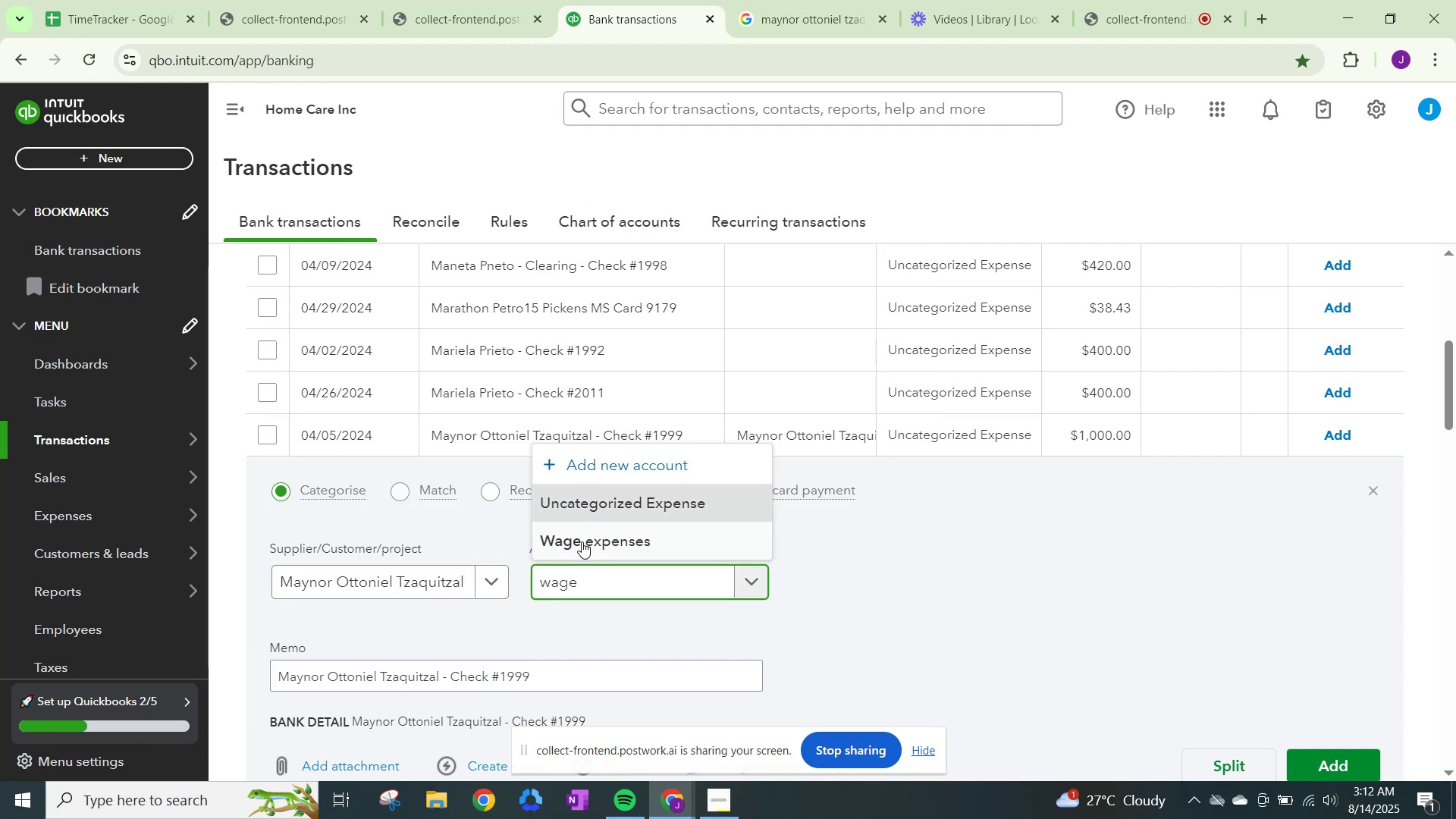 
left_click([595, 520])
 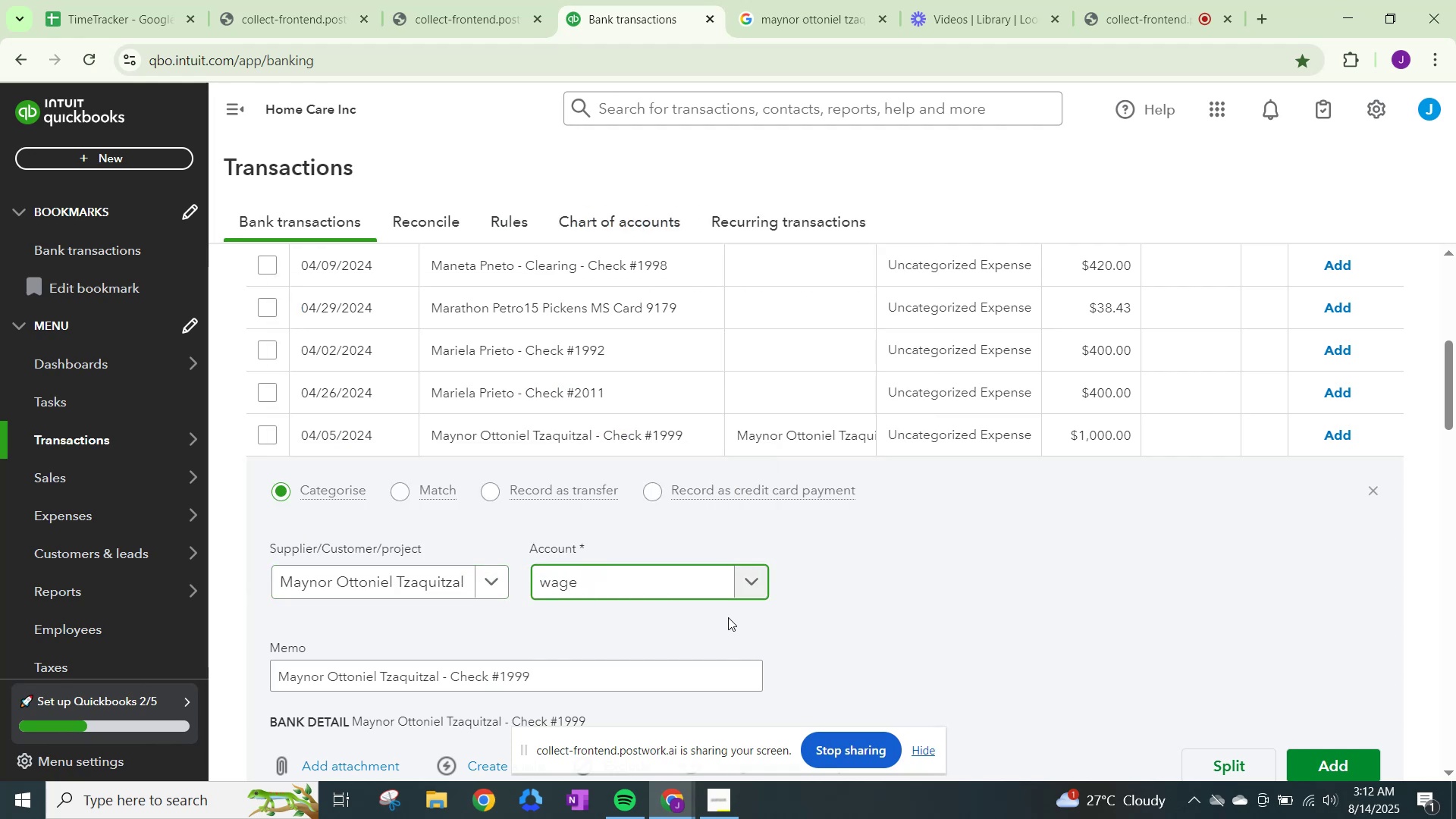 
left_click([662, 587])
 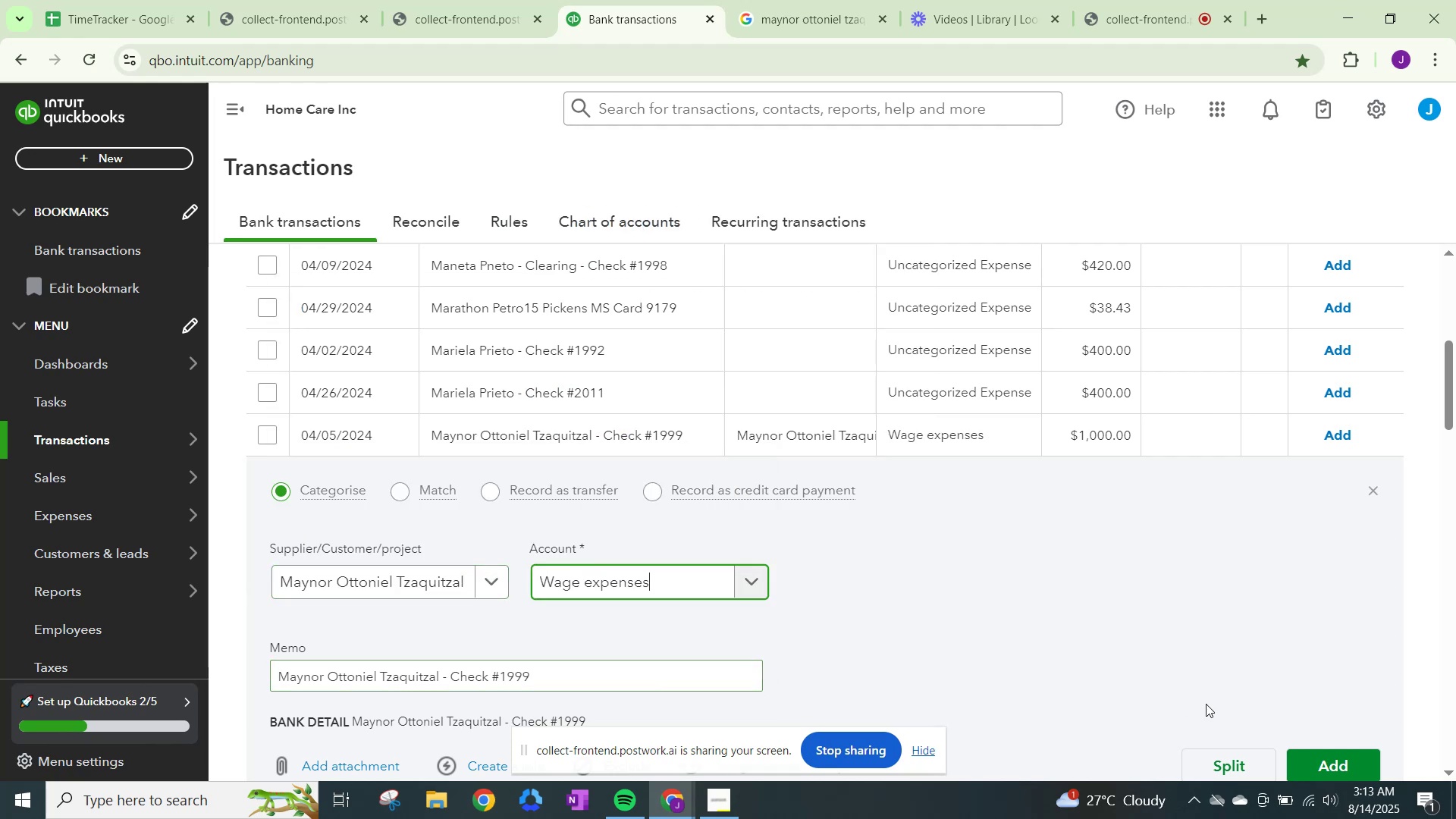 
left_click([1319, 763])
 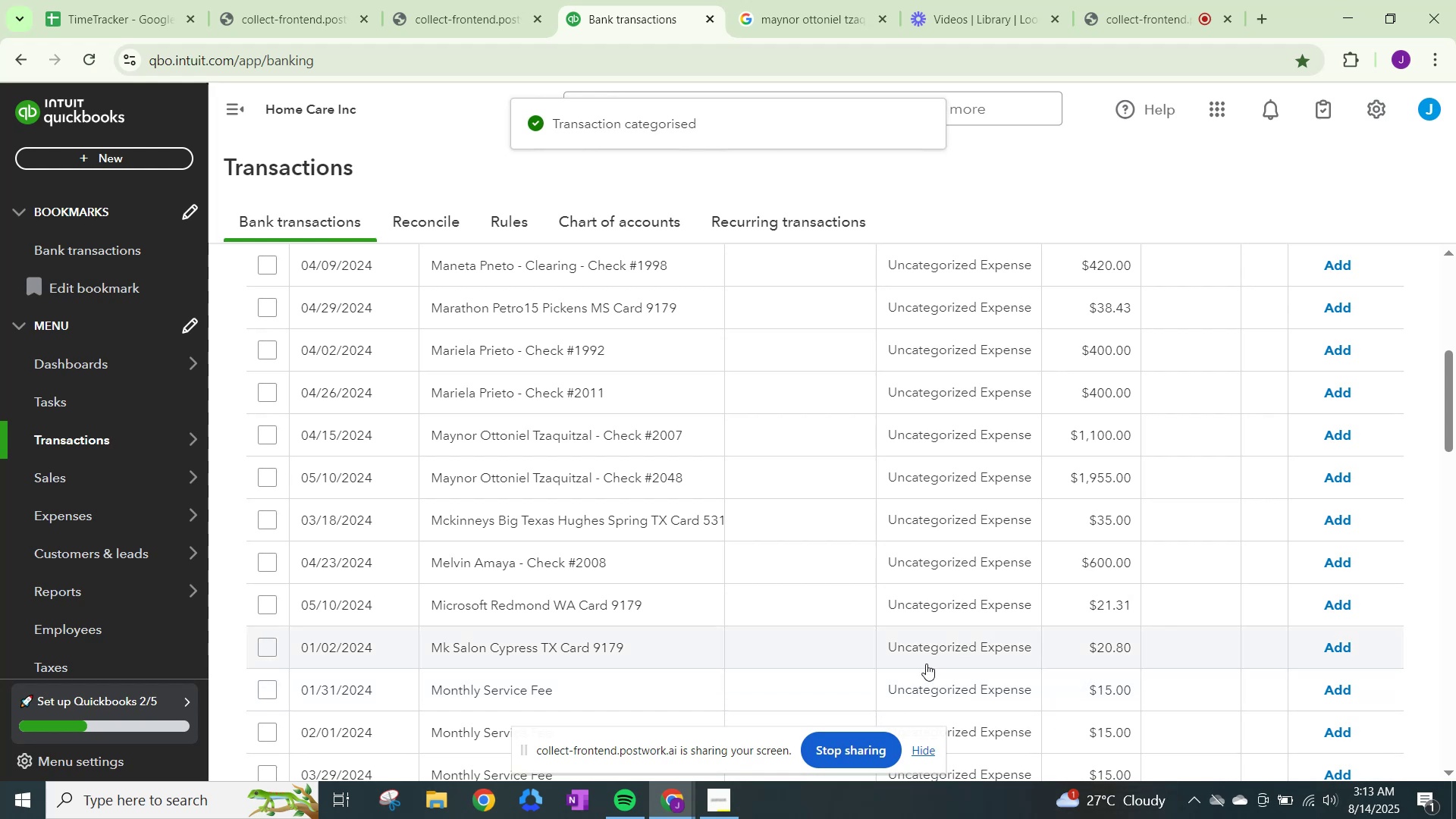 
scroll: coordinate [918, 667], scroll_direction: down, amount: 1.0
 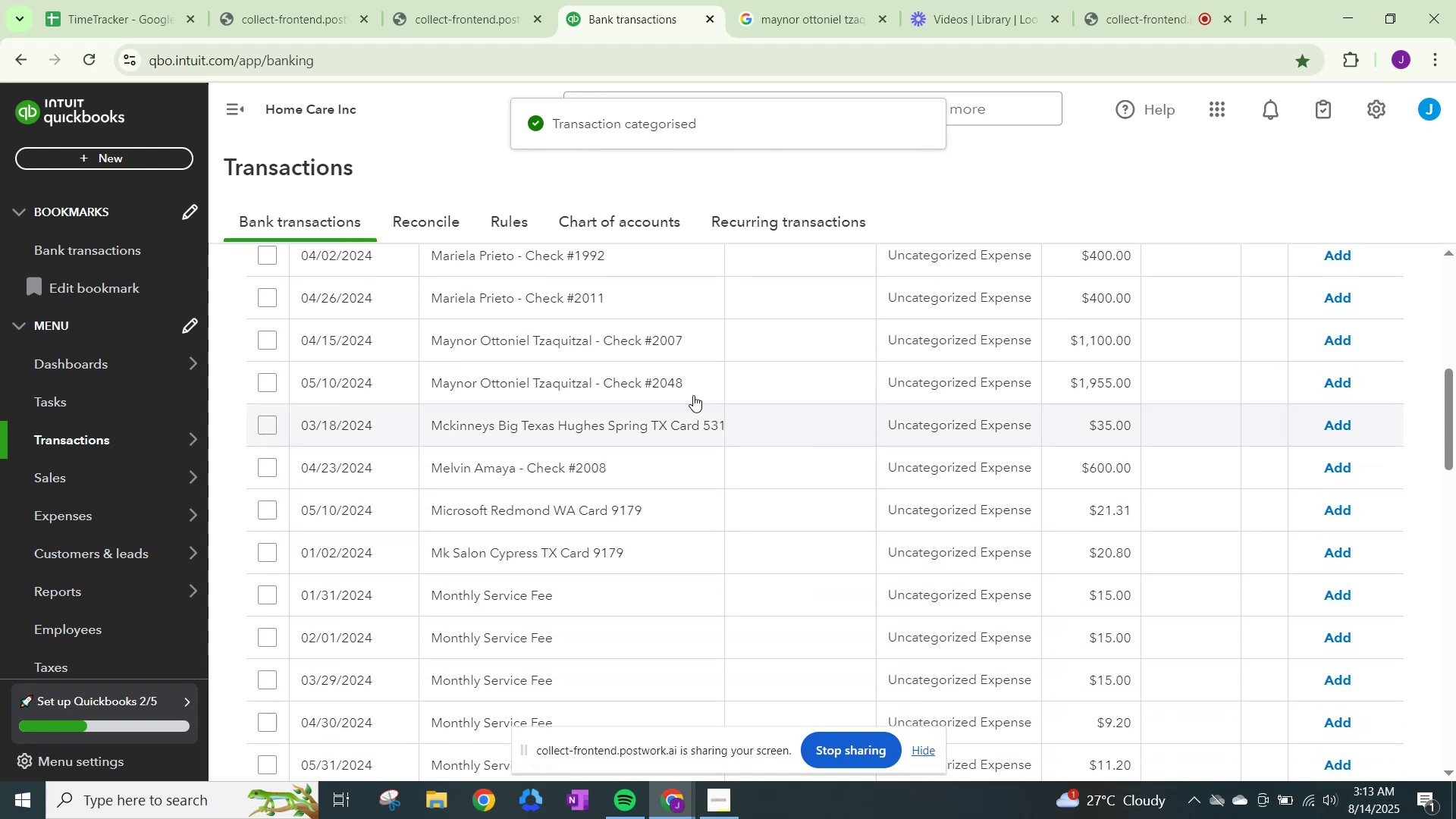 
left_click([926, 331])
 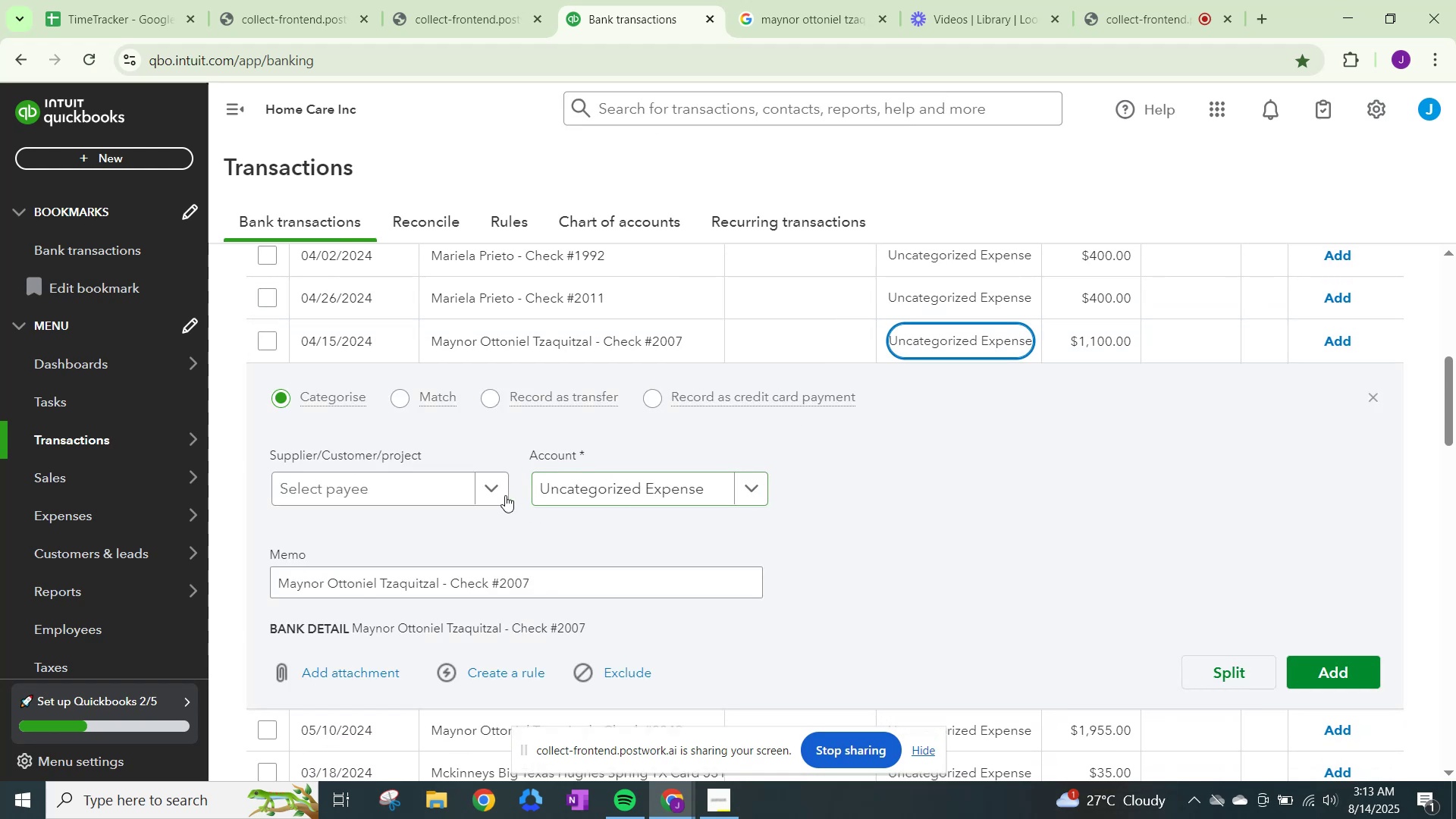 
left_click([497, 493])
 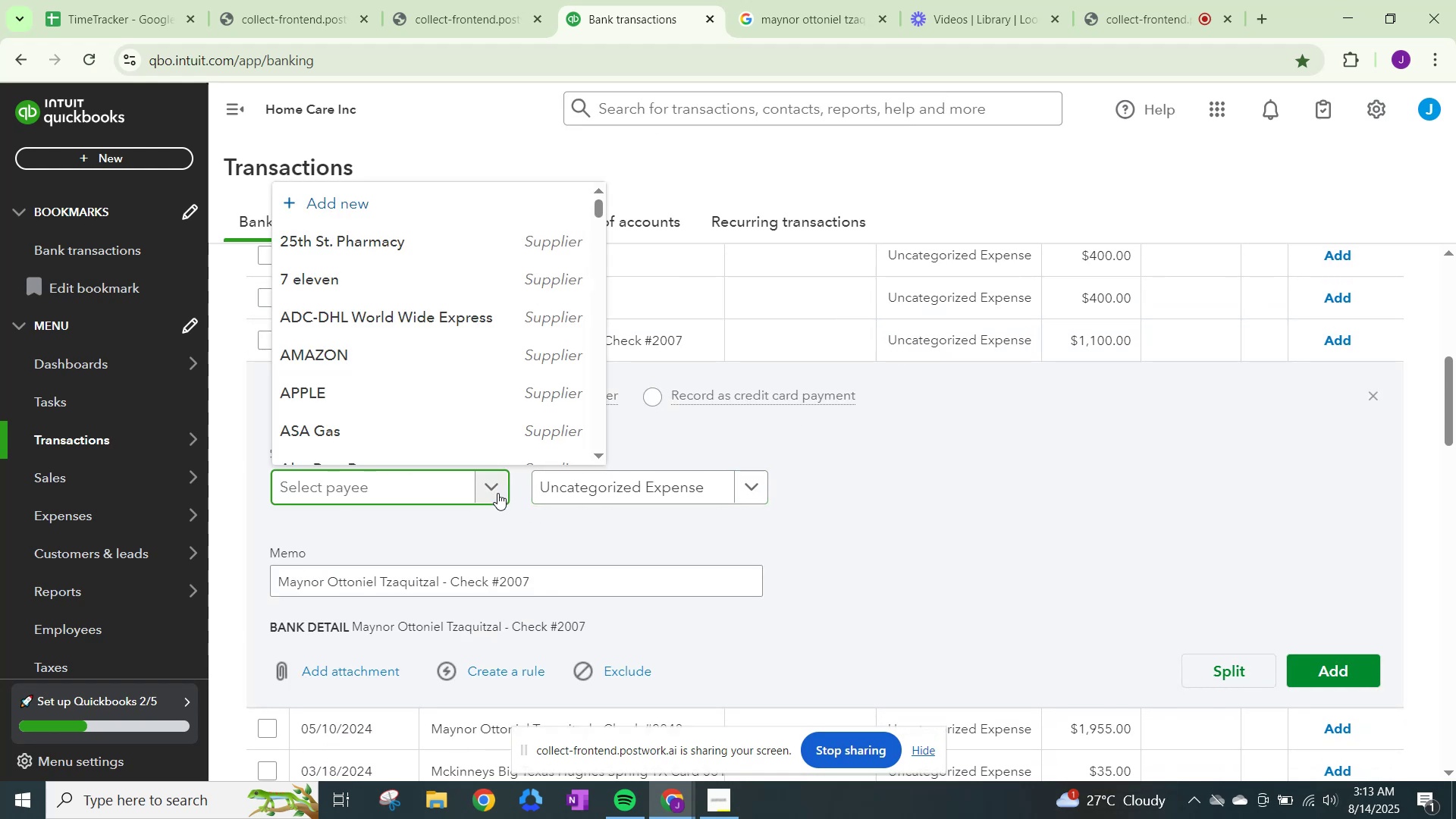 
type(may)
 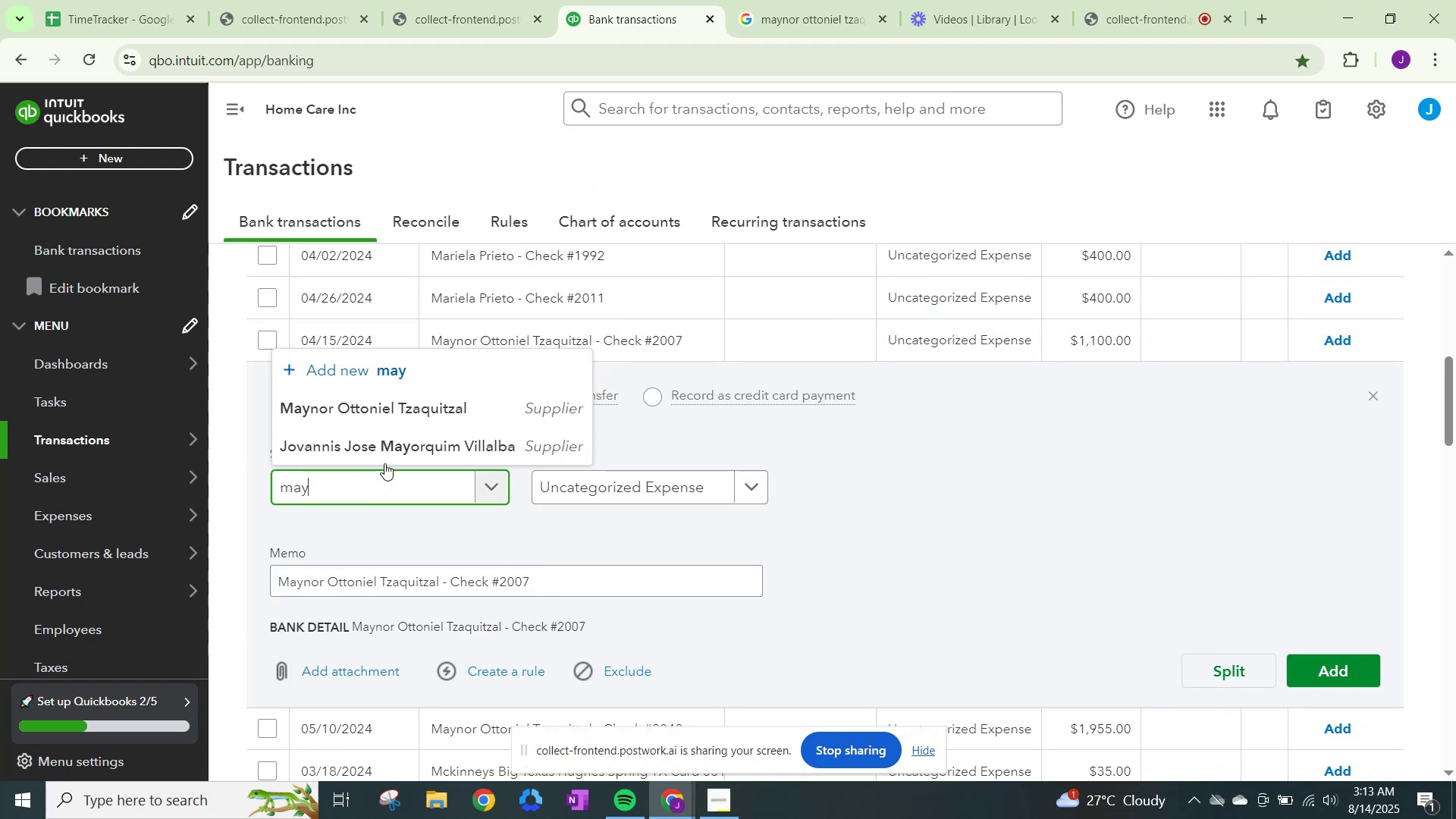 
left_click([396, 410])
 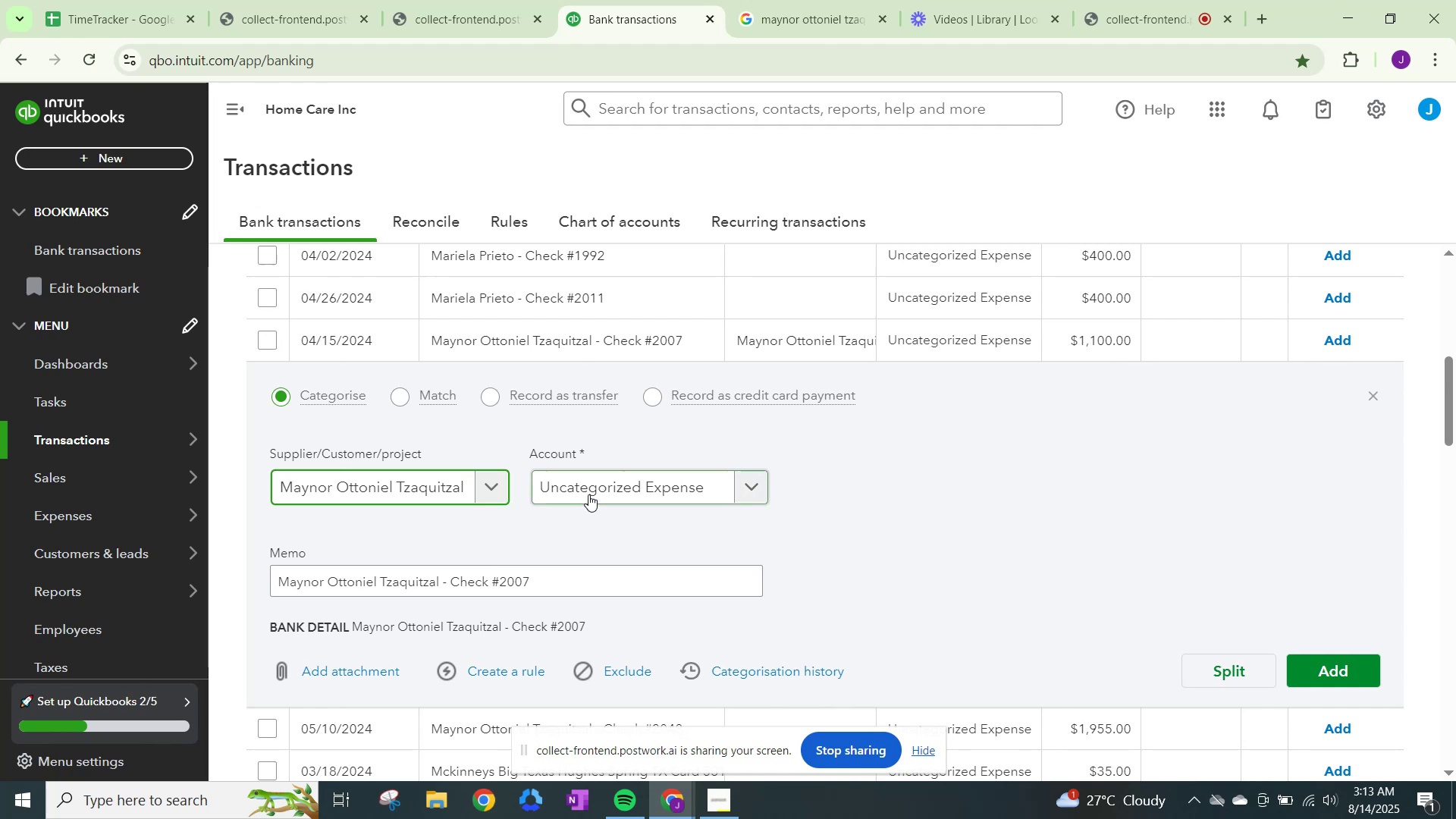 
left_click([592, 490])
 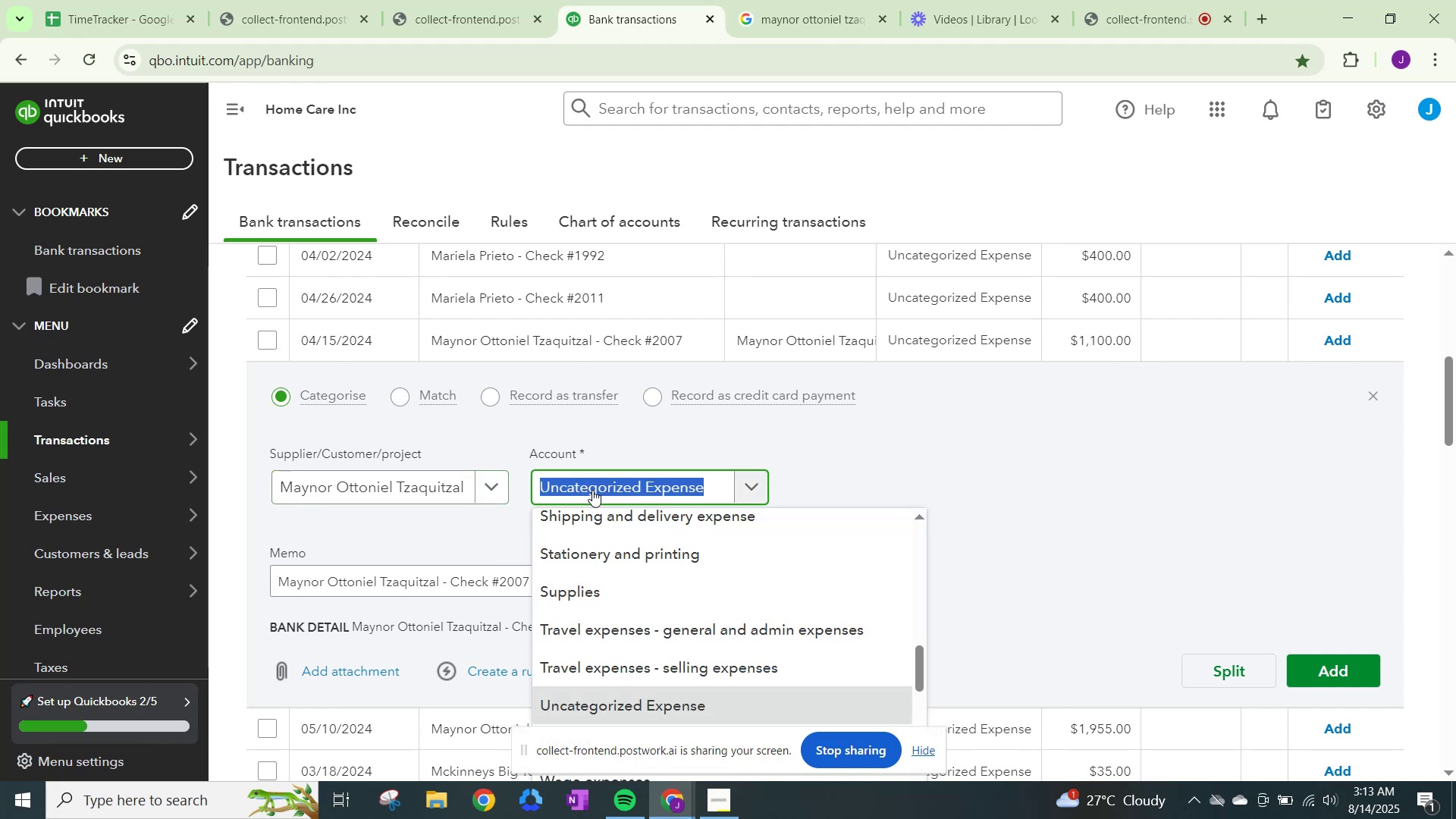 
type(wage)
 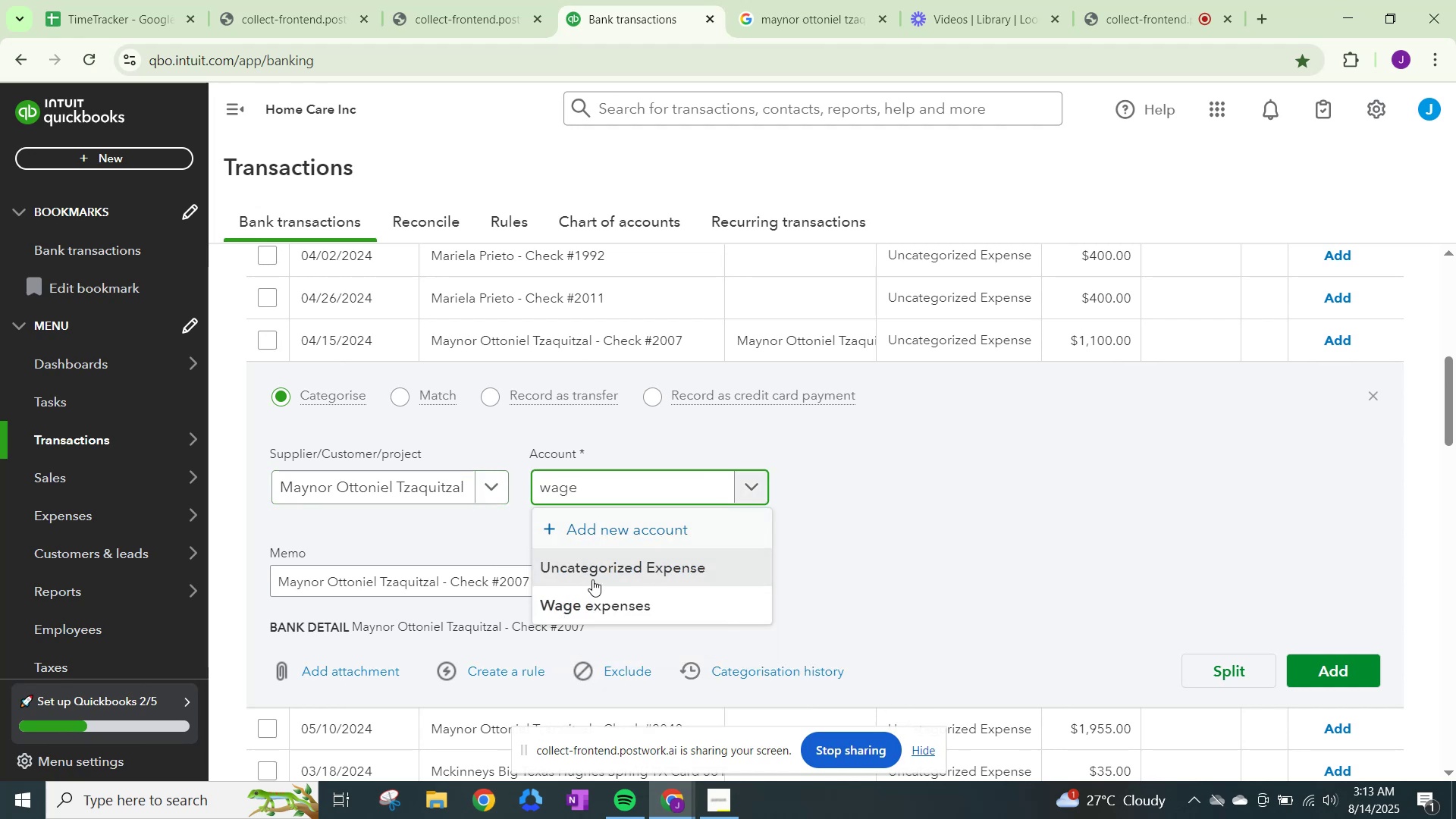 
left_click([592, 596])
 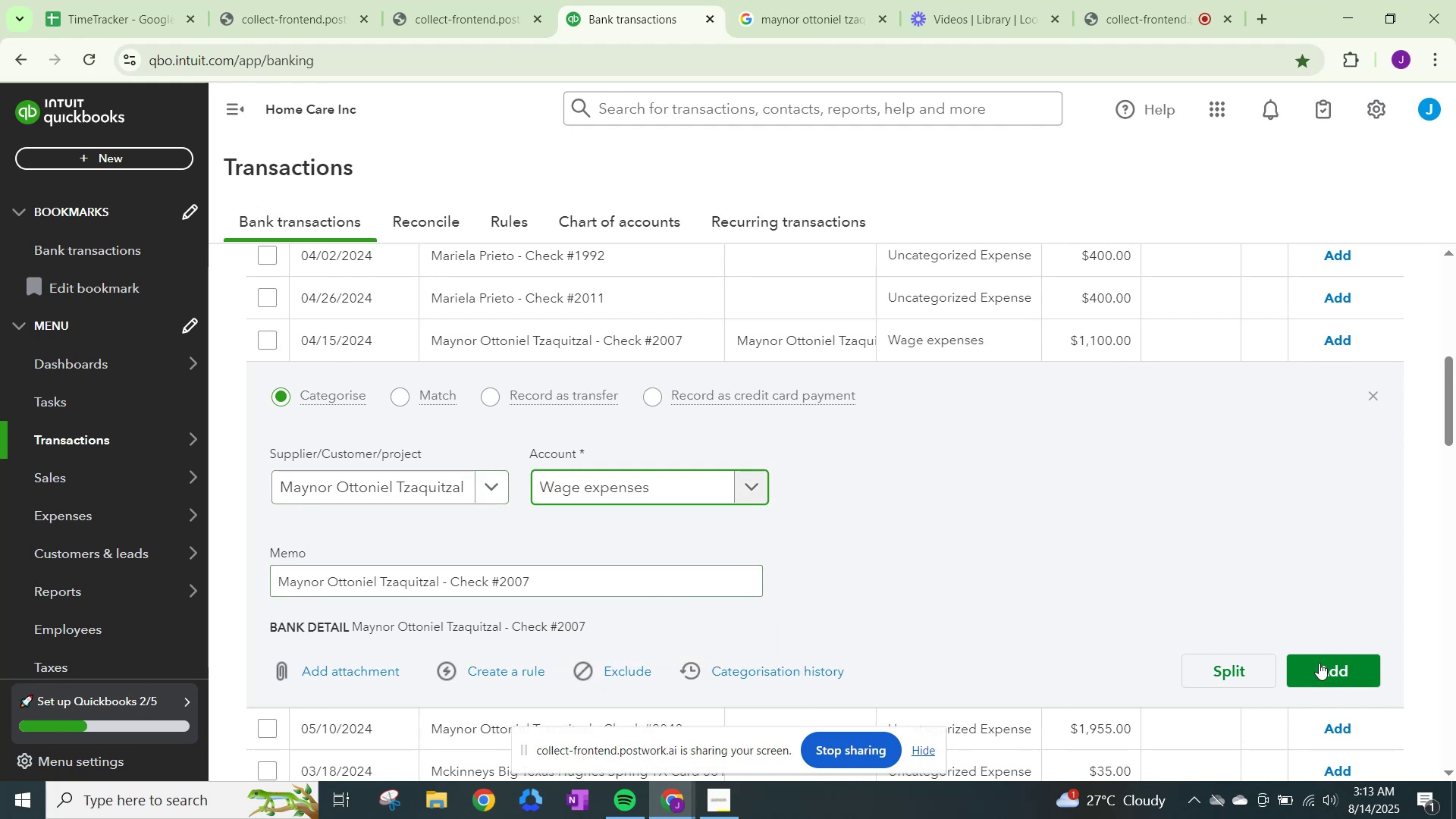 
left_click([1358, 669])
 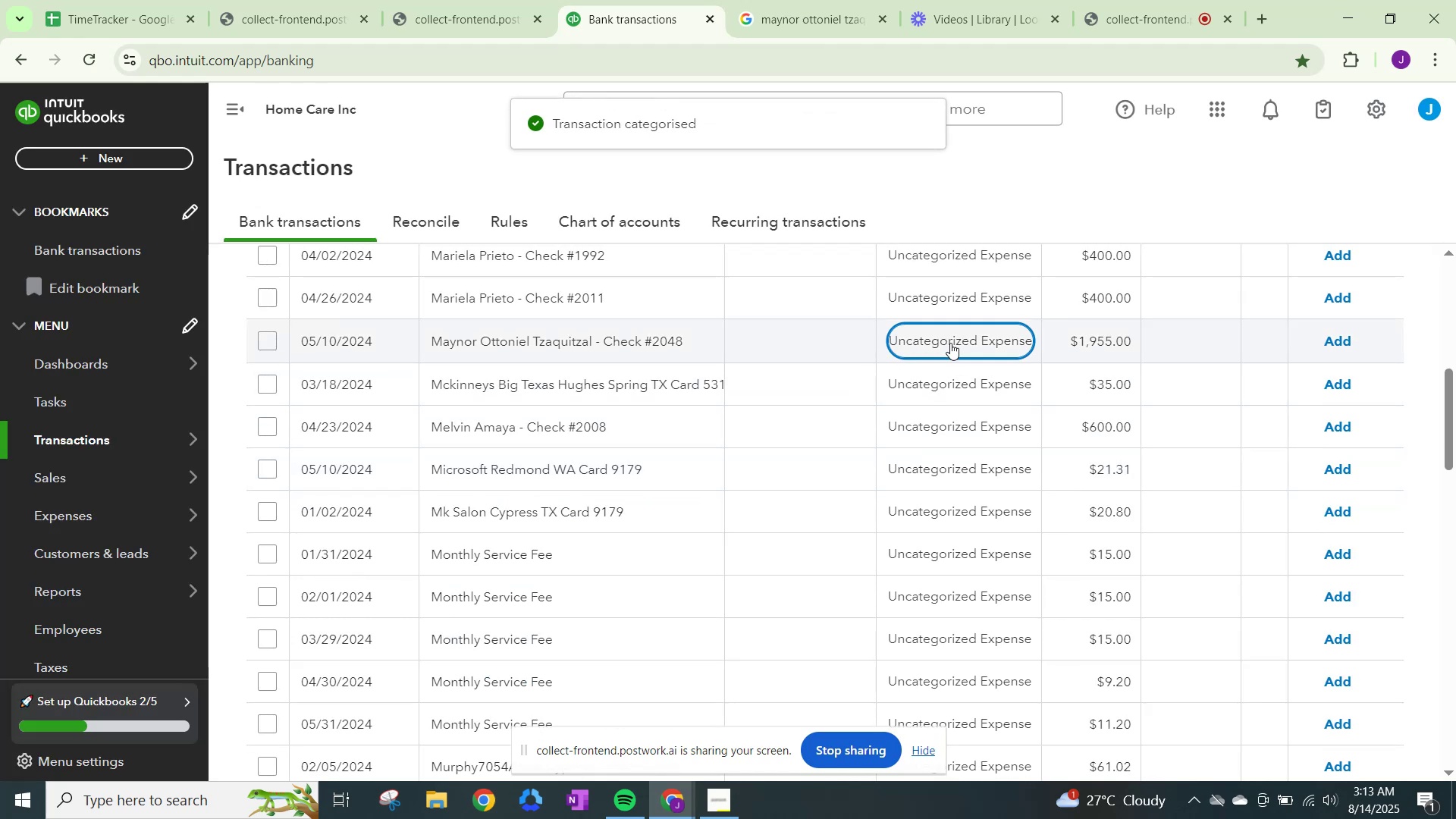 
left_click([504, 488])
 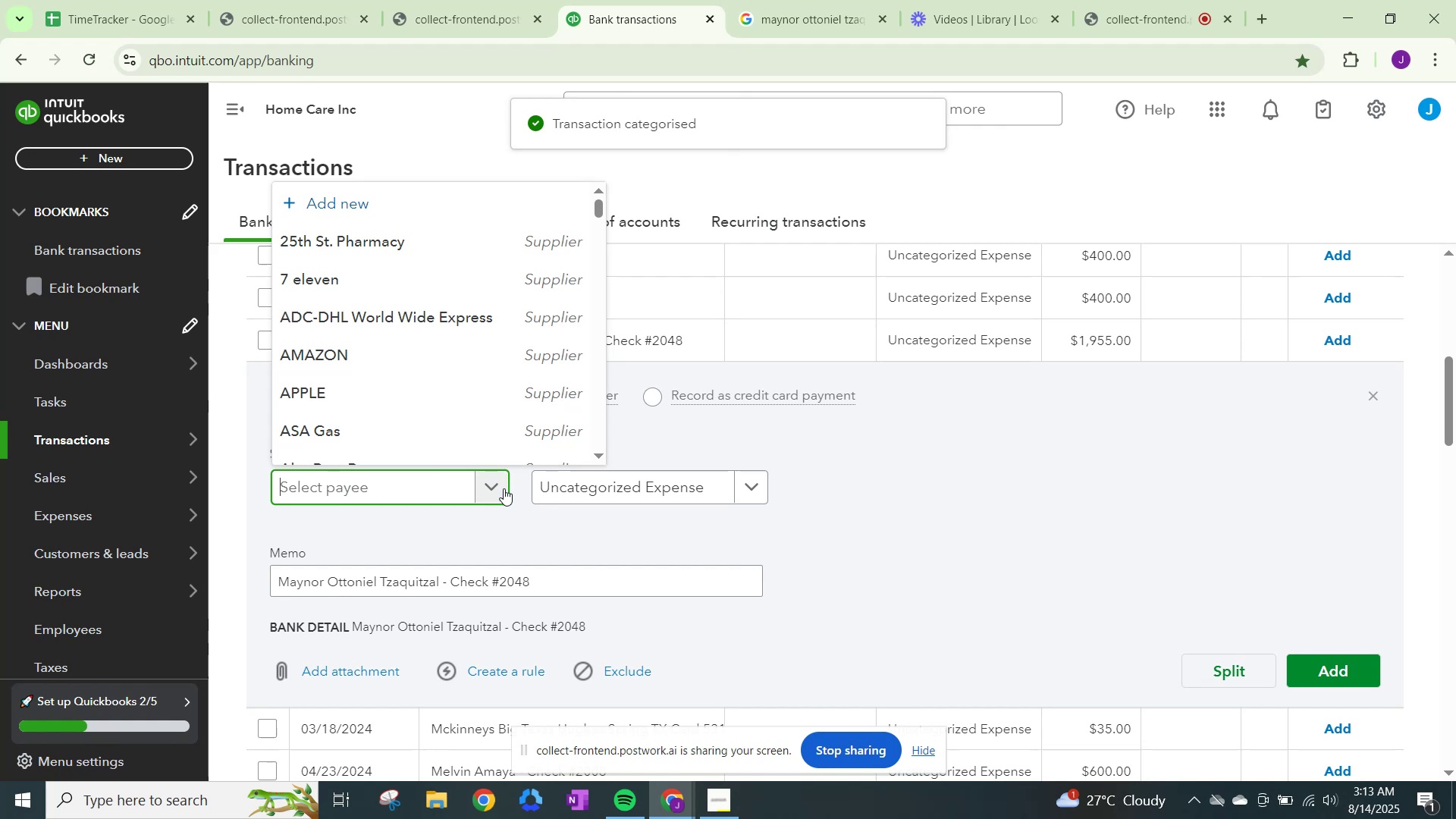 
type(may)
 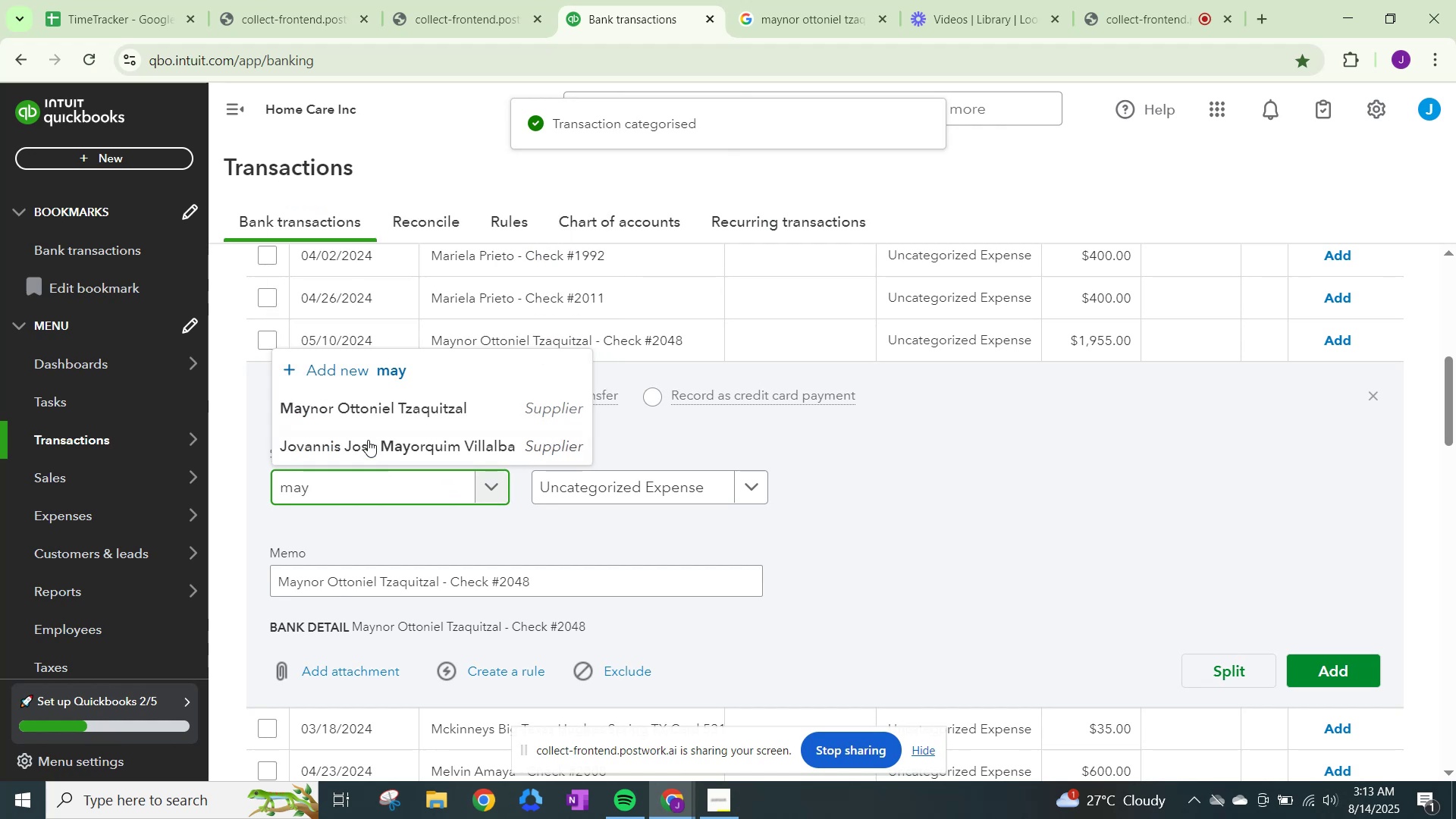 
left_click([364, 414])
 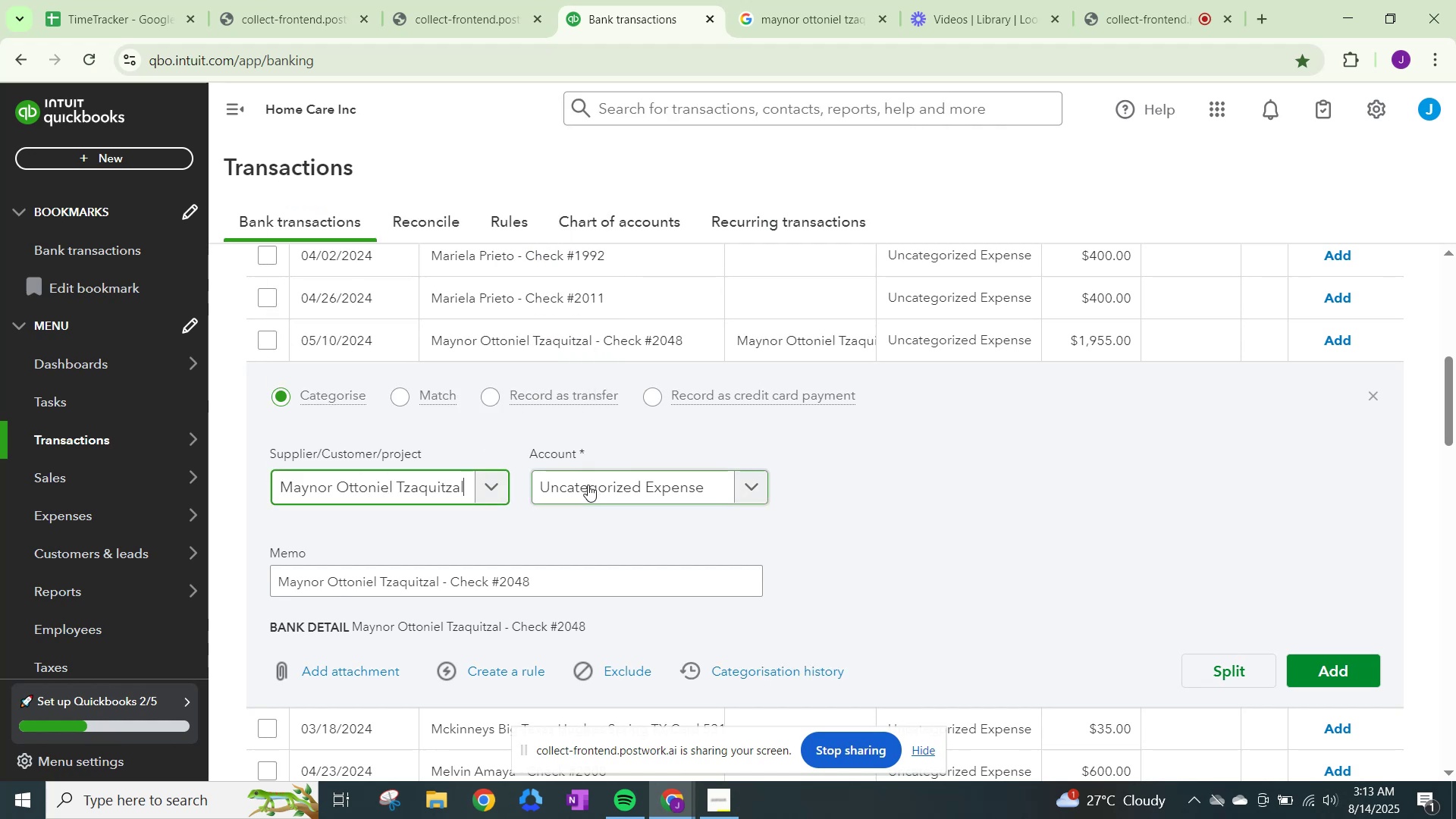 
left_click([600, 481])
 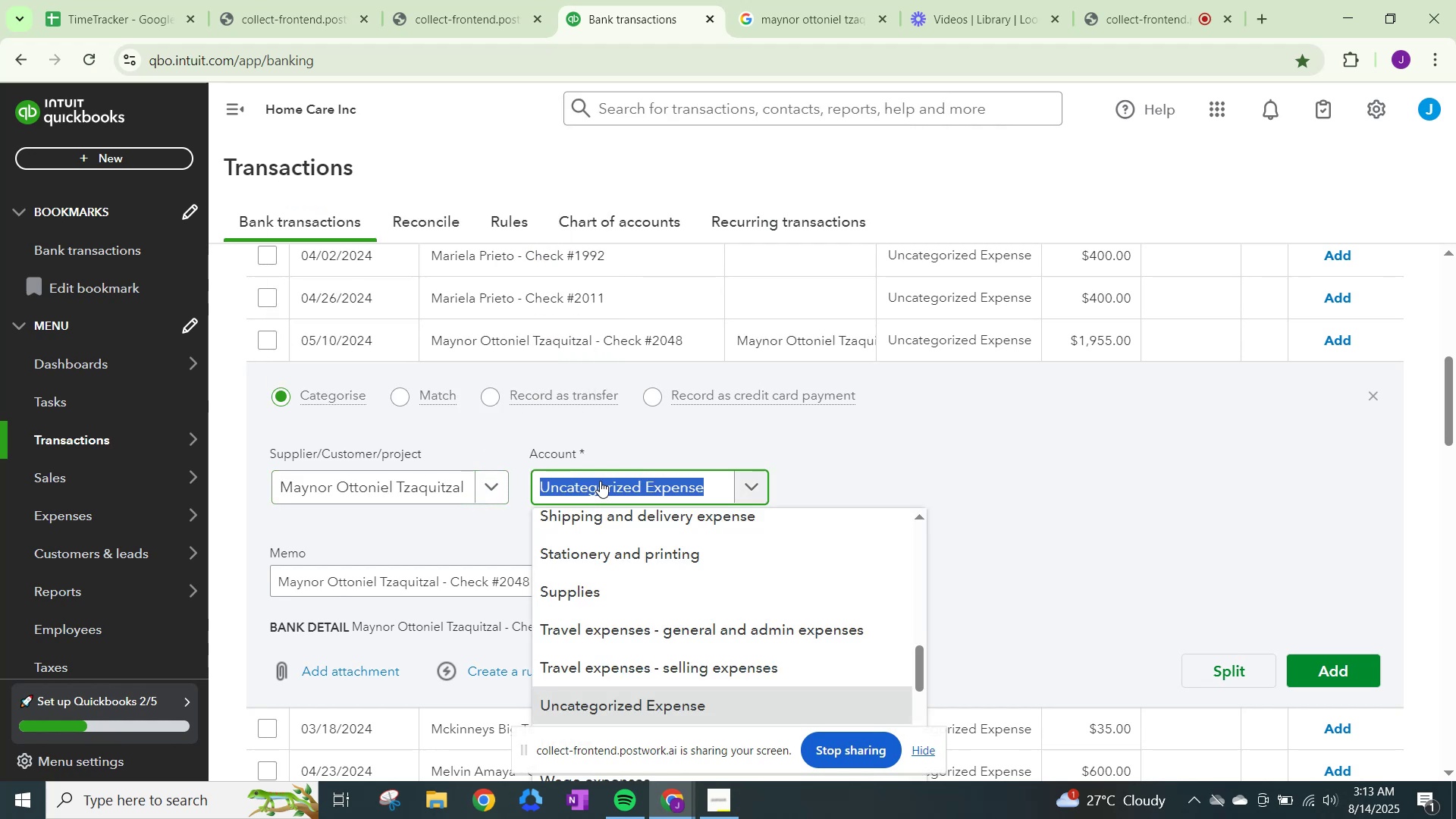 
type(wage)
 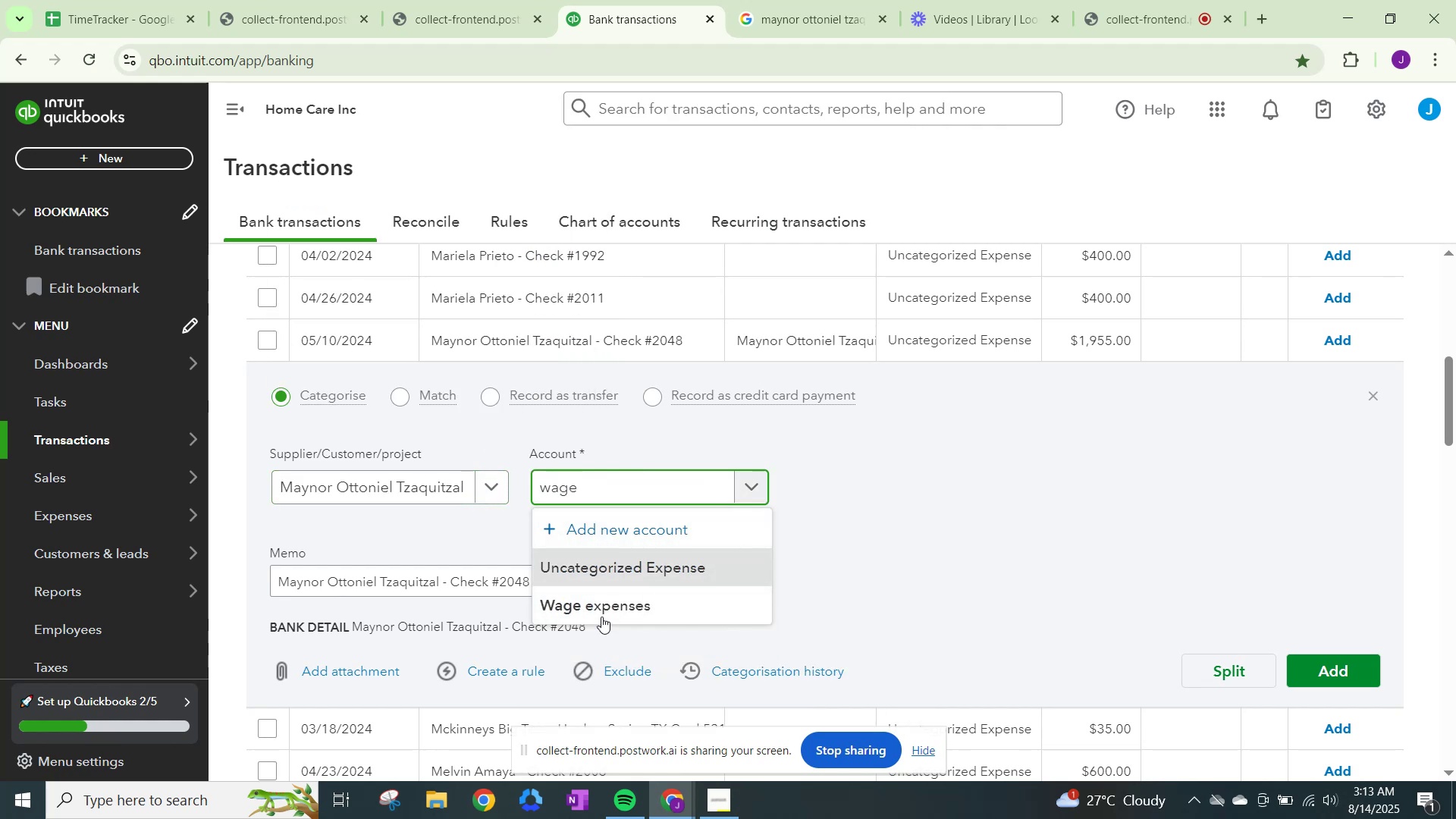 
left_click([601, 607])
 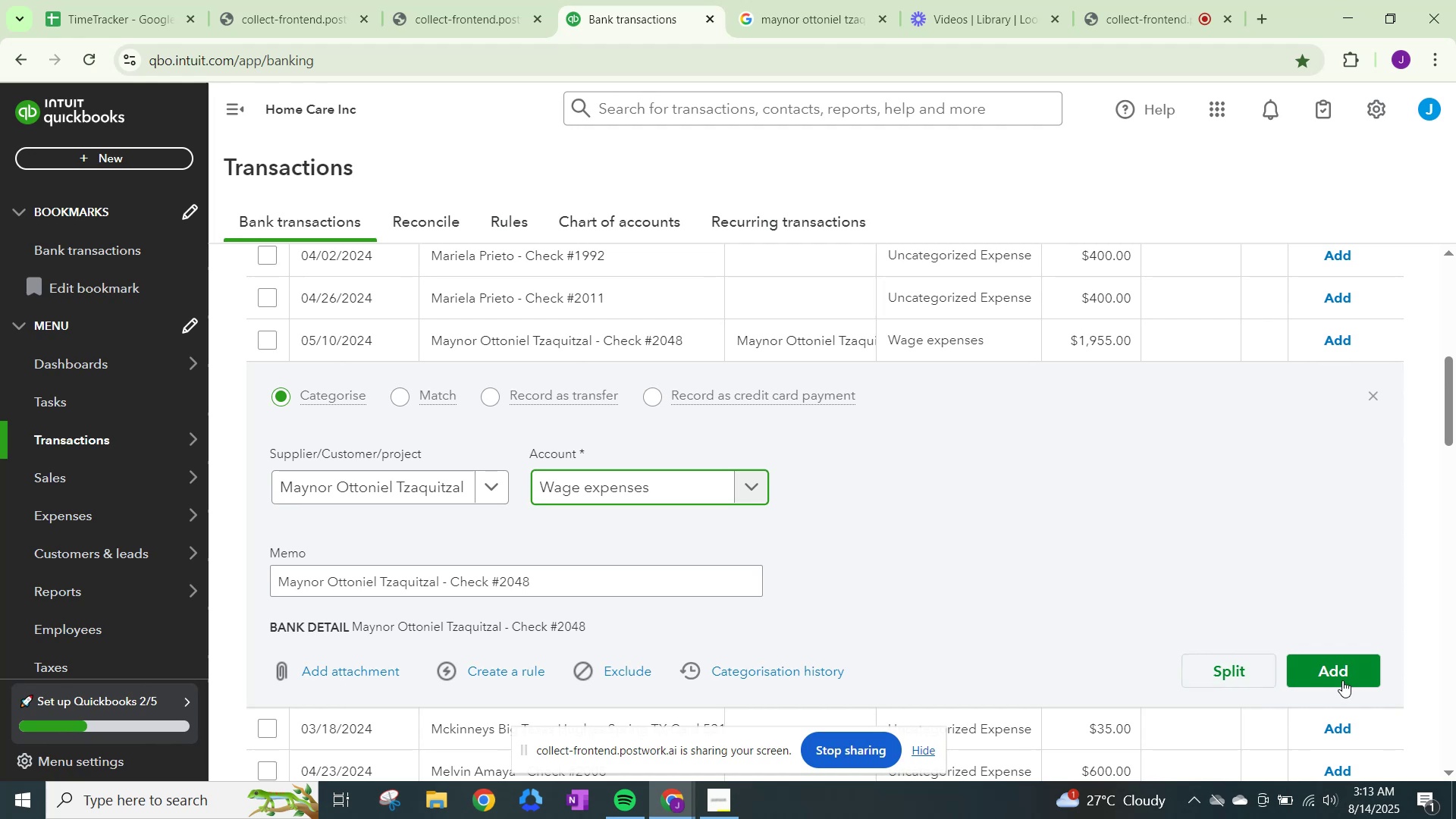 
left_click([1336, 673])
 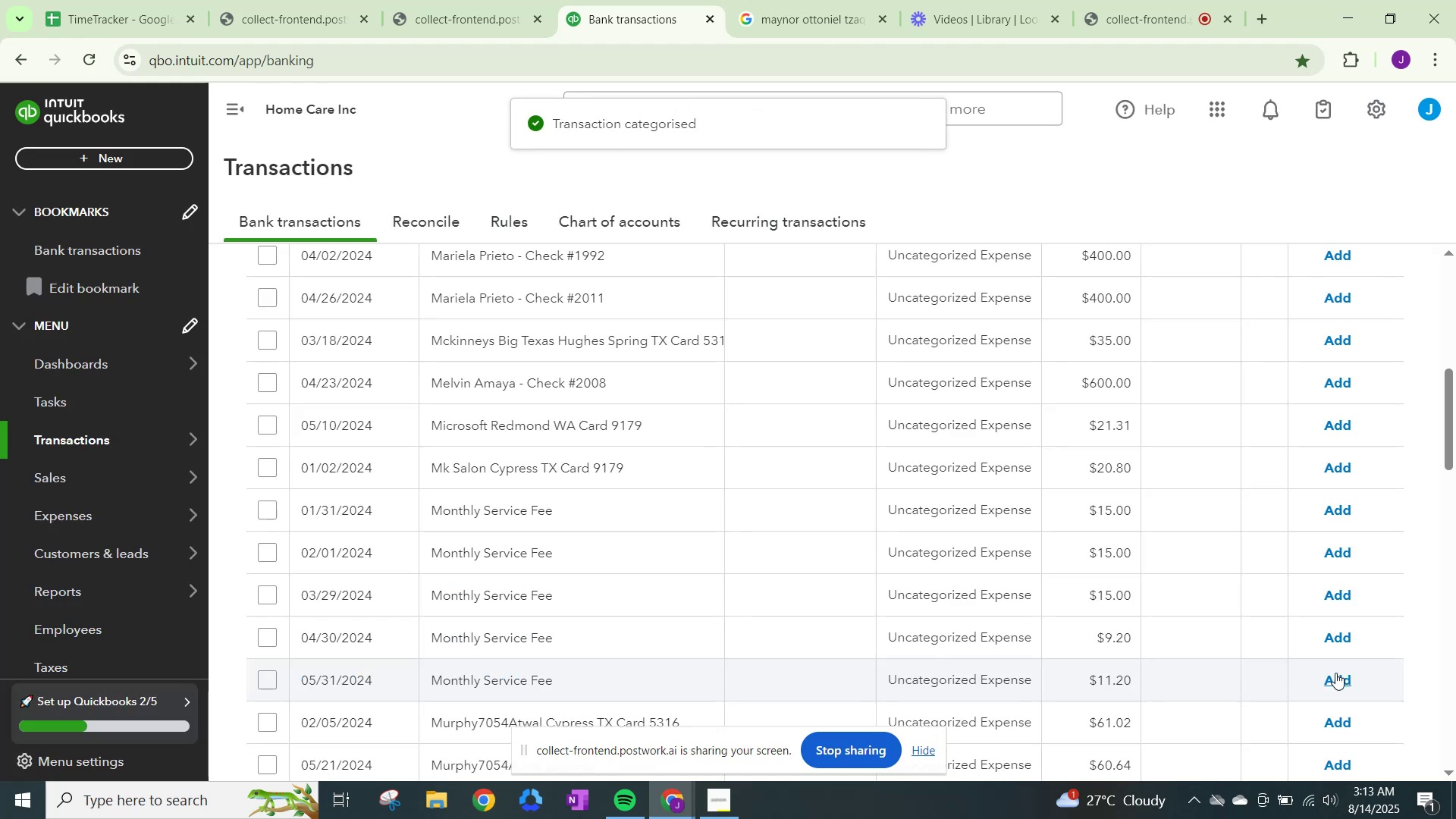 
wait(9.09)
 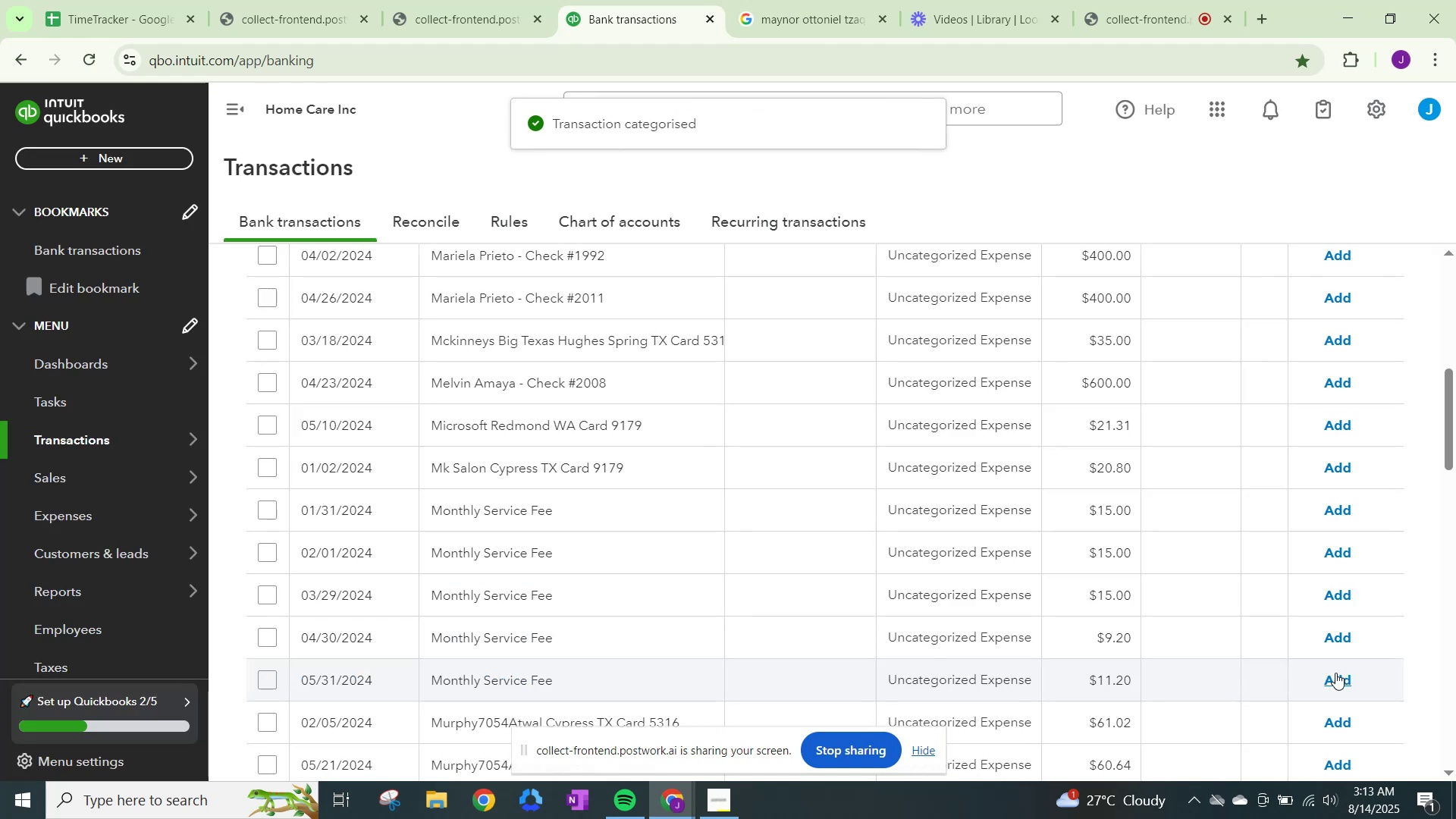 
scroll: coordinate [1335, 673], scroll_direction: up, amount: 3.0
 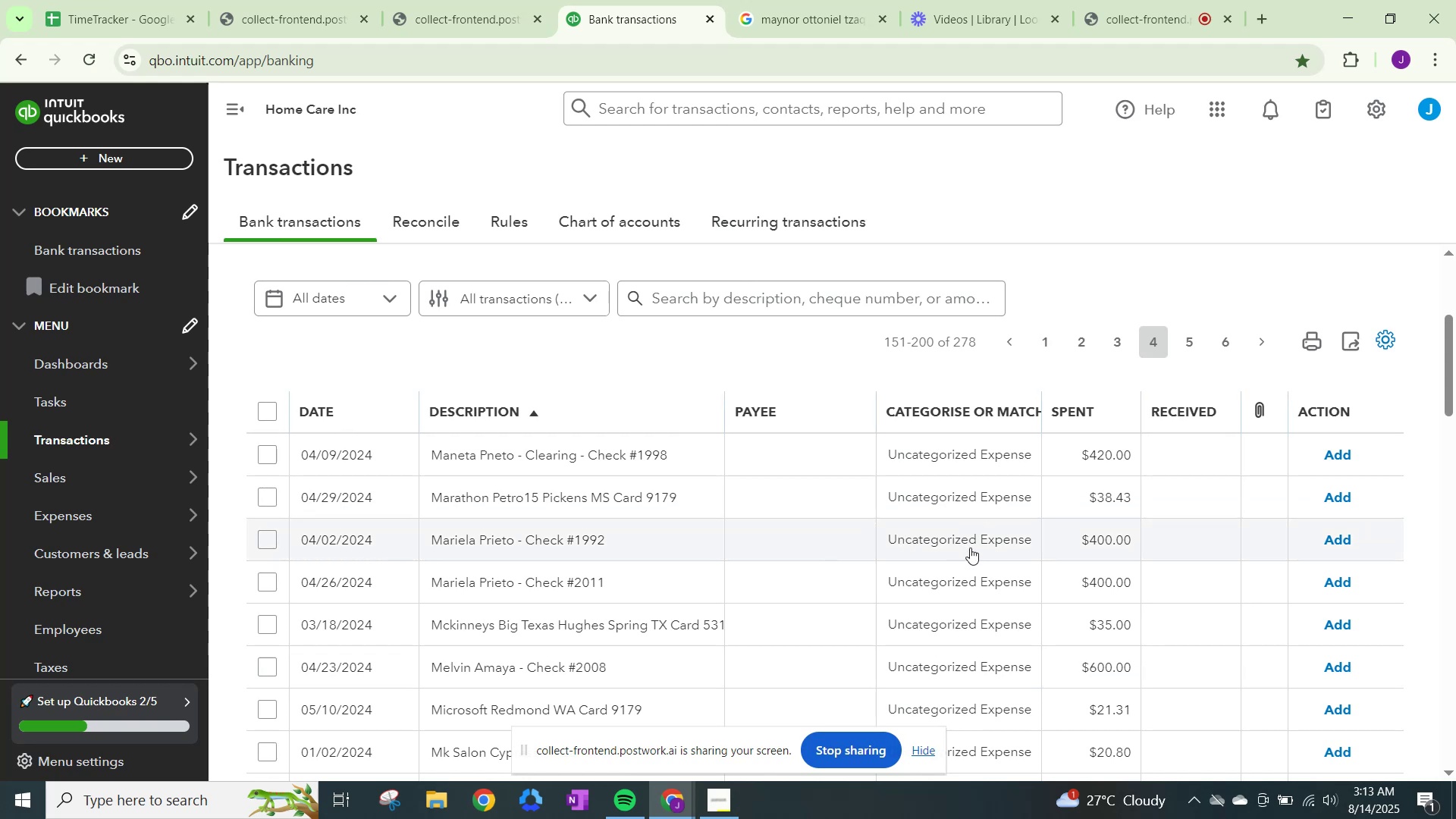 
wait(5.84)
 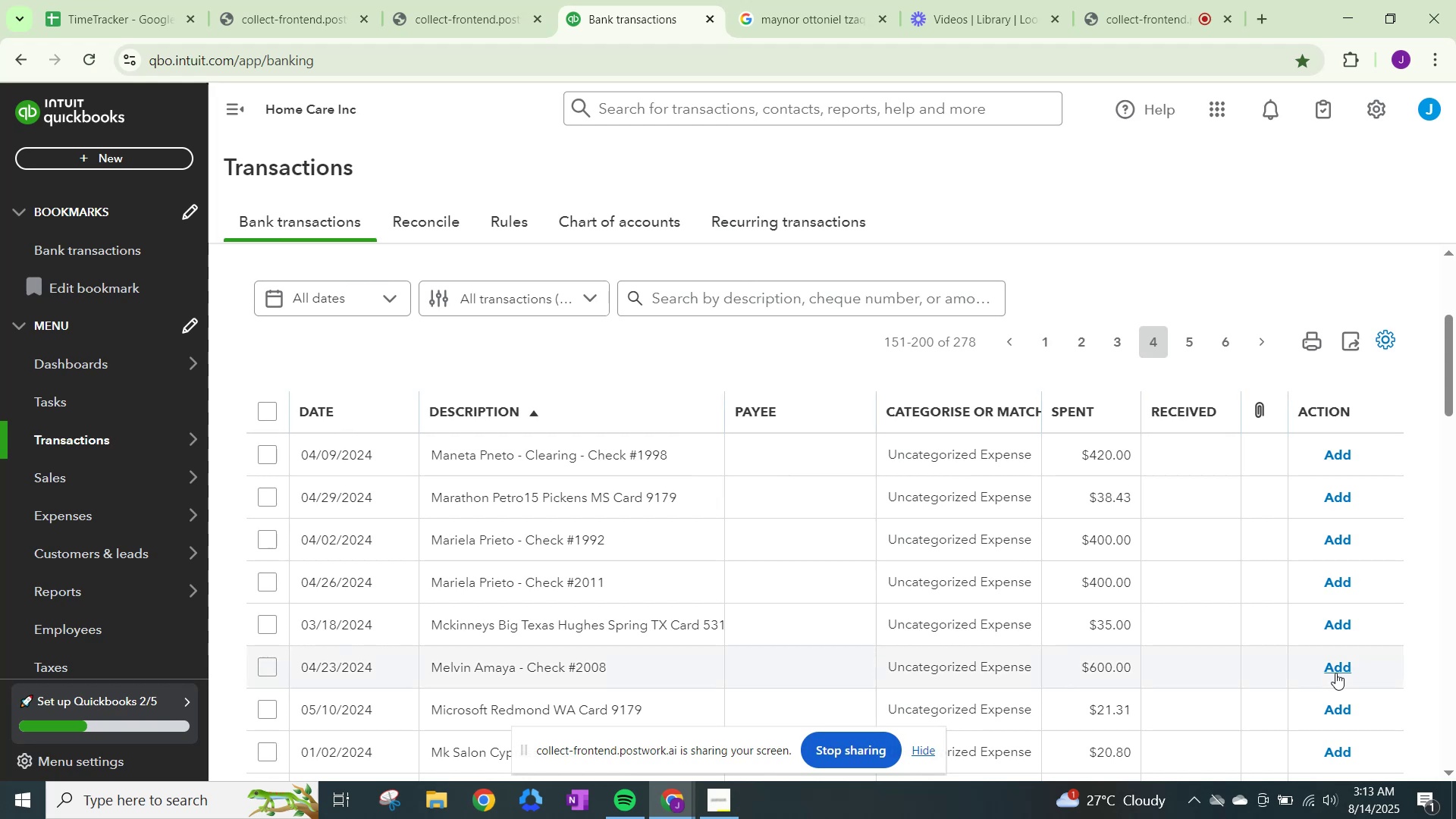 
left_click([970, 548])
 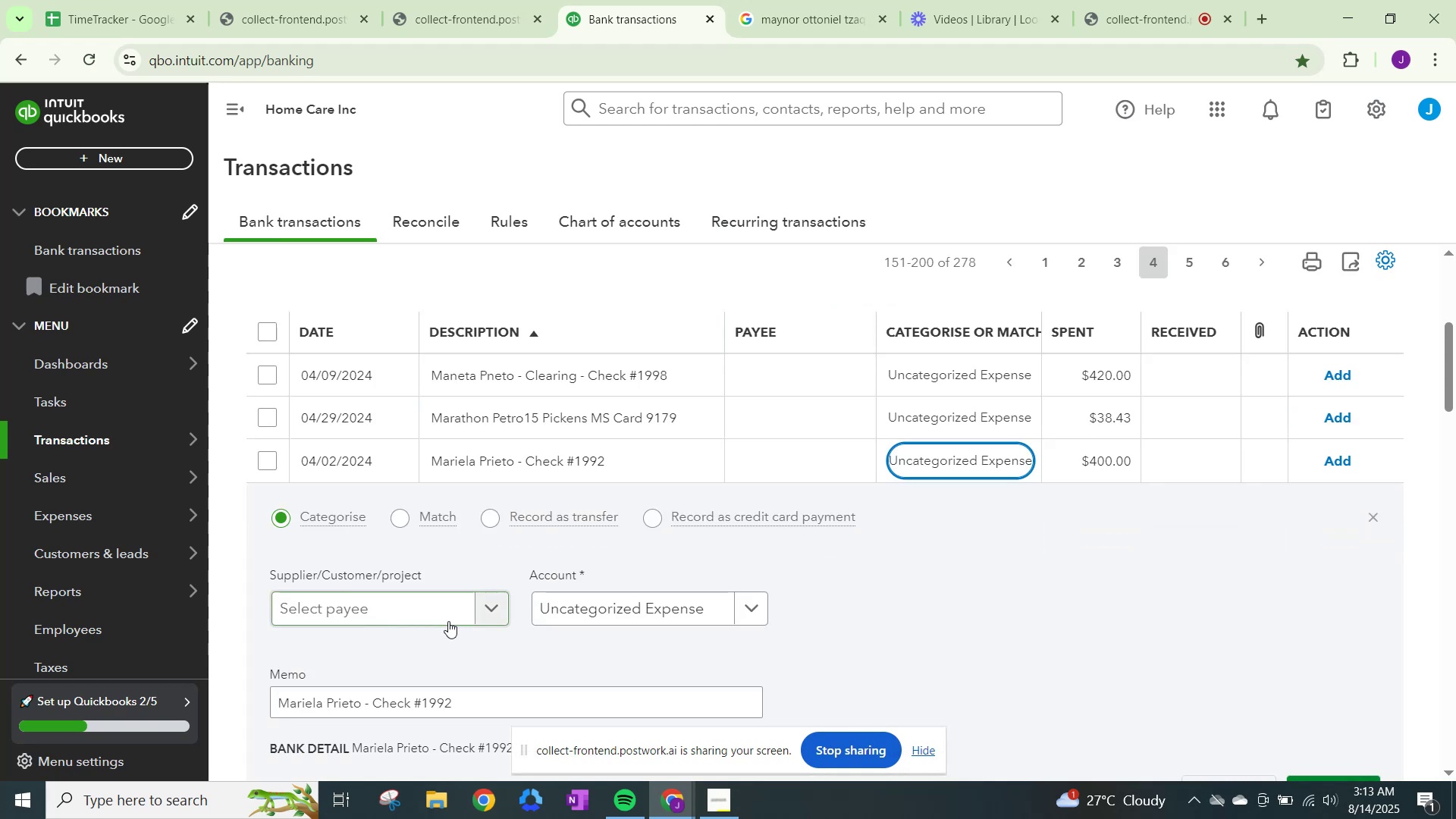 
left_click([483, 610])
 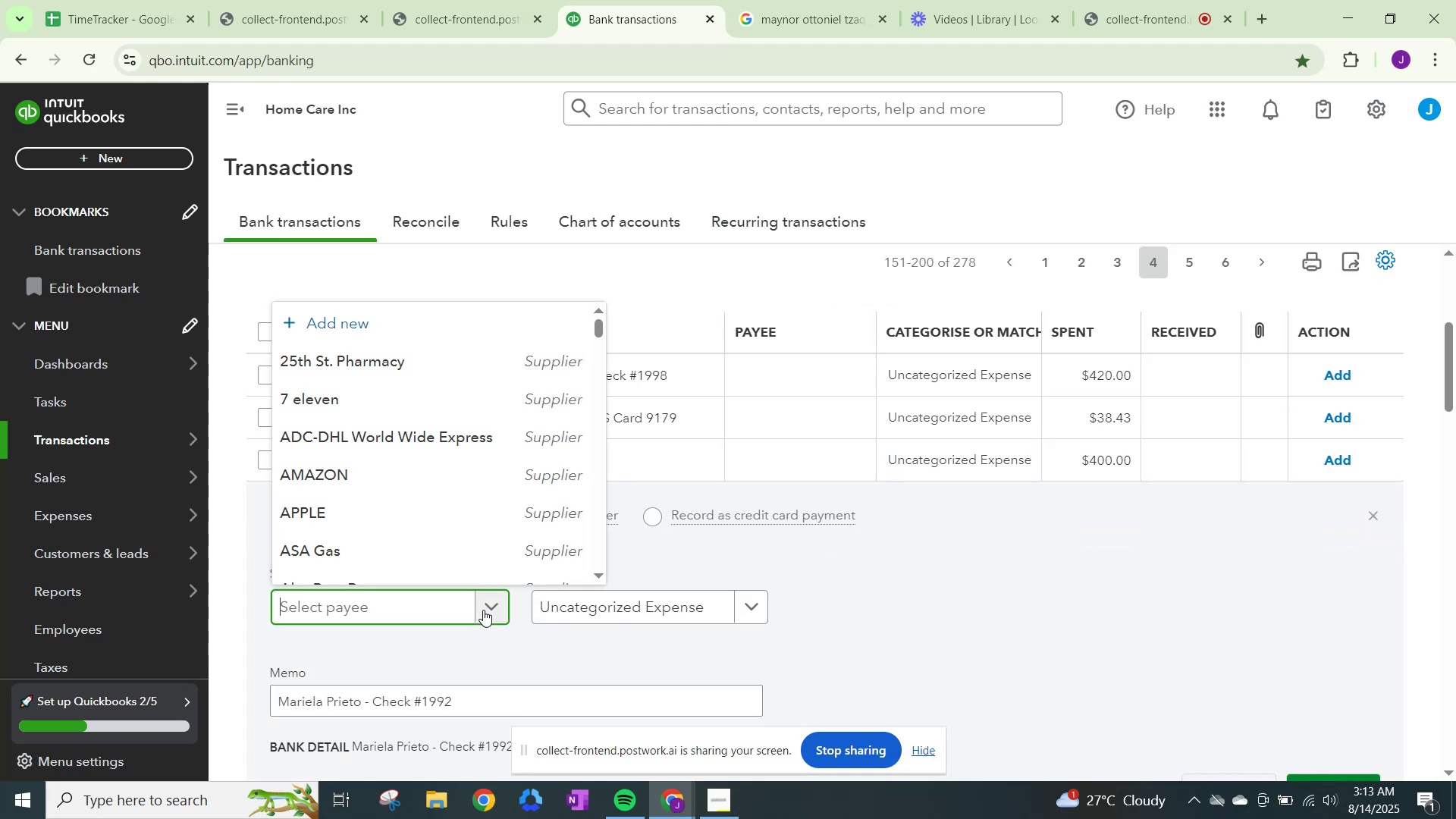 
type(Mariela Prieto)
 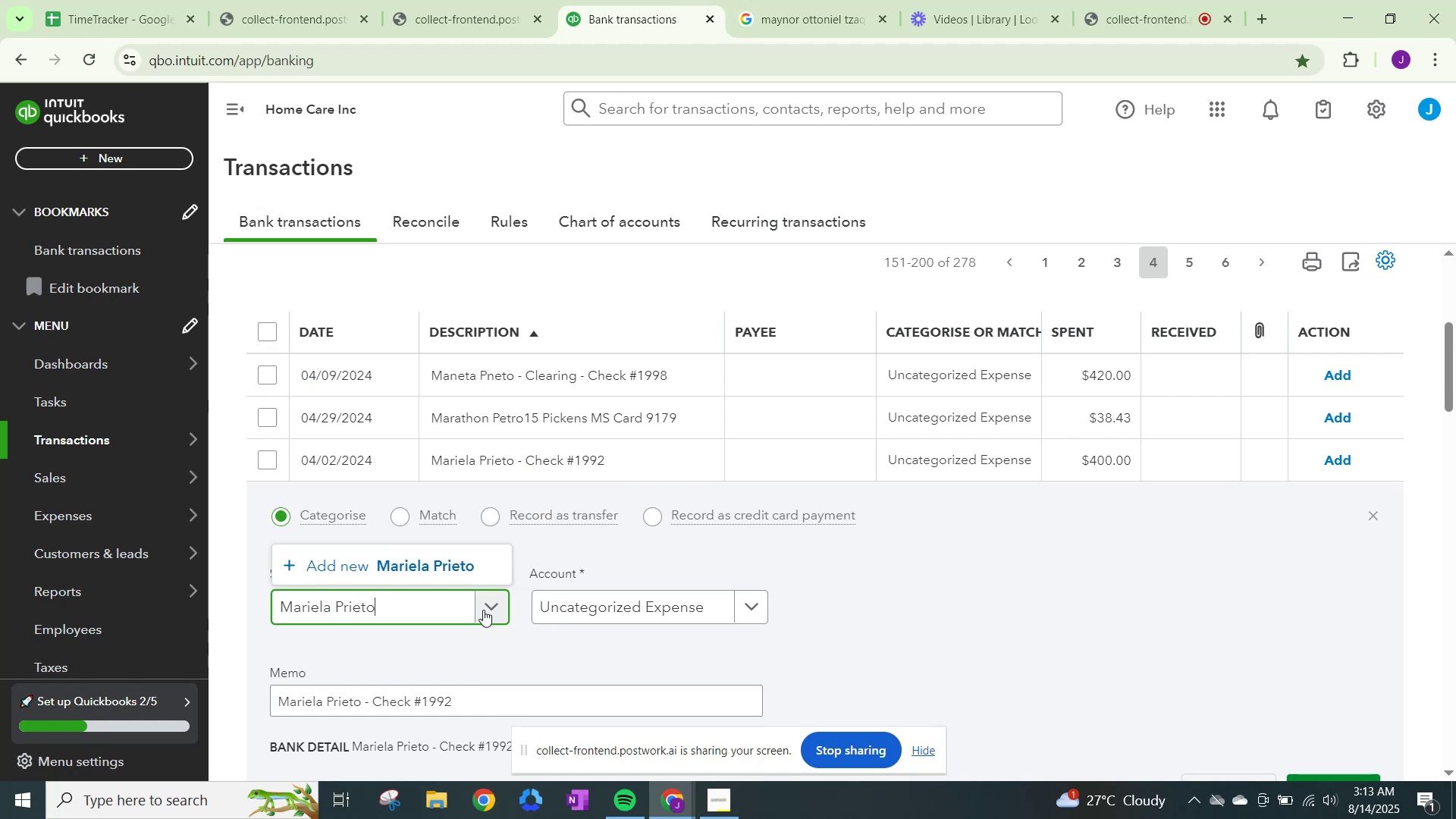 
left_click([442, 572])
 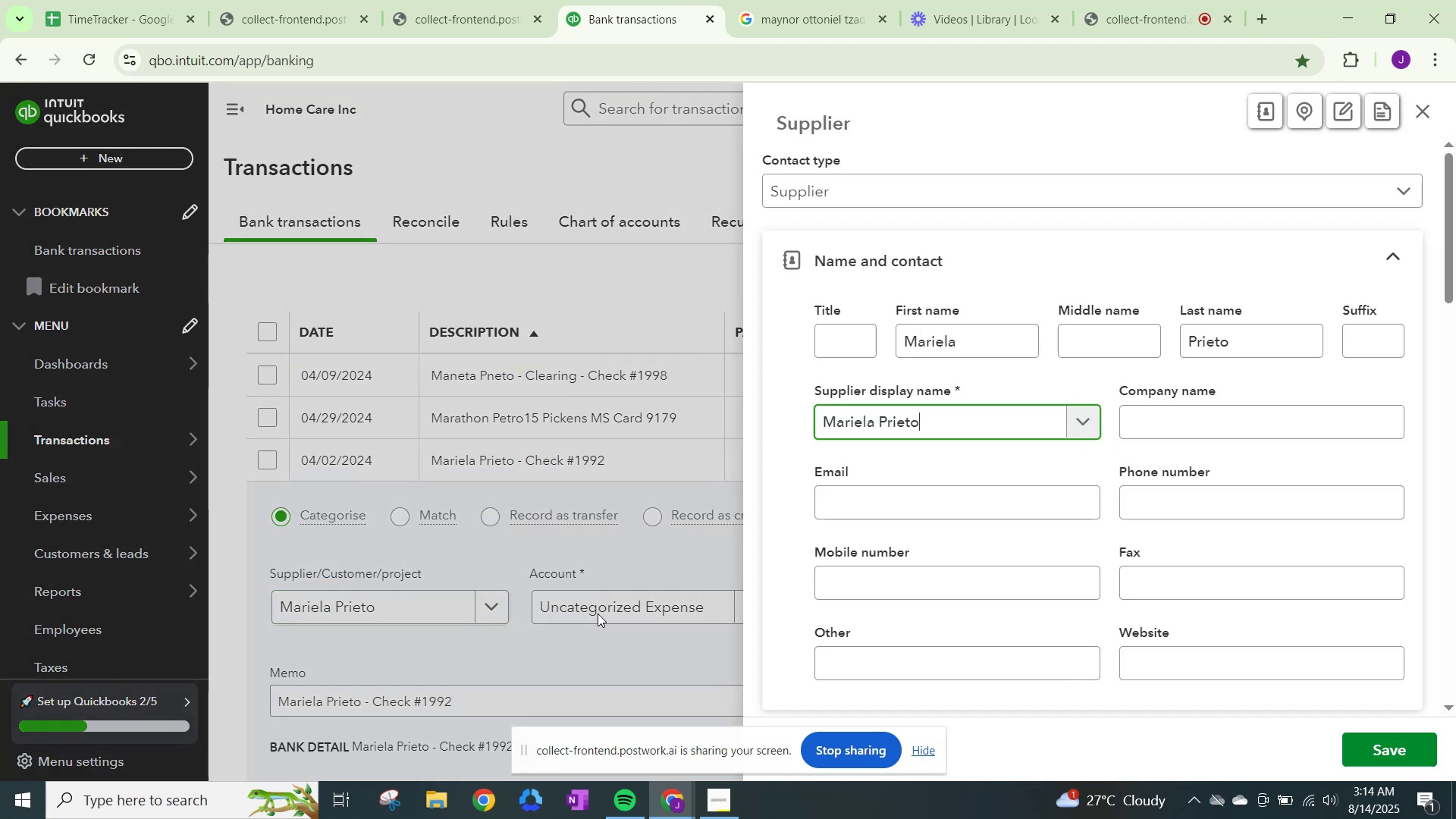 
scroll: coordinate [840, 524], scroll_direction: down, amount: 28.0
 